 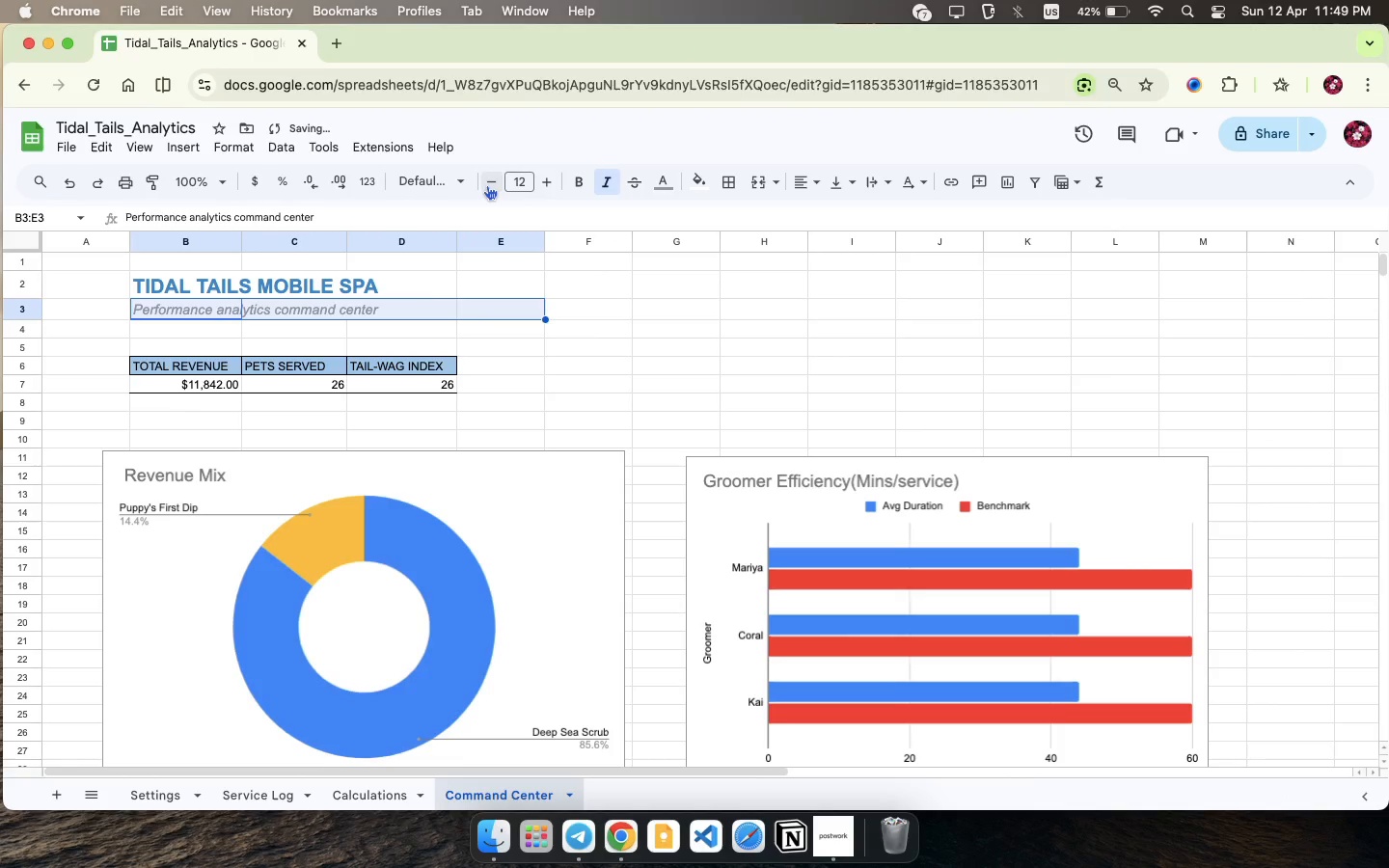 
triple_click([487, 185])
 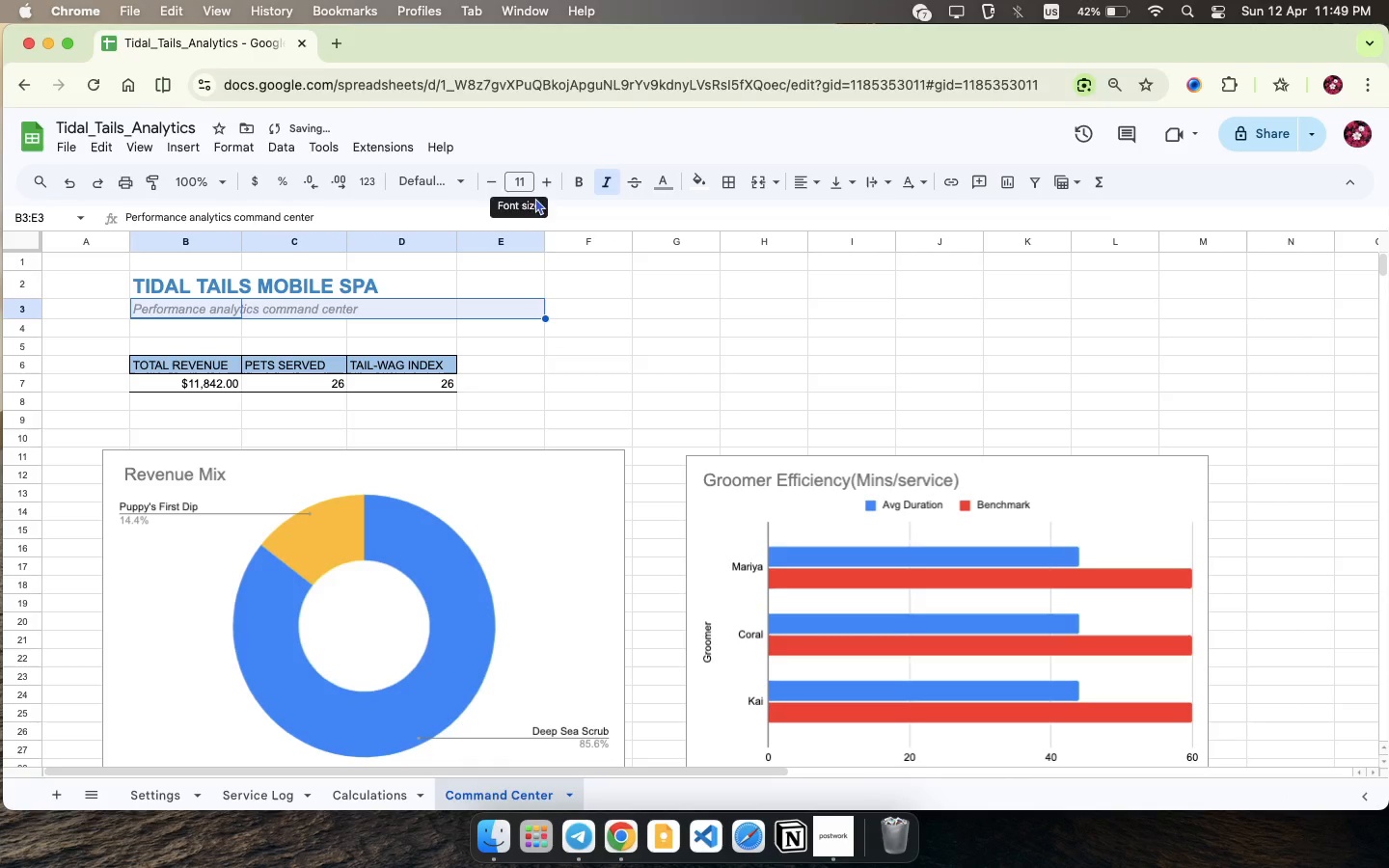 
left_click([578, 348])
 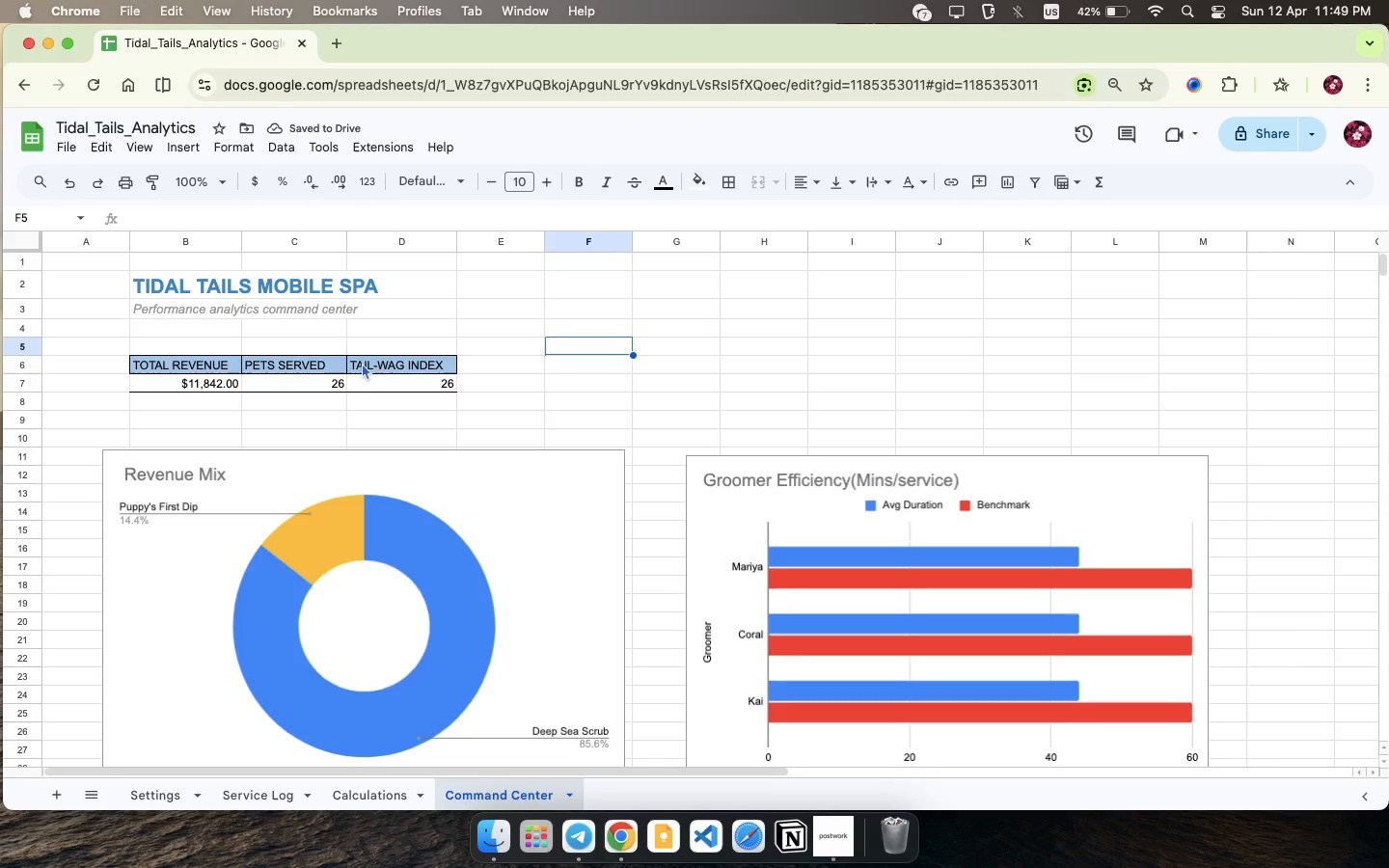 
left_click_drag(start_coordinate=[177, 358], to_coordinate=[446, 363])
 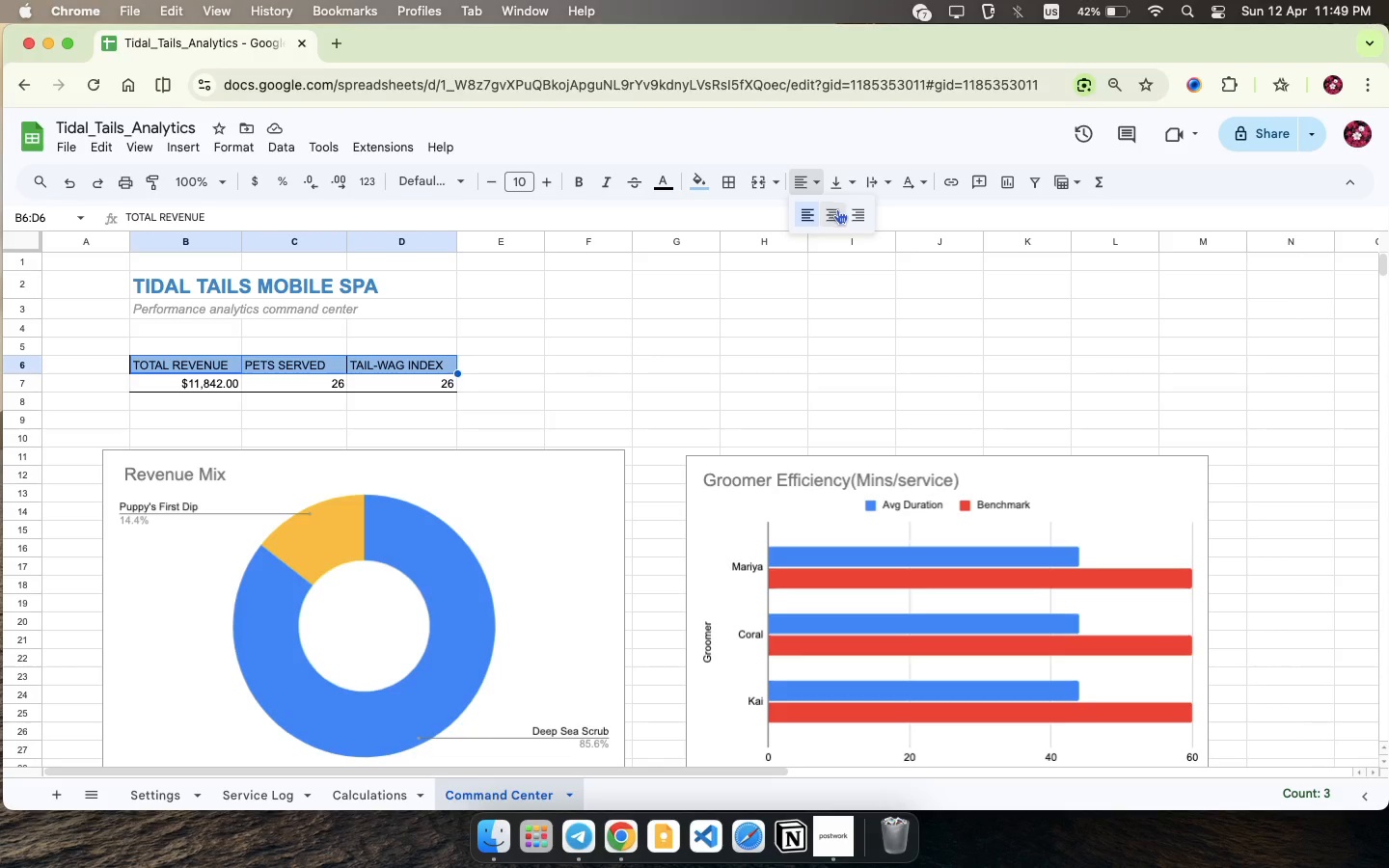 
left_click([838, 213])
 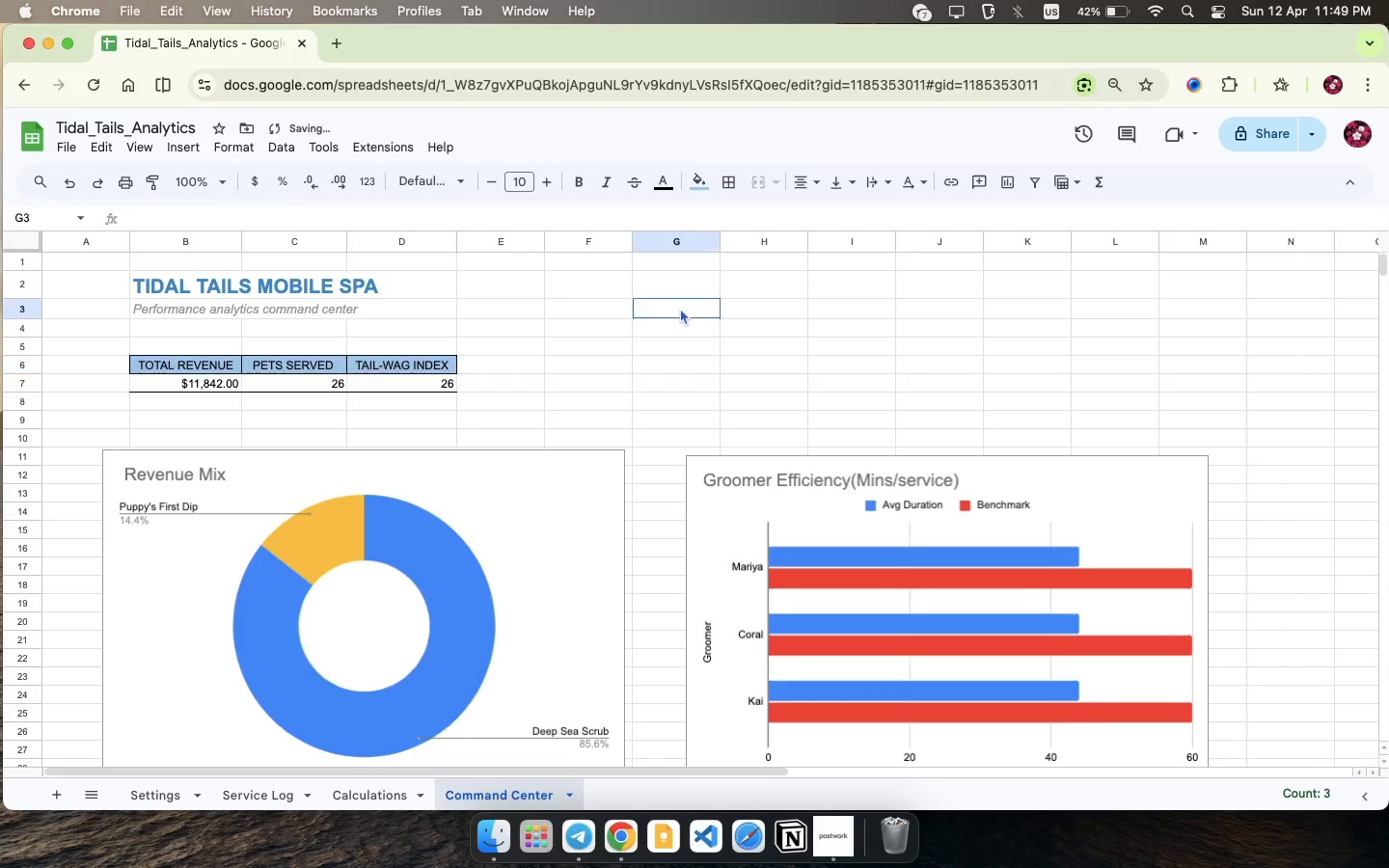 
left_click([680, 308])
 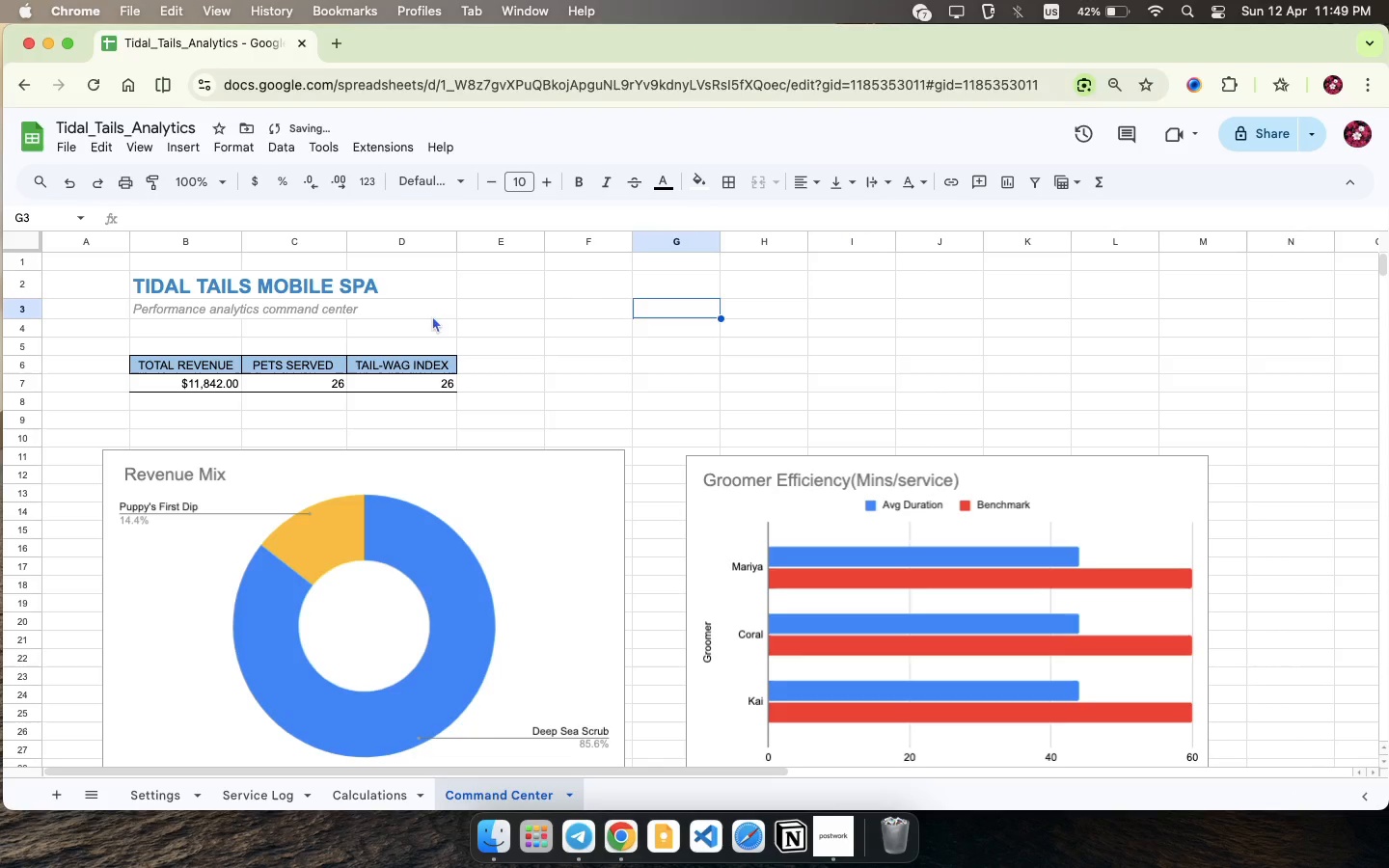 
left_click_drag(start_coordinate=[211, 248], to_coordinate=[395, 296])
 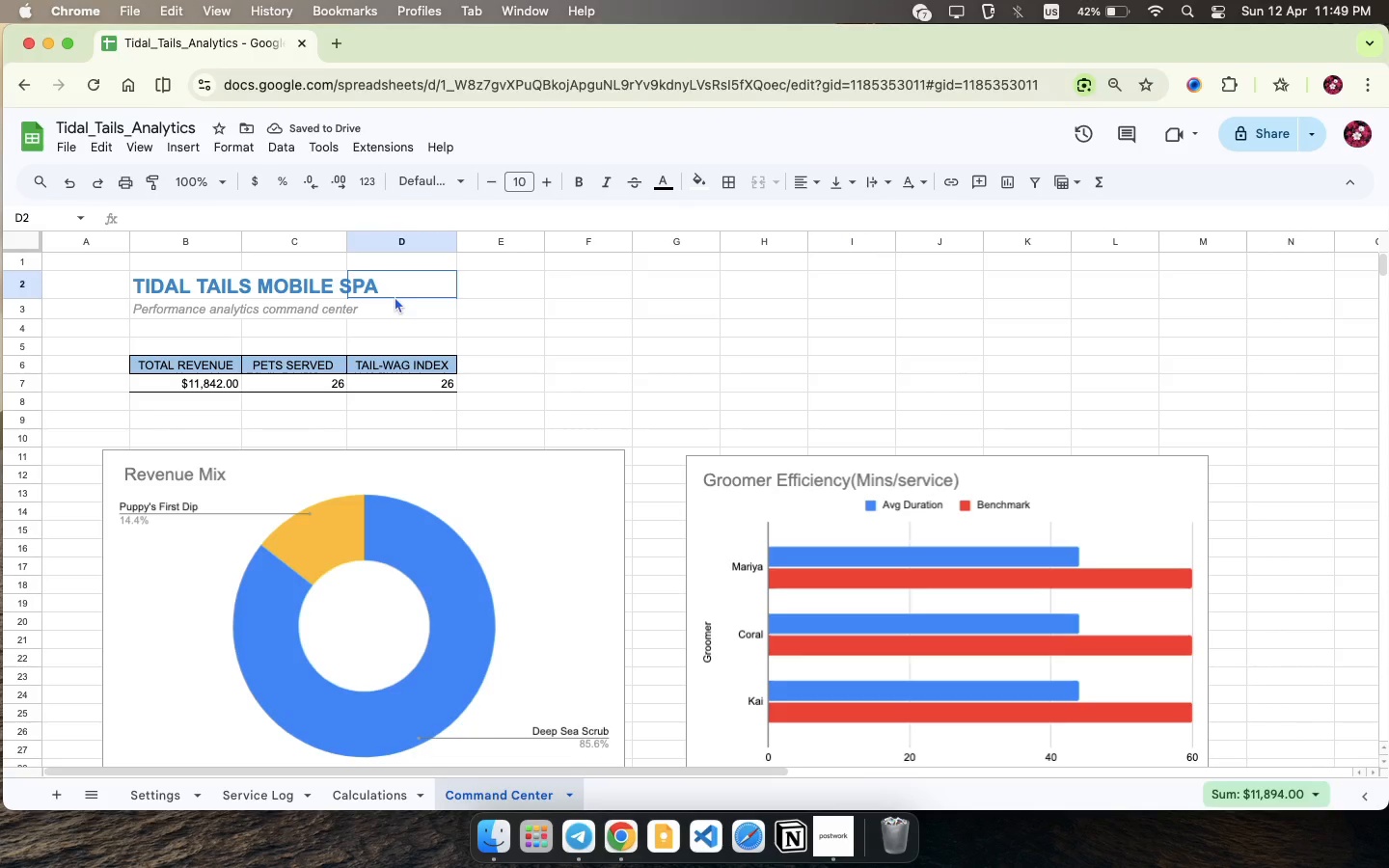 
left_click_drag(start_coordinate=[165, 276], to_coordinate=[371, 307])
 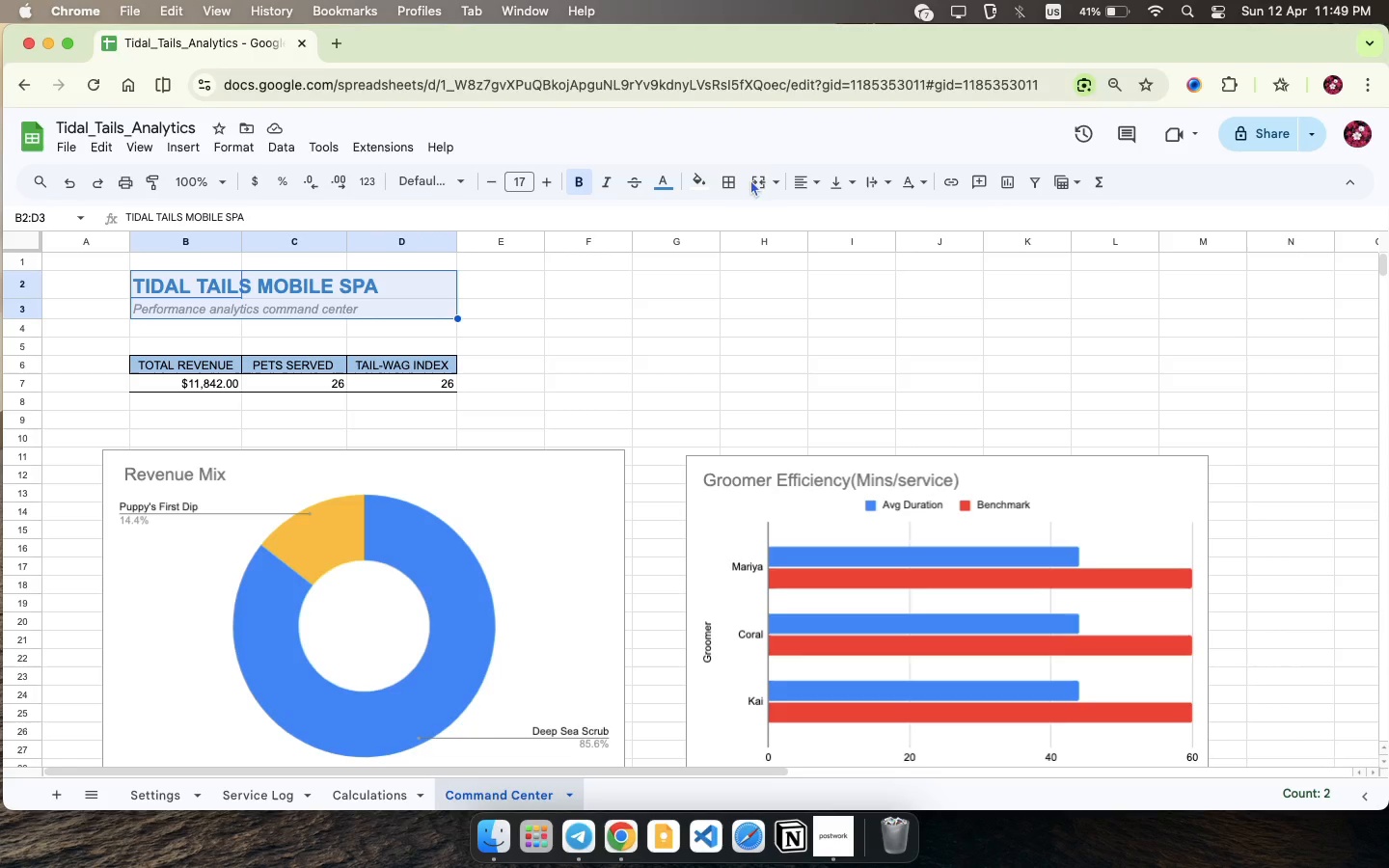 
left_click([790, 180])
 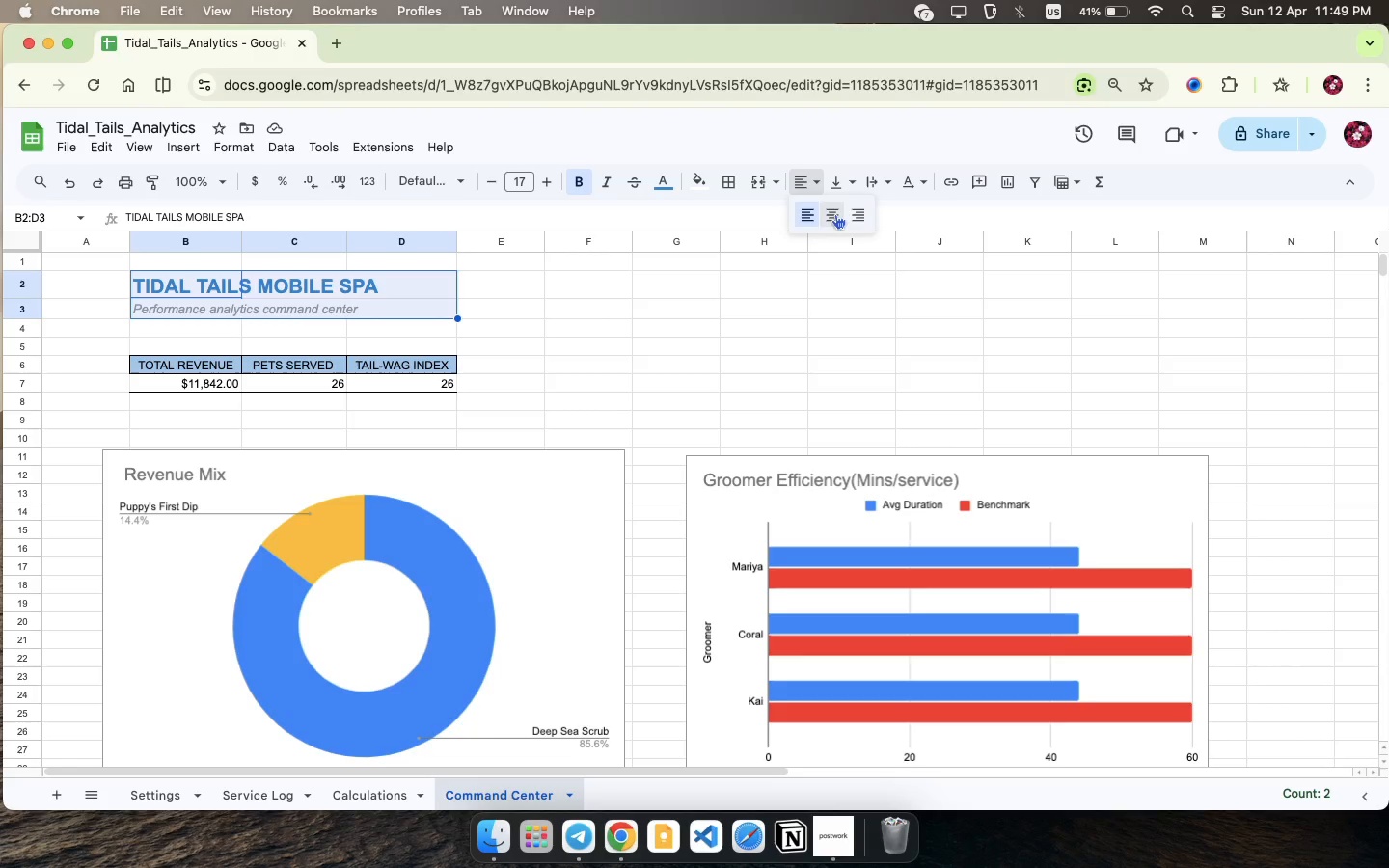 
left_click([840, 215])
 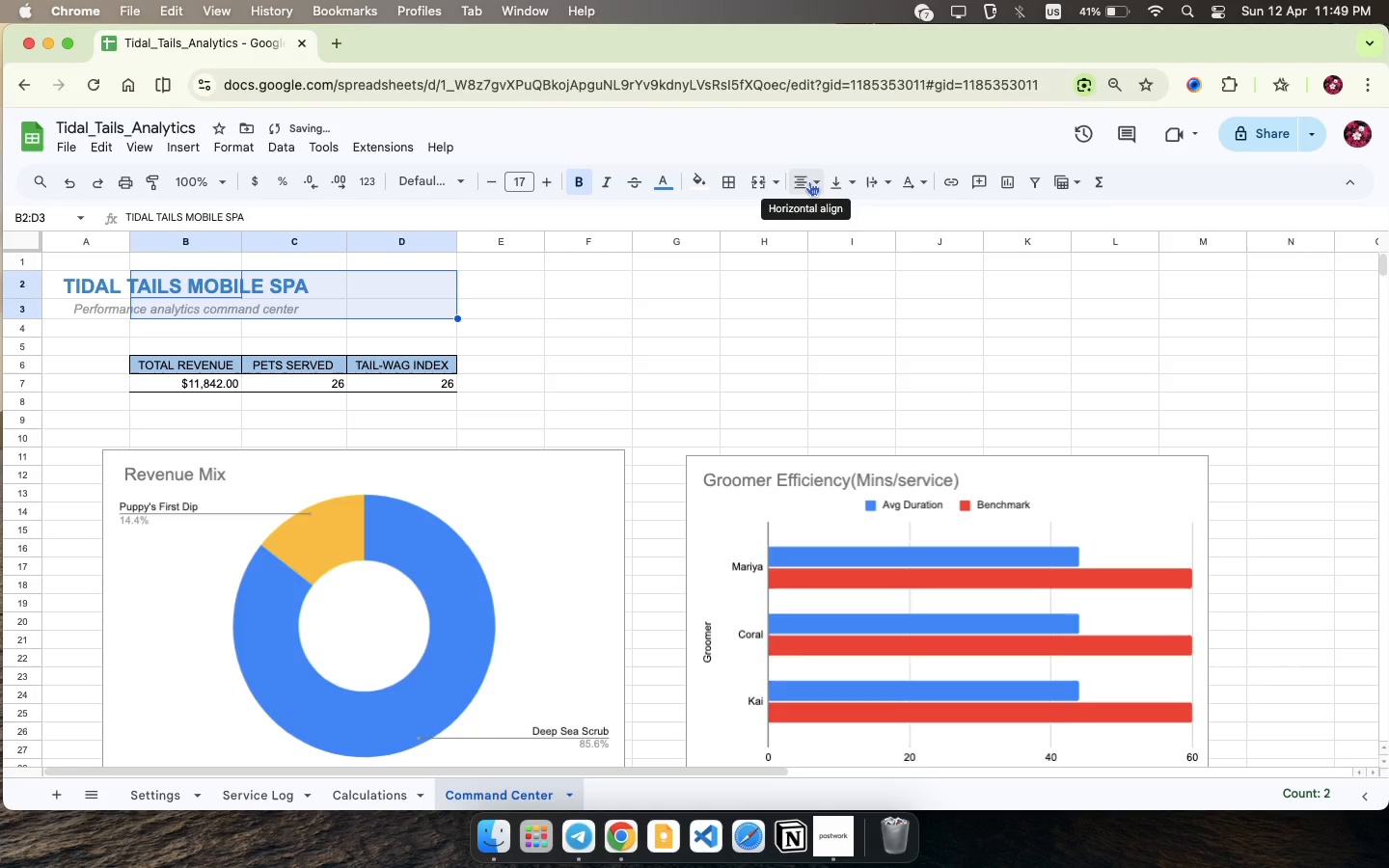 
left_click([808, 181])
 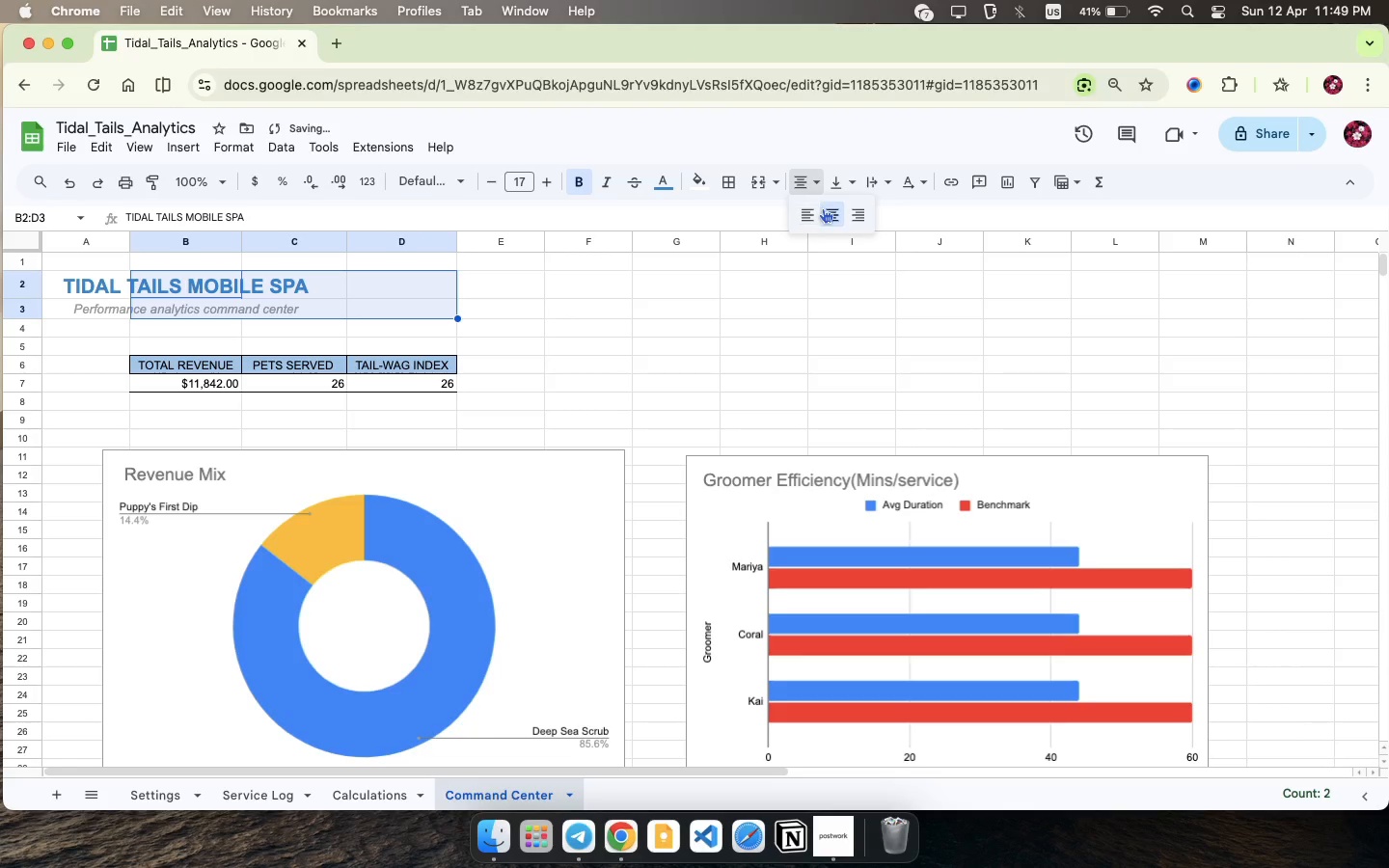 
left_click([823, 208])
 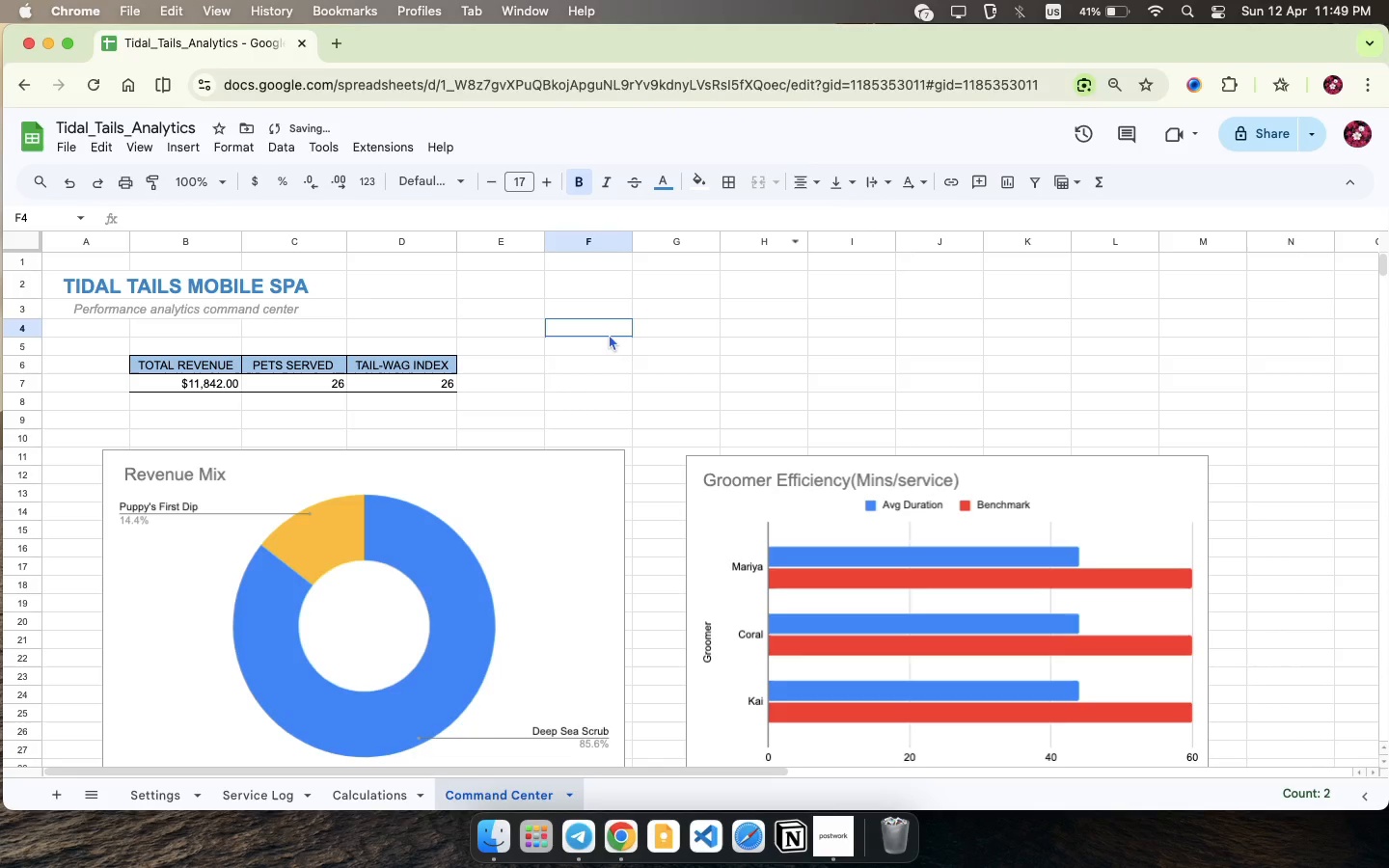 
left_click([609, 334])
 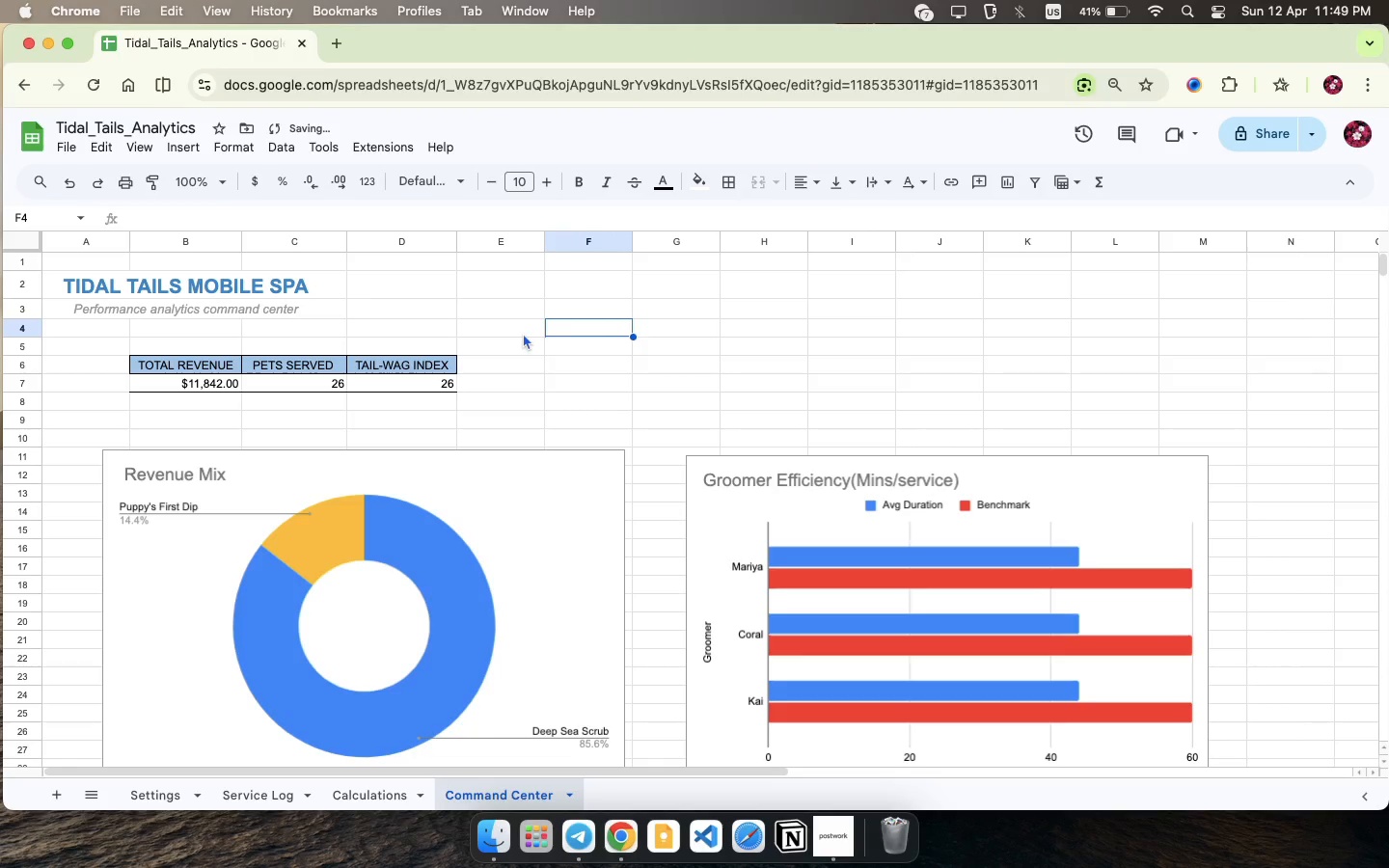 
key(Meta+CommandLeft)
 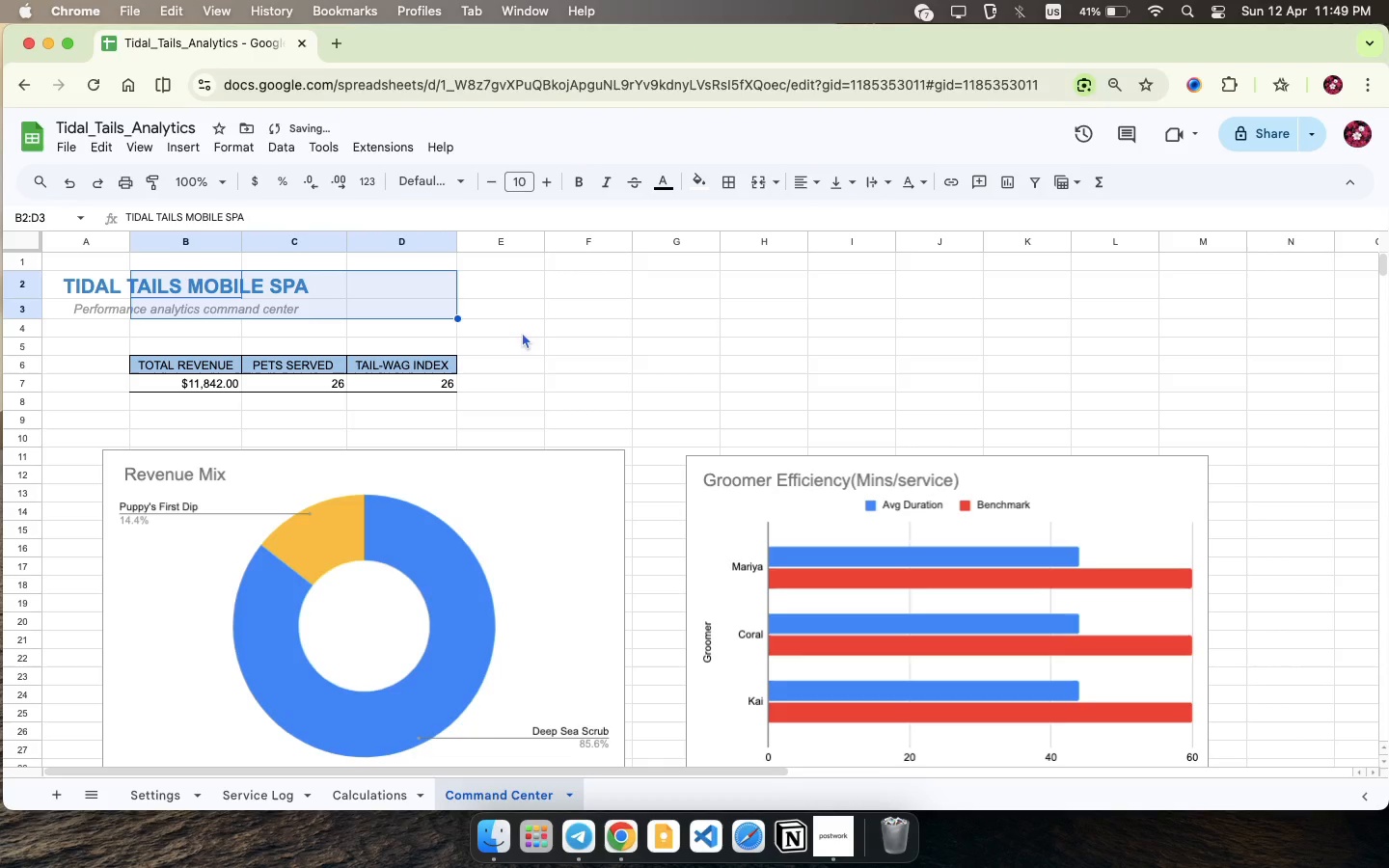 
key(Meta+Z)
 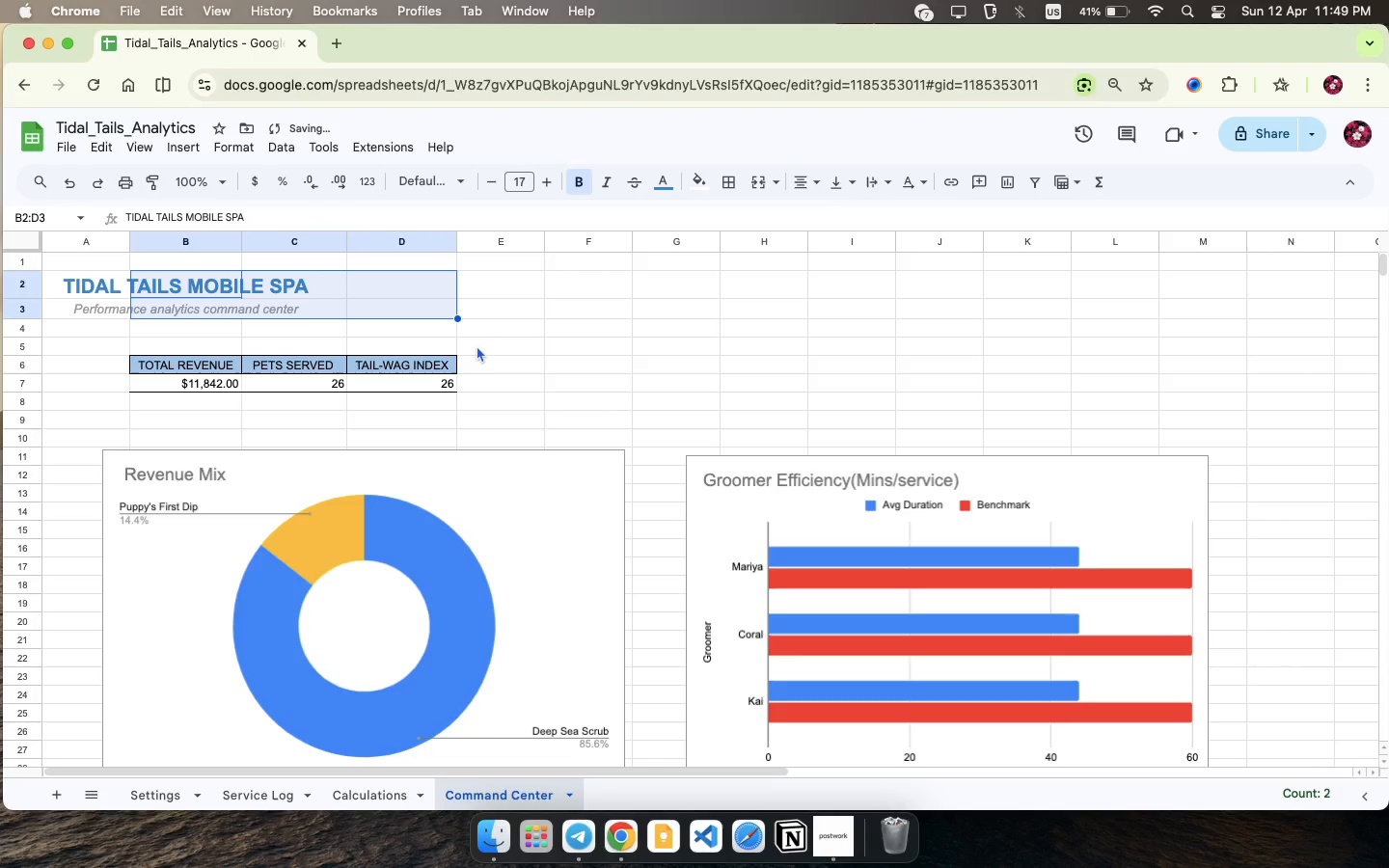 
key(Meta+CommandLeft)
 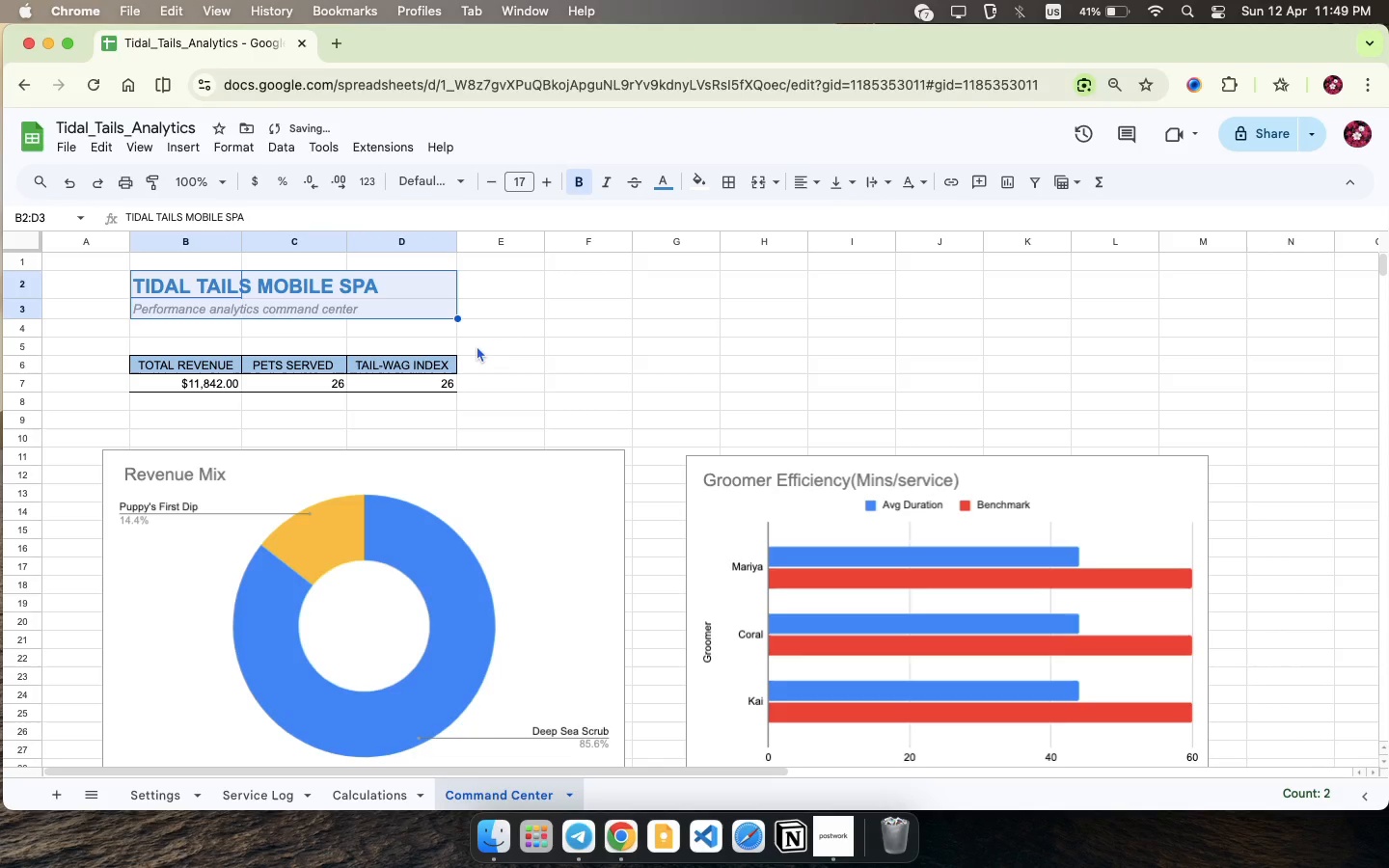 
key(Meta+Z)
 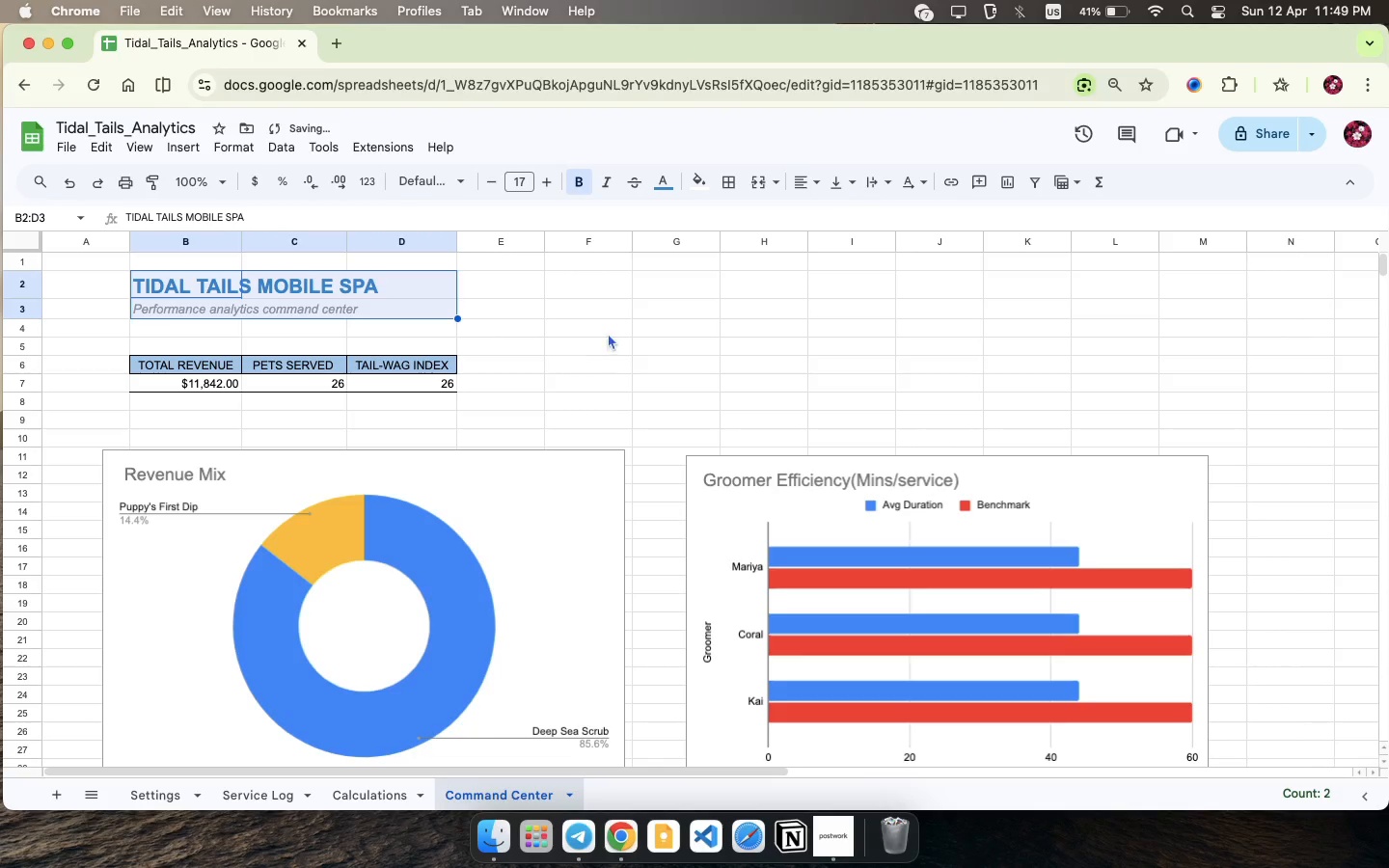 
left_click([608, 333])
 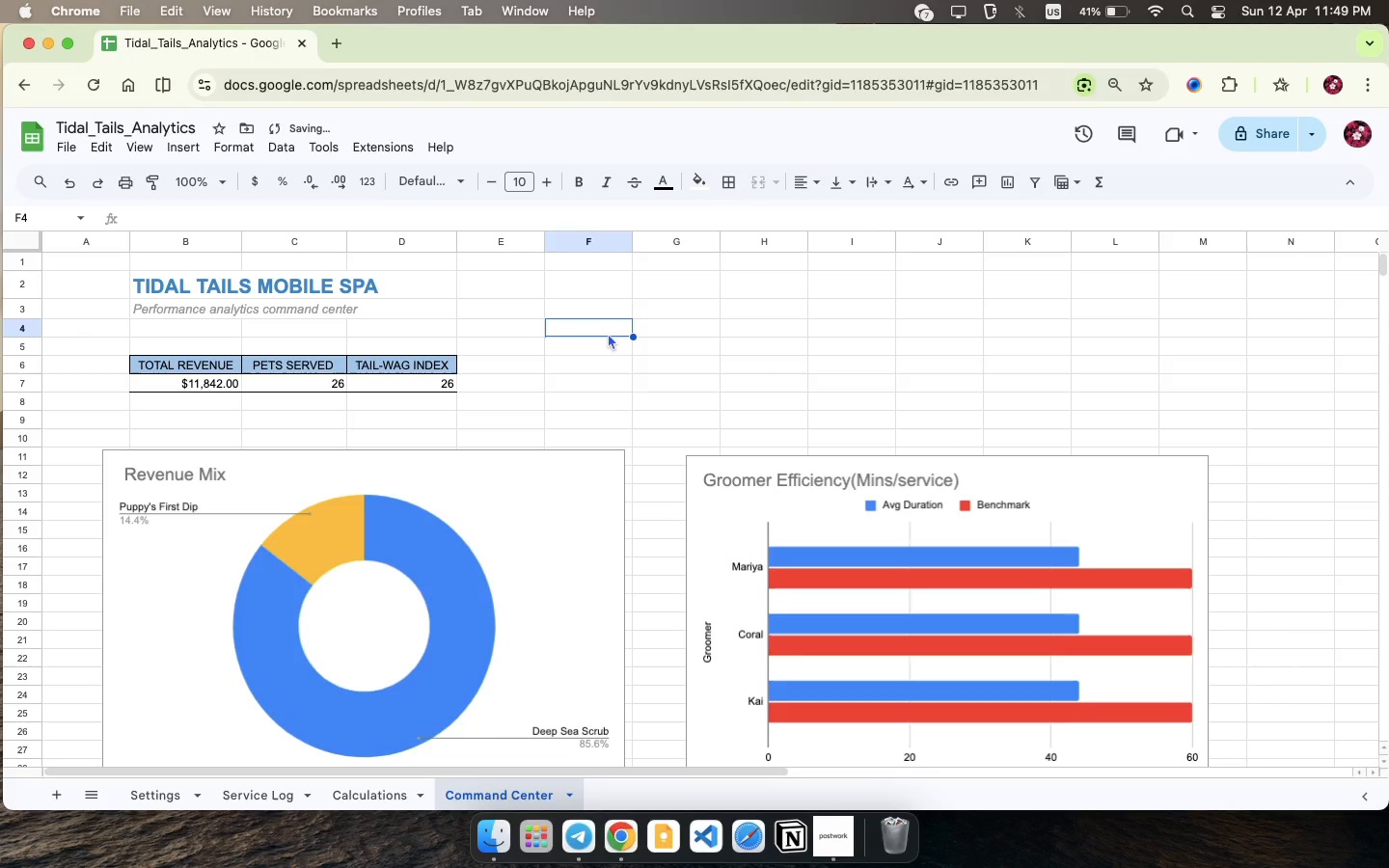 
scroll: coordinate [608, 333], scroll_direction: up, amount: 8.0
 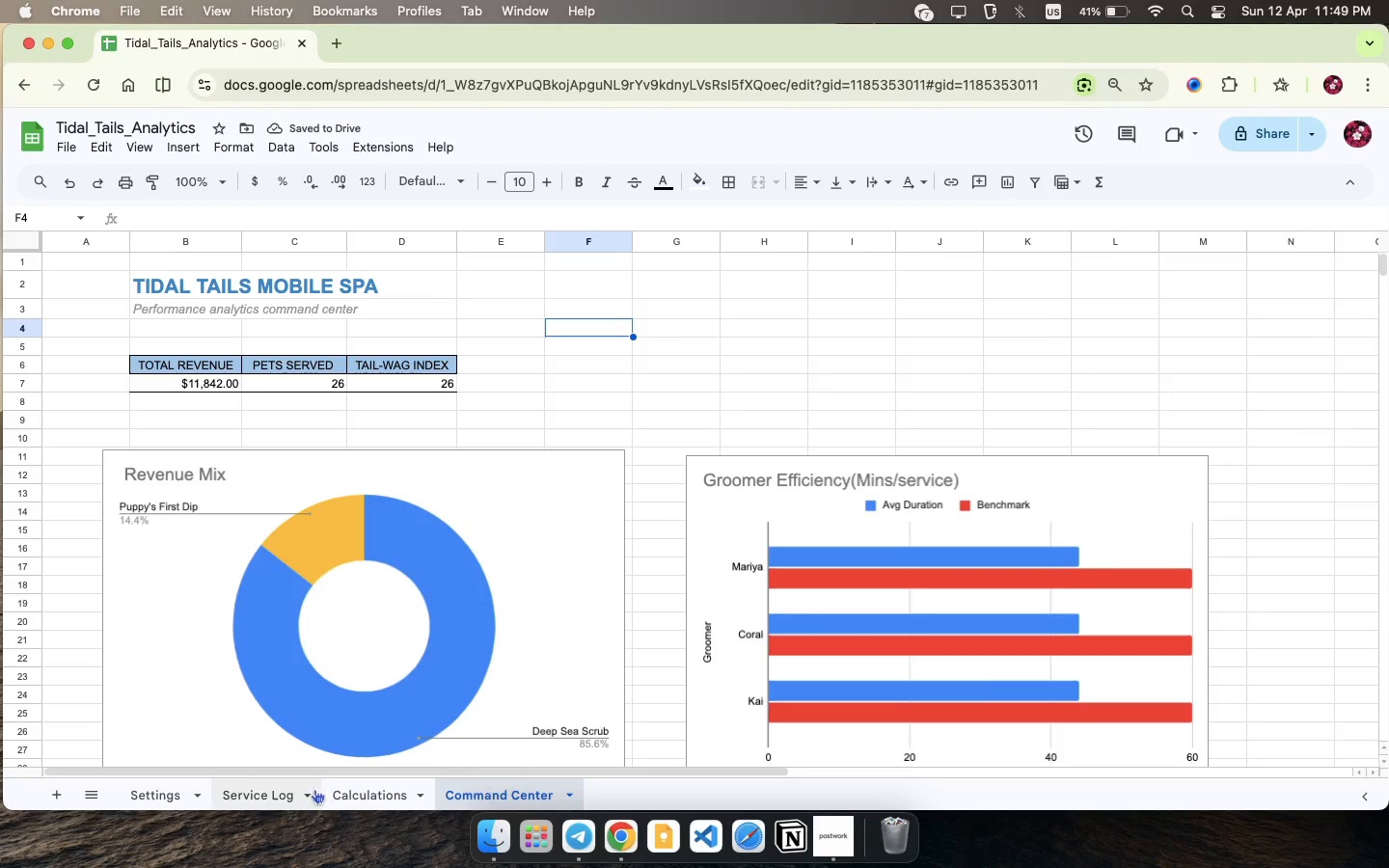 
left_click([384, 790])
 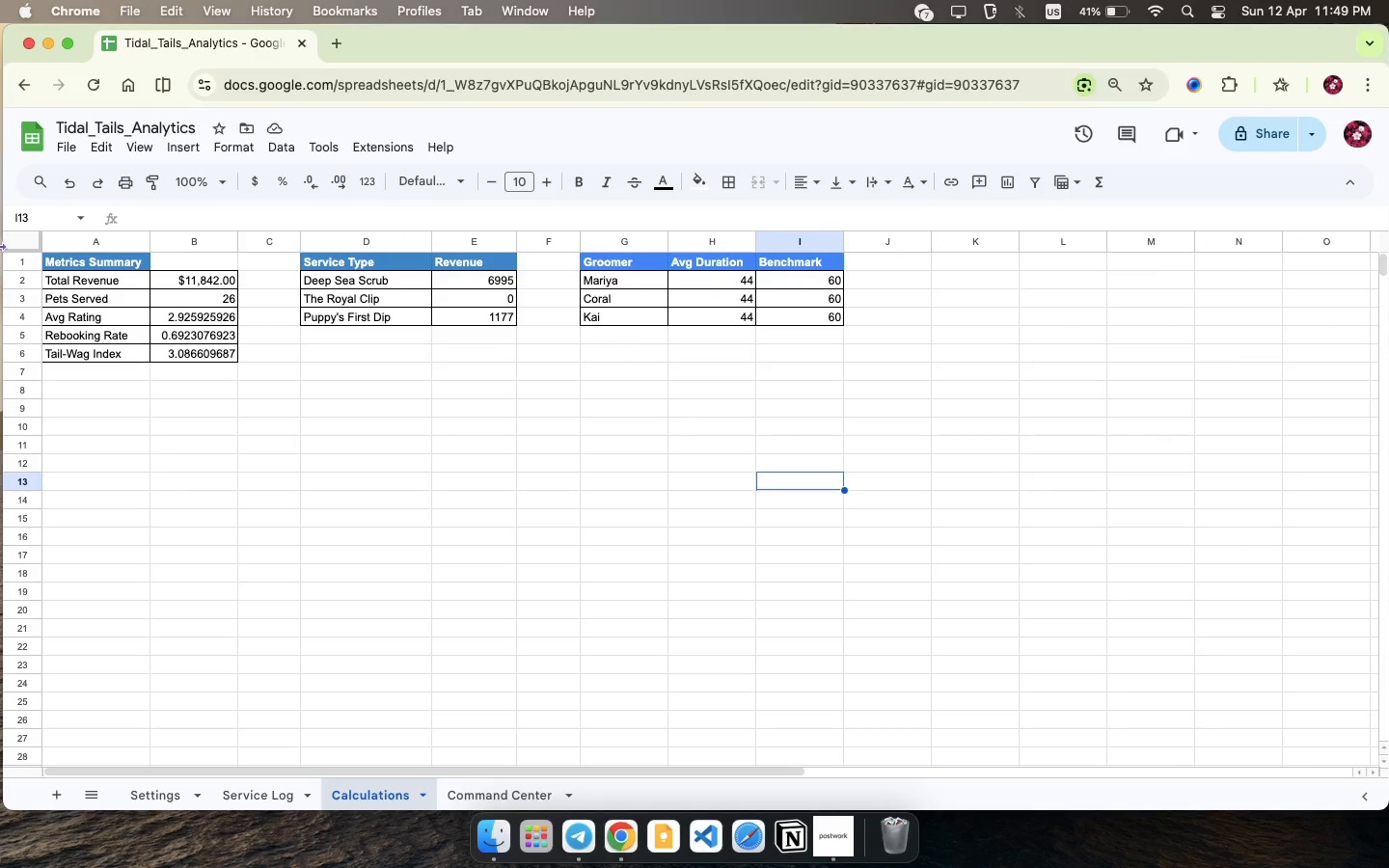 
left_click_drag(start_coordinate=[106, 259], to_coordinate=[843, 251])
 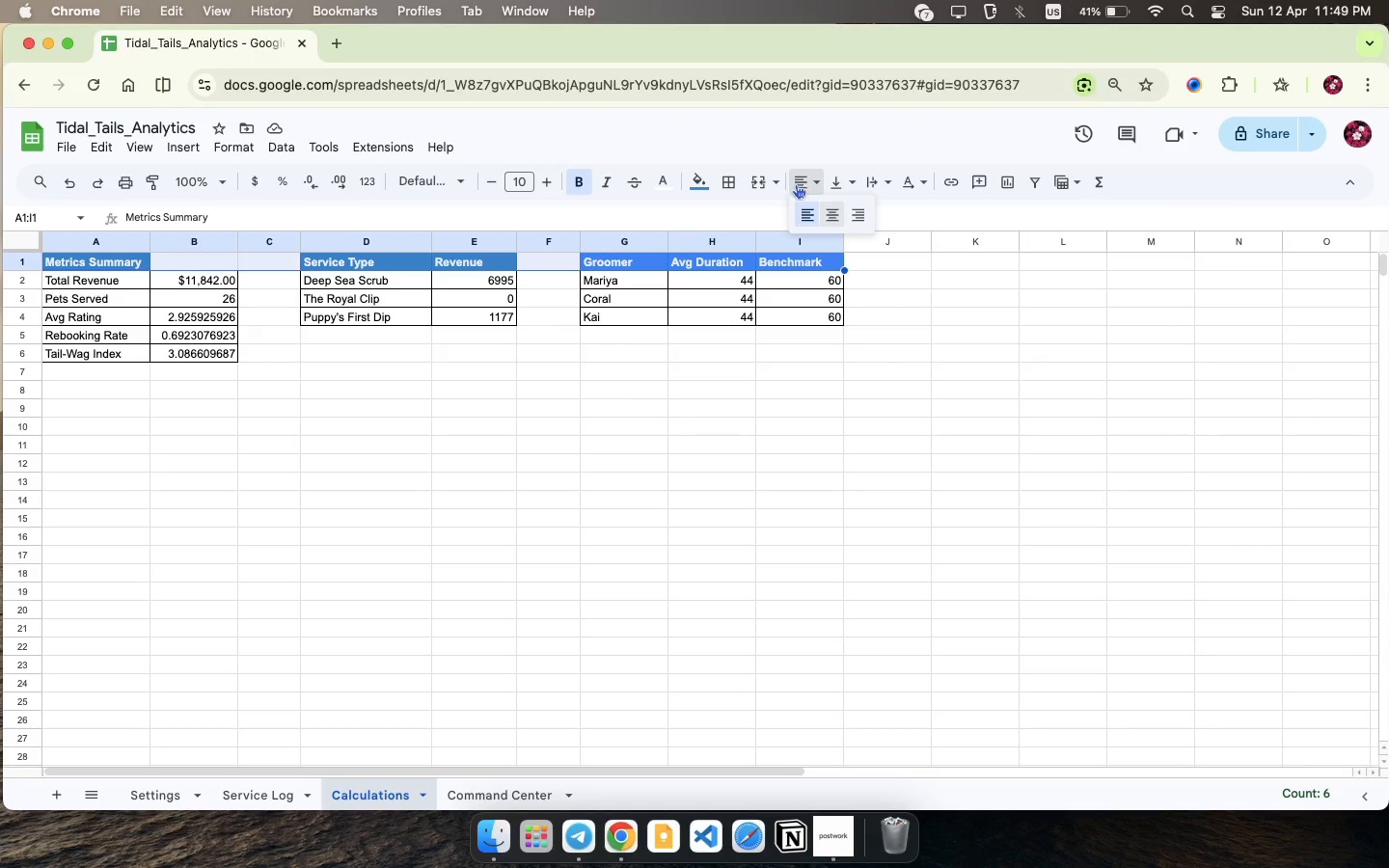 
left_click([828, 209])
 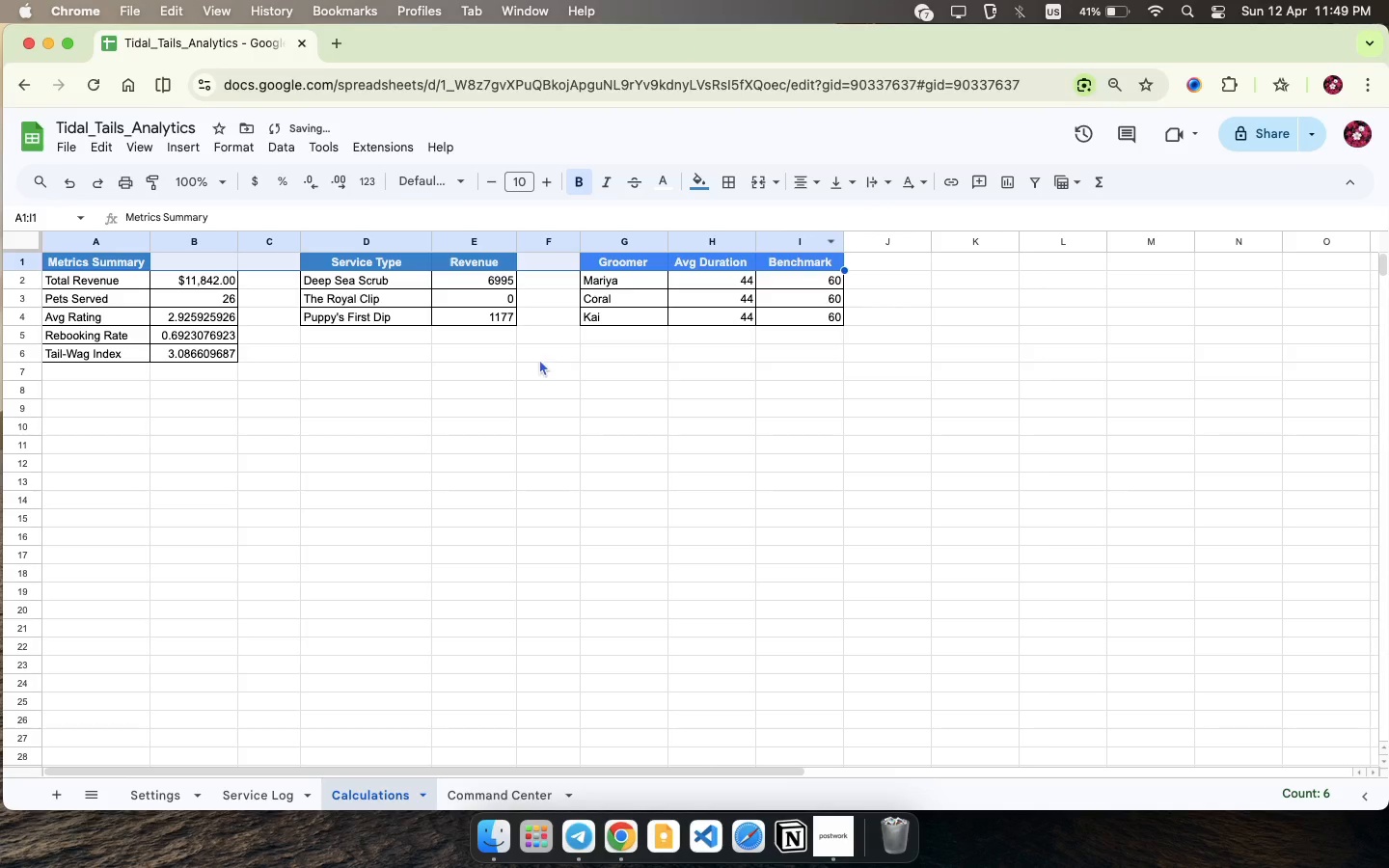 
left_click([526, 459])
 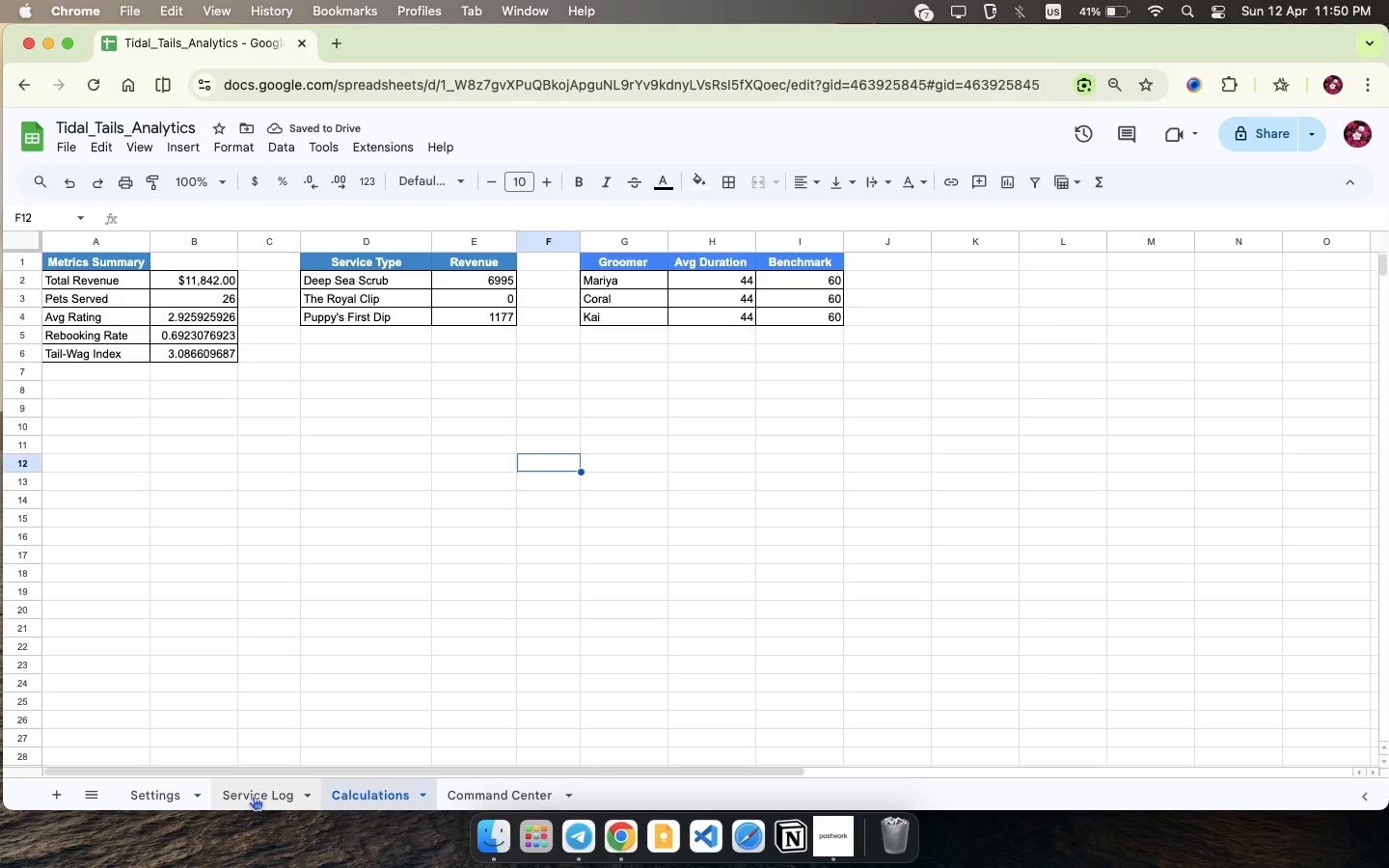 
scroll: coordinate [252, 553], scroll_direction: down, amount: 3.0
 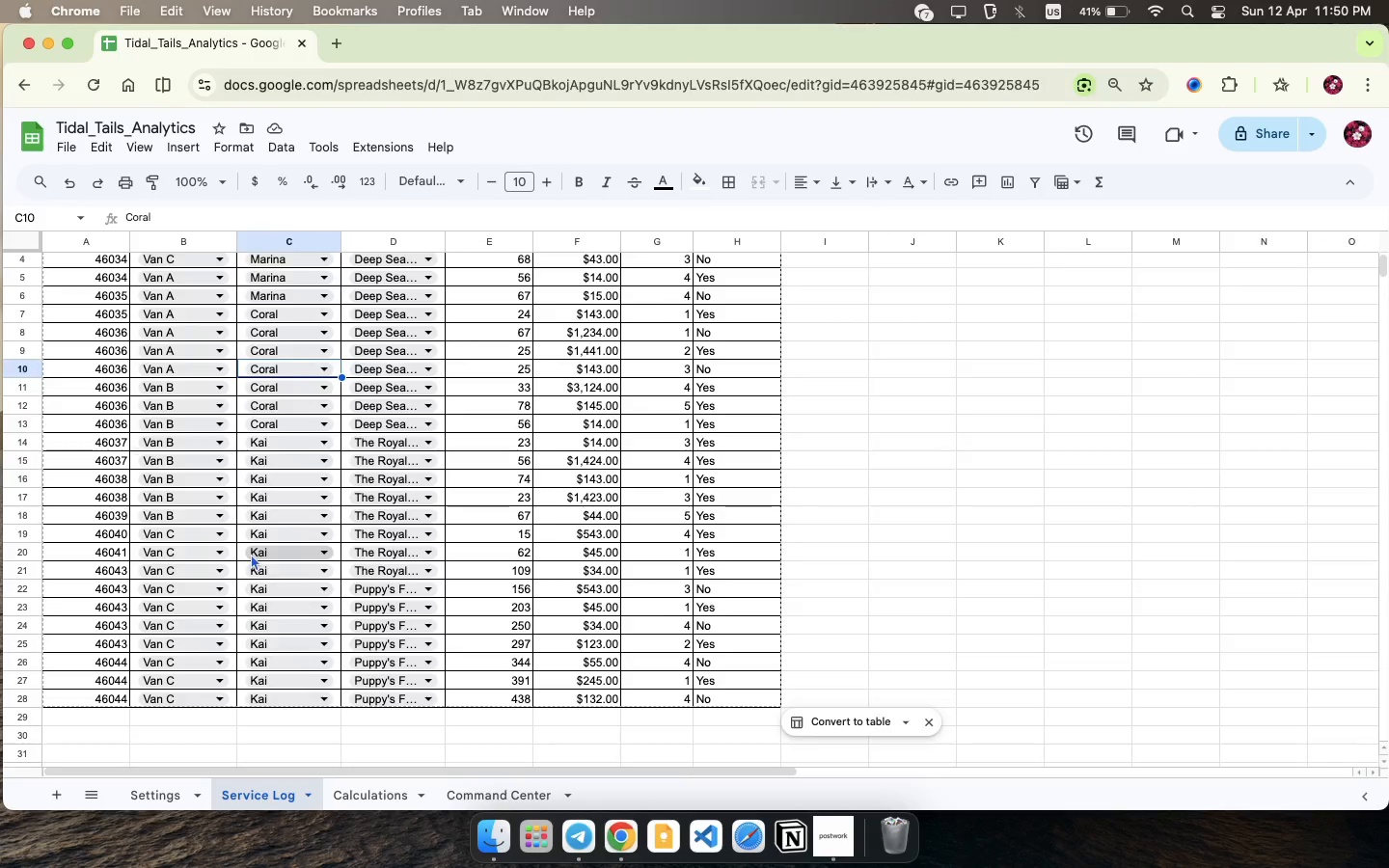 
scroll: coordinate [254, 546], scroll_direction: up, amount: 48.0
 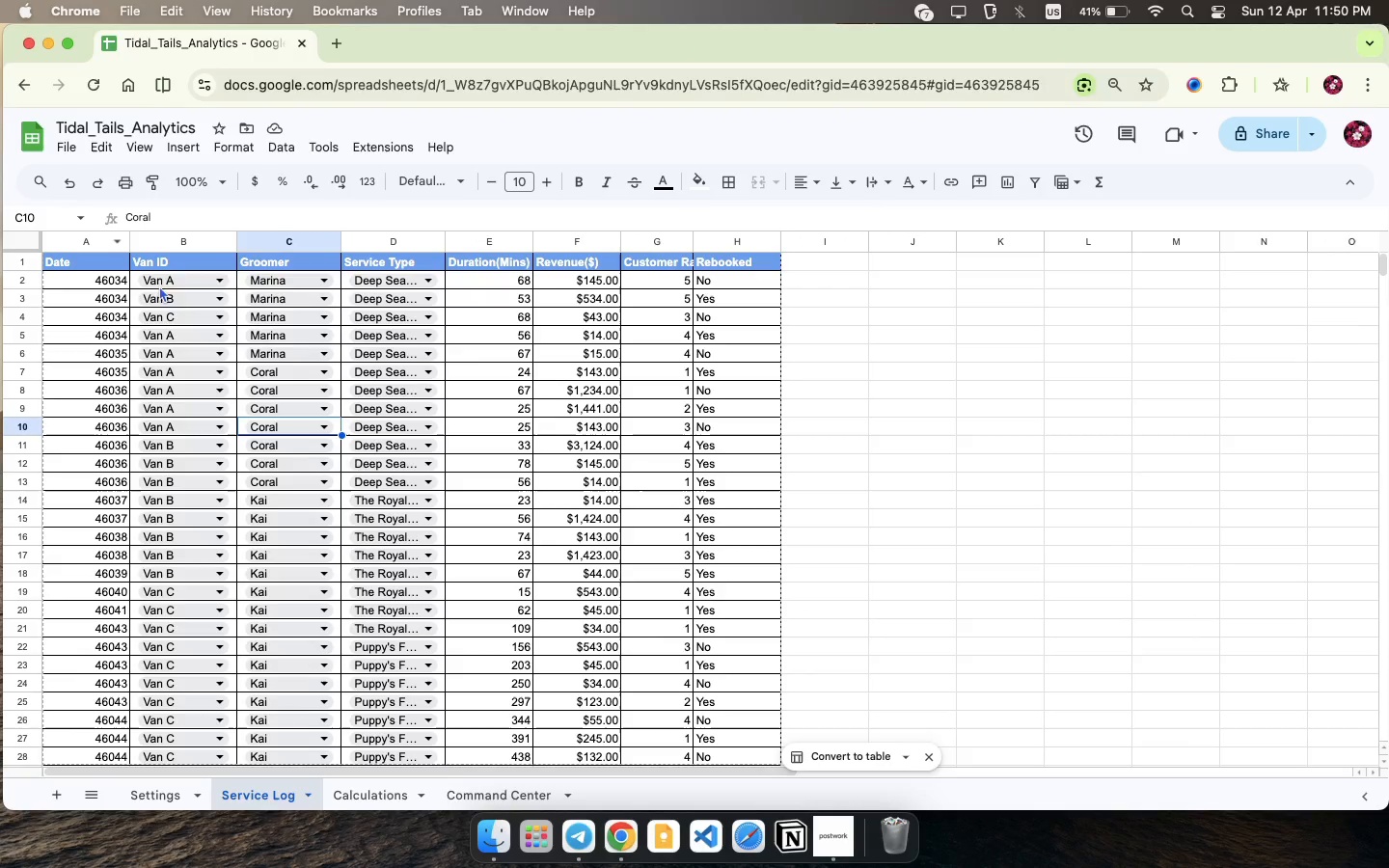 
left_click([109, 255])
 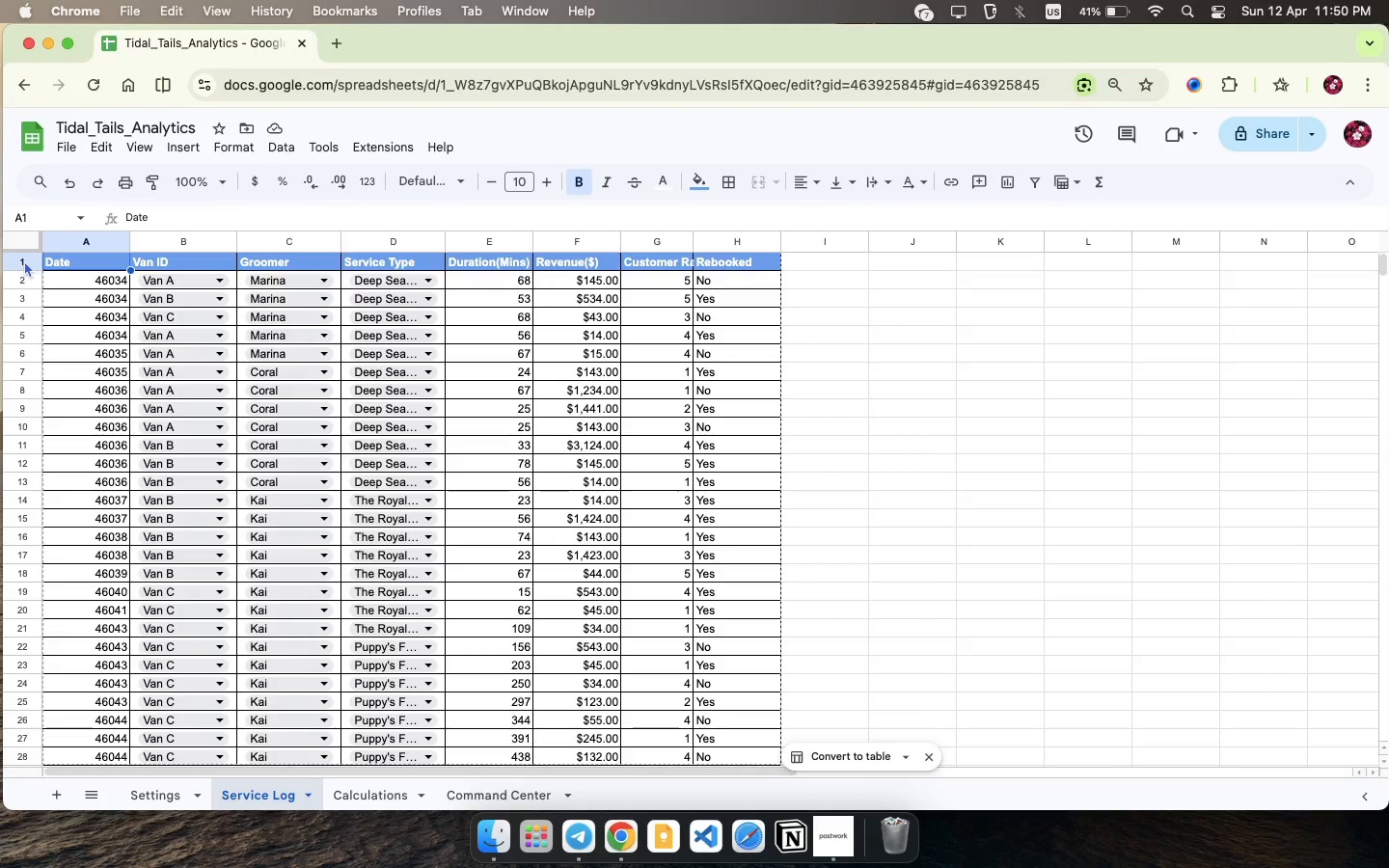 
left_click([25, 259])
 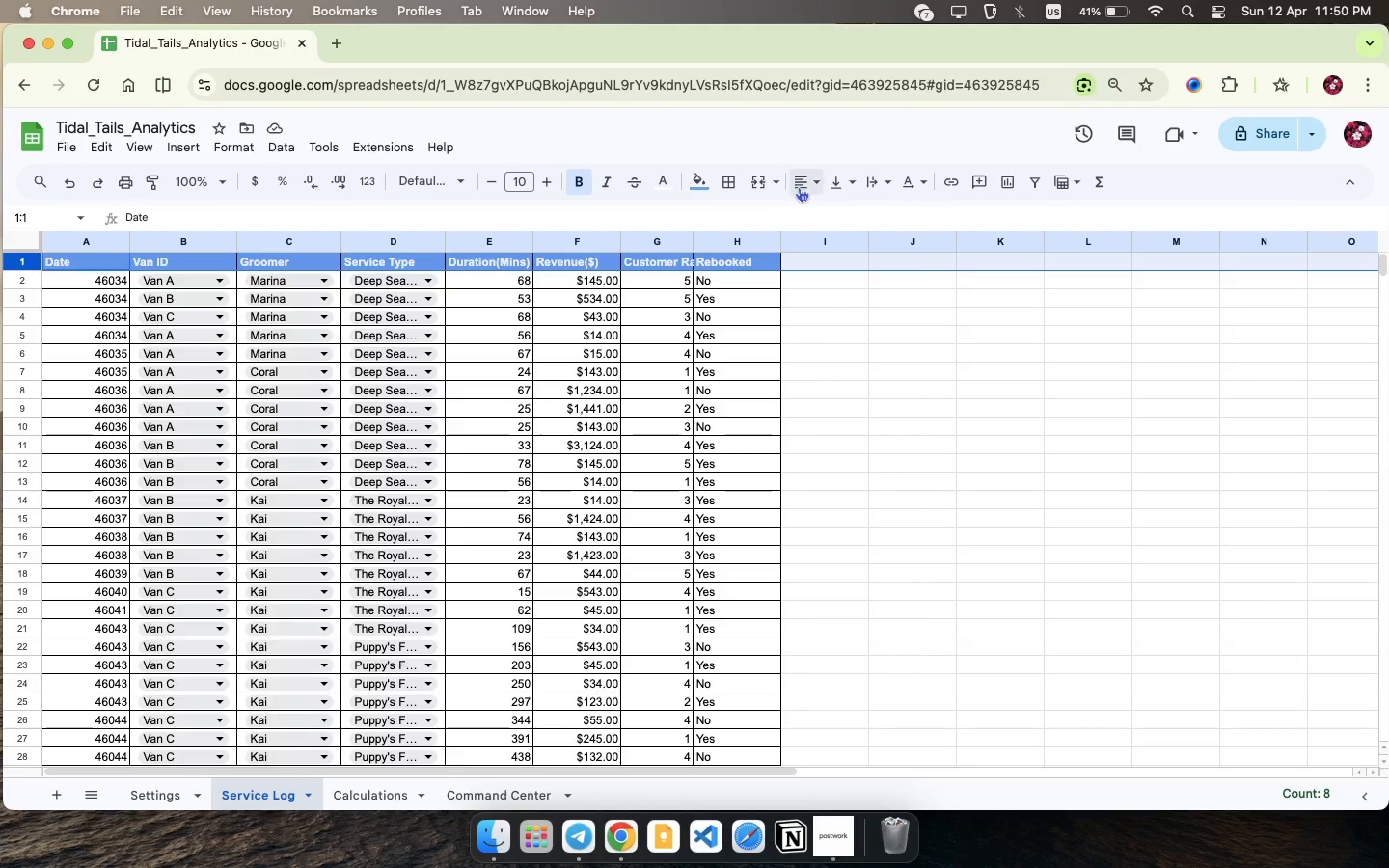 
left_click([821, 180])
 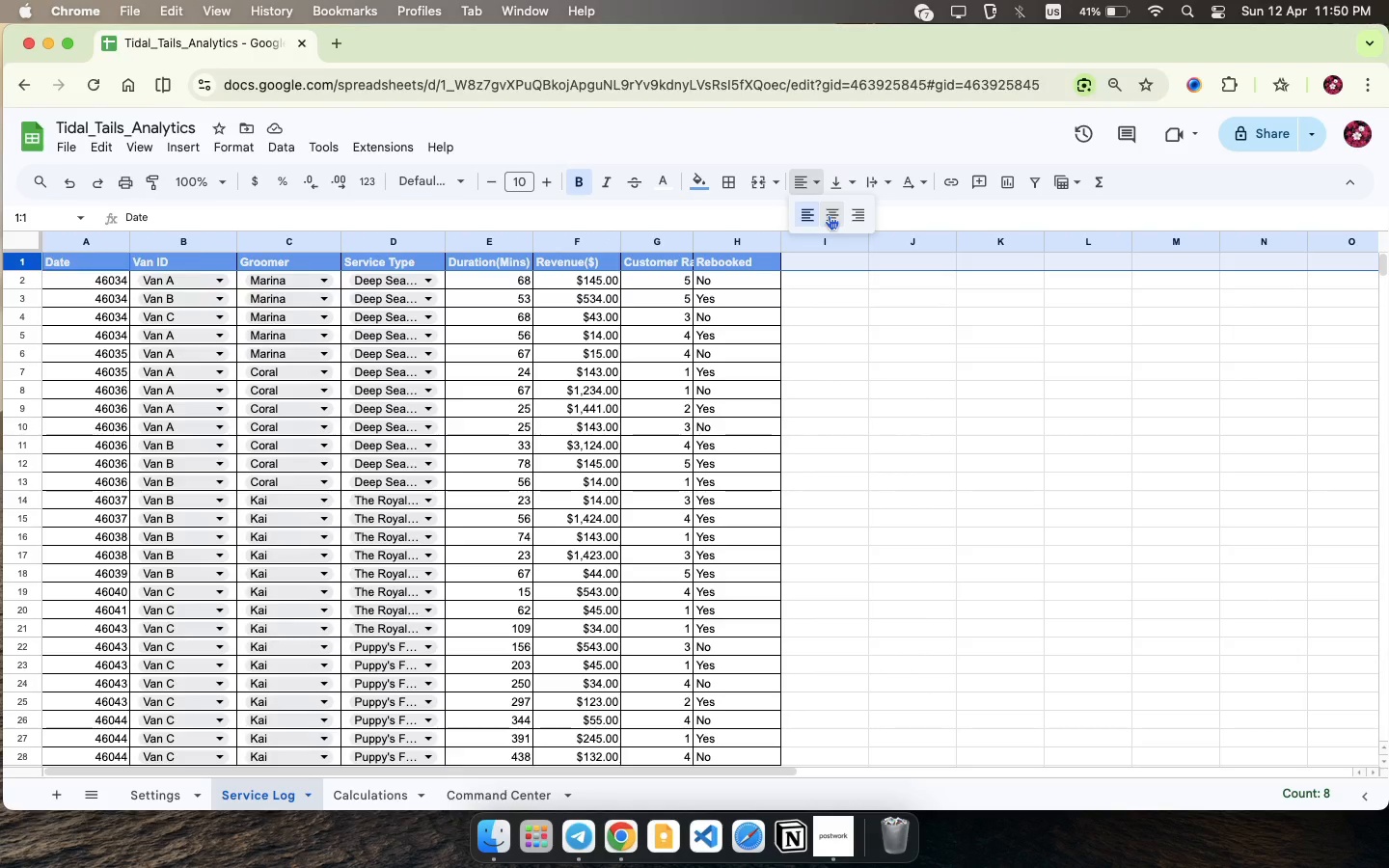 
left_click([829, 215])
 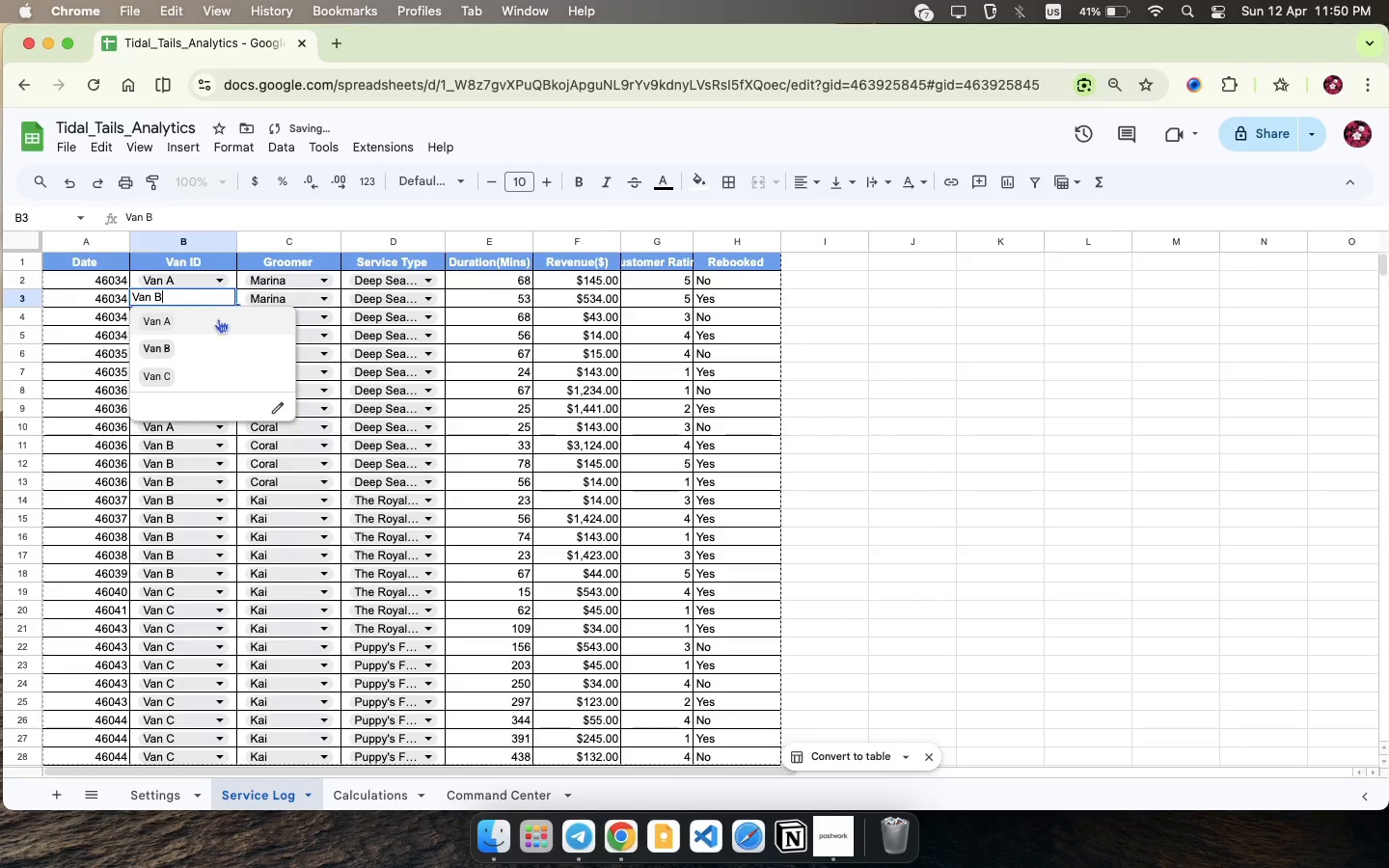 
left_click([1058, 448])
 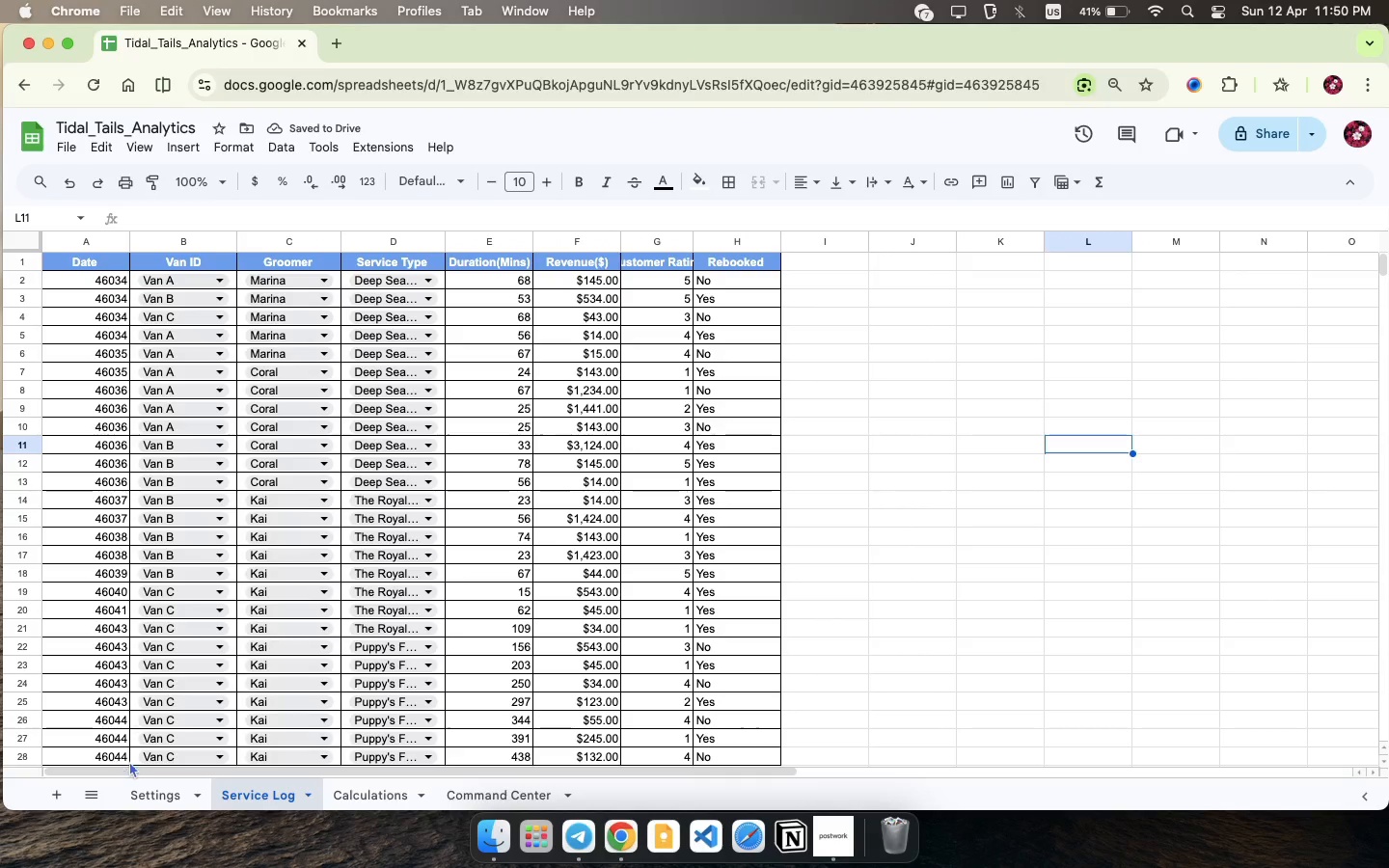 
scroll: coordinate [751, 455], scroll_direction: up, amount: 15.0
 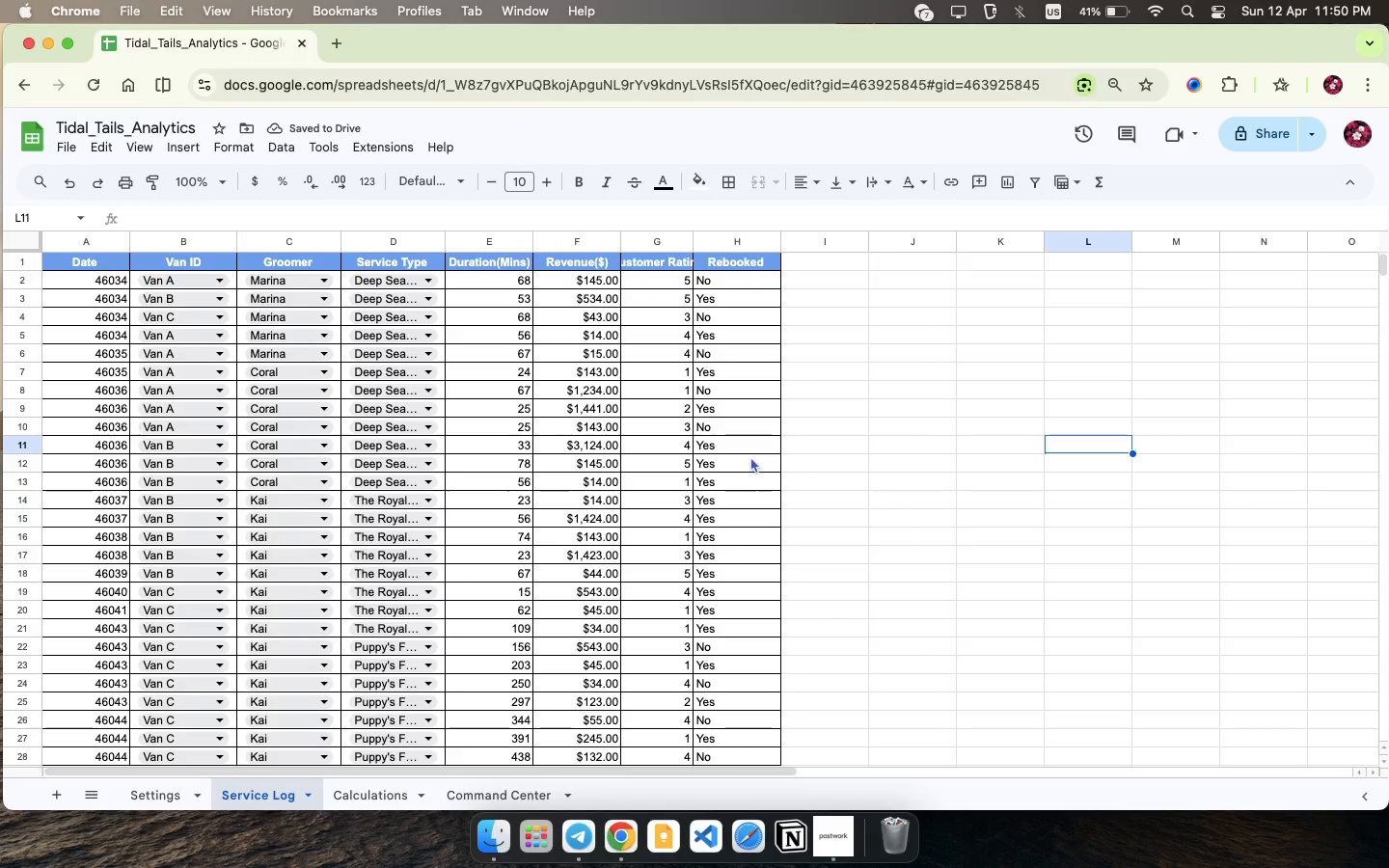 
left_click([157, 789])
 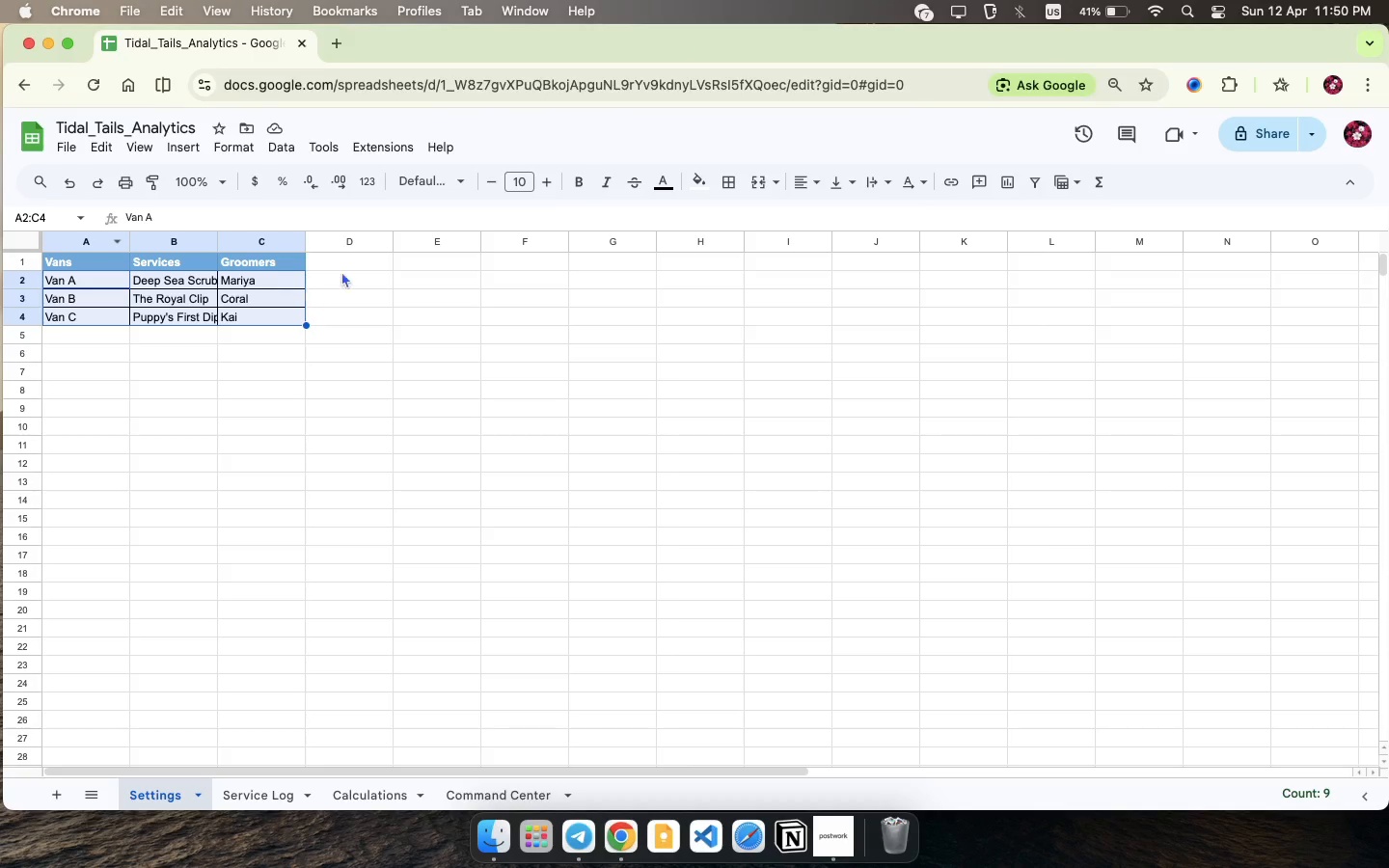 
left_click_drag(start_coordinate=[215, 239], to_coordinate=[228, 238])
 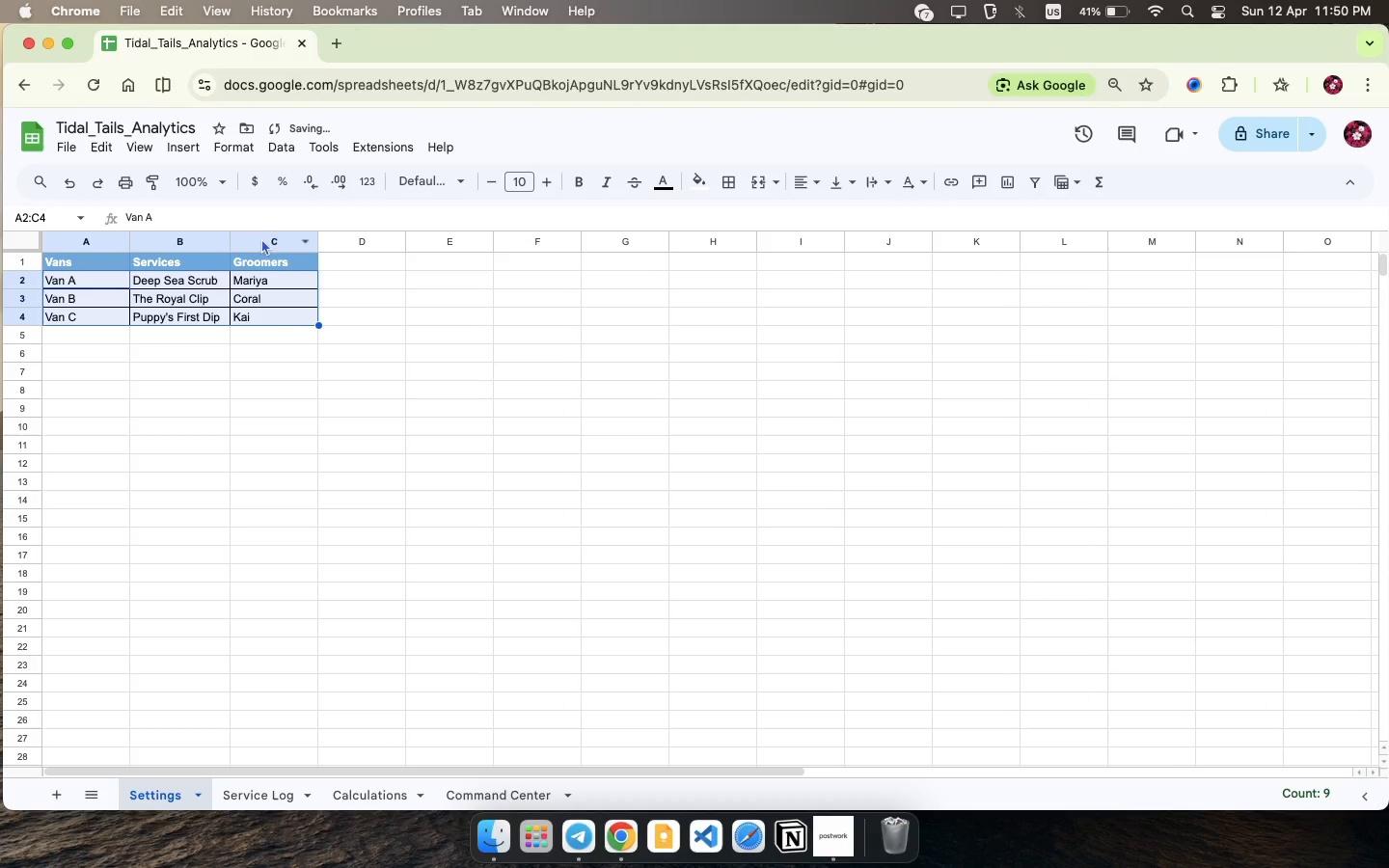 
left_click_drag(start_coordinate=[315, 238], to_coordinate=[320, 238])
 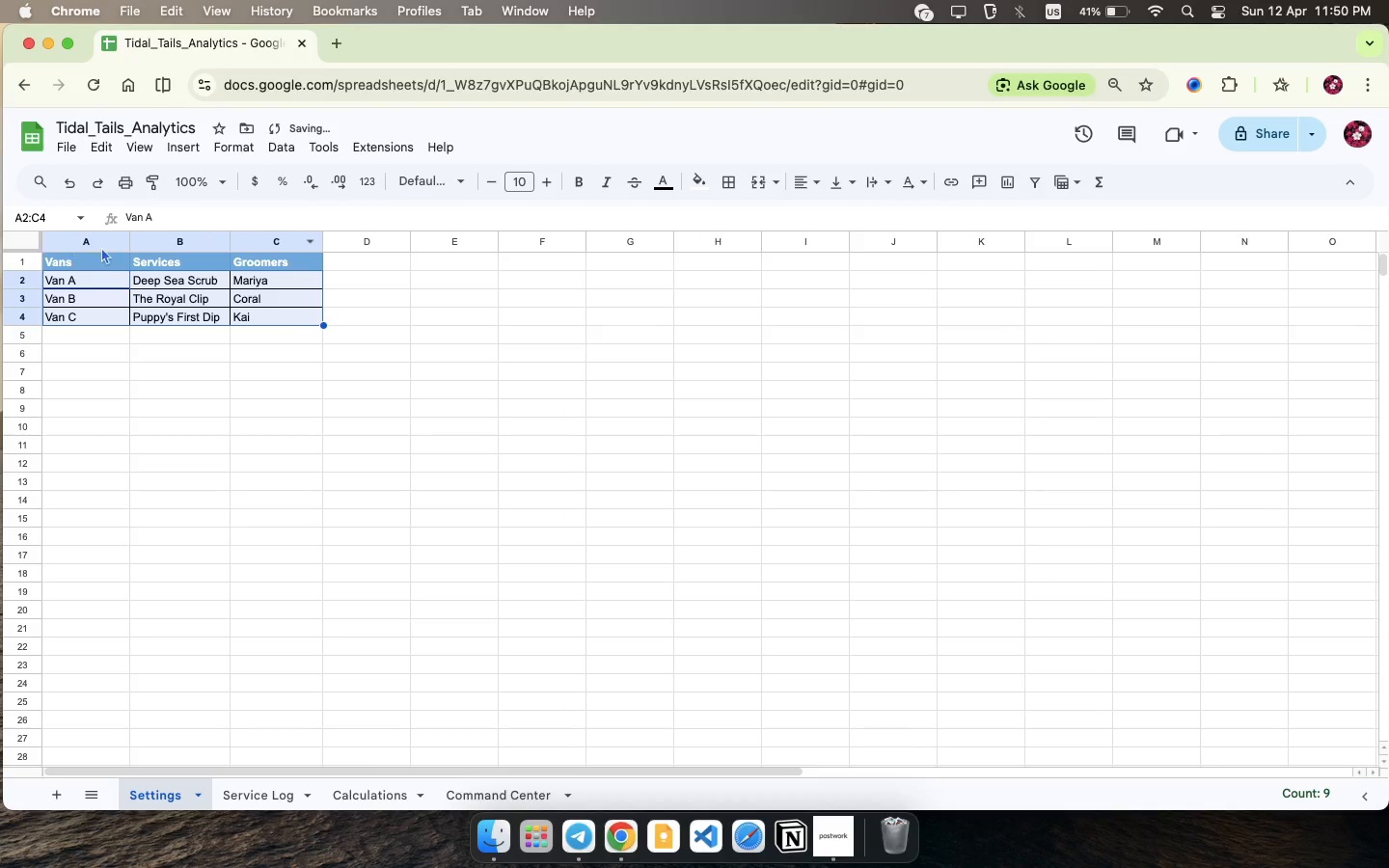 
left_click_drag(start_coordinate=[127, 236], to_coordinate=[134, 235])
 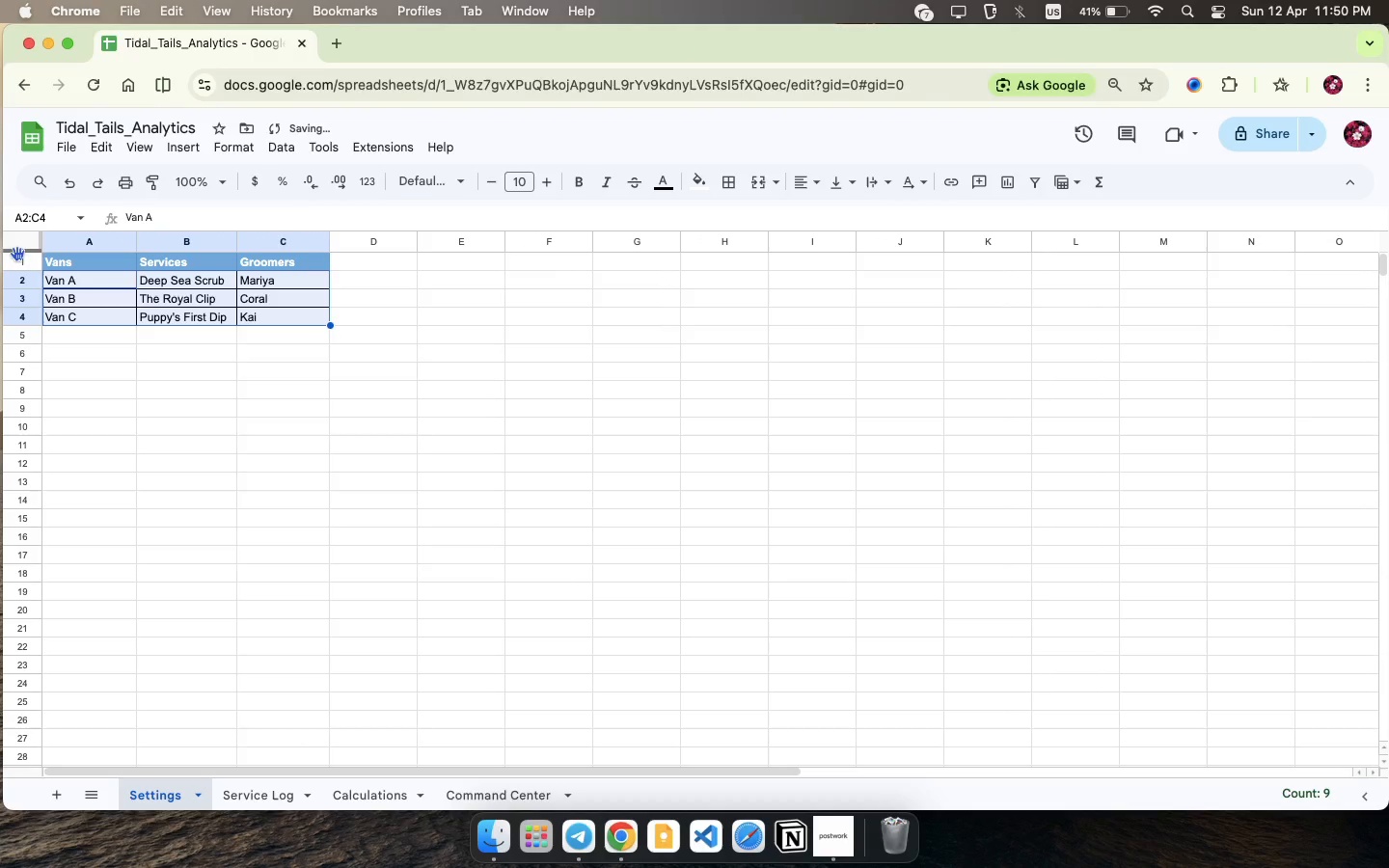 
left_click([20, 258])
 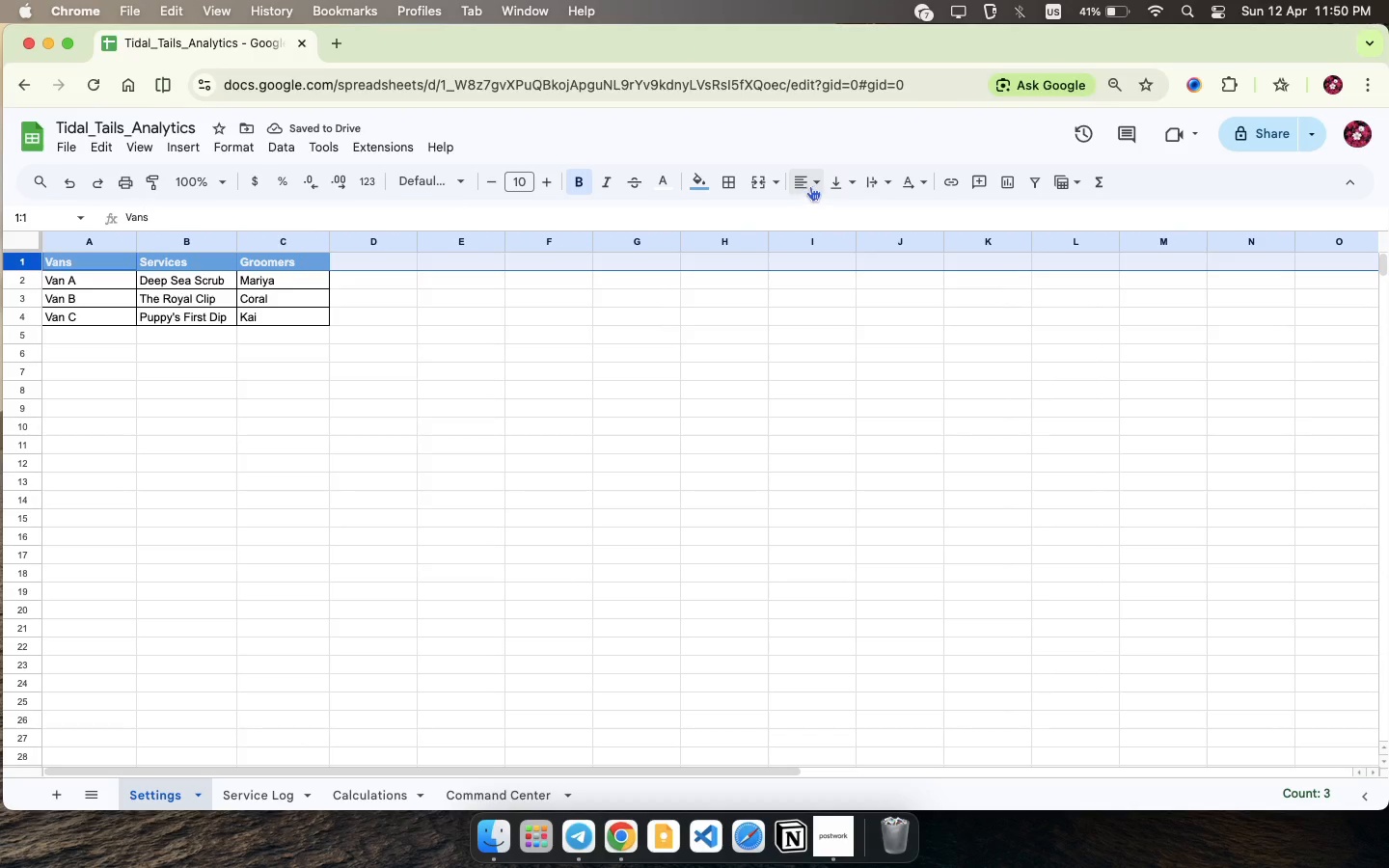 
left_click([814, 185])
 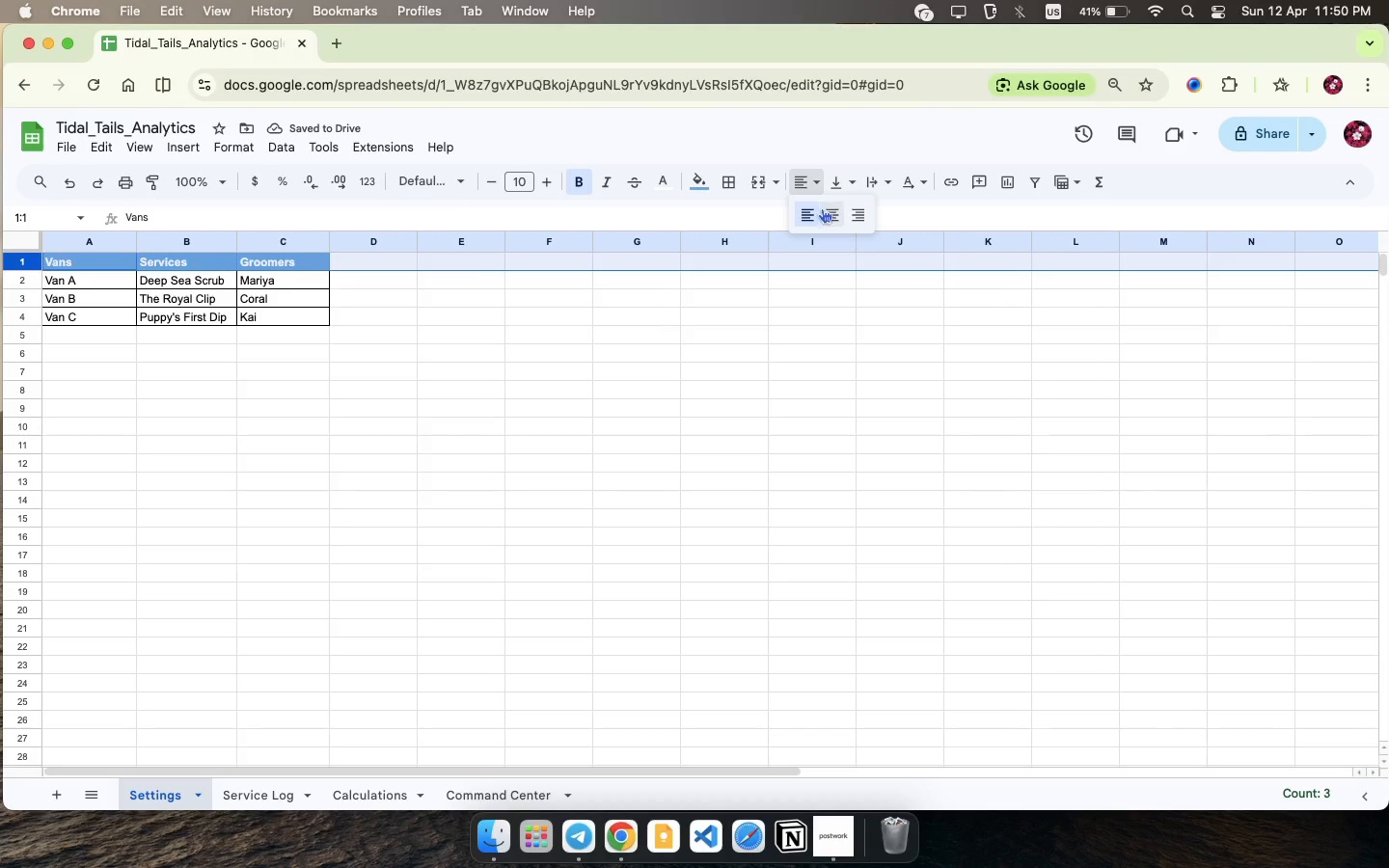 
left_click([822, 208])
 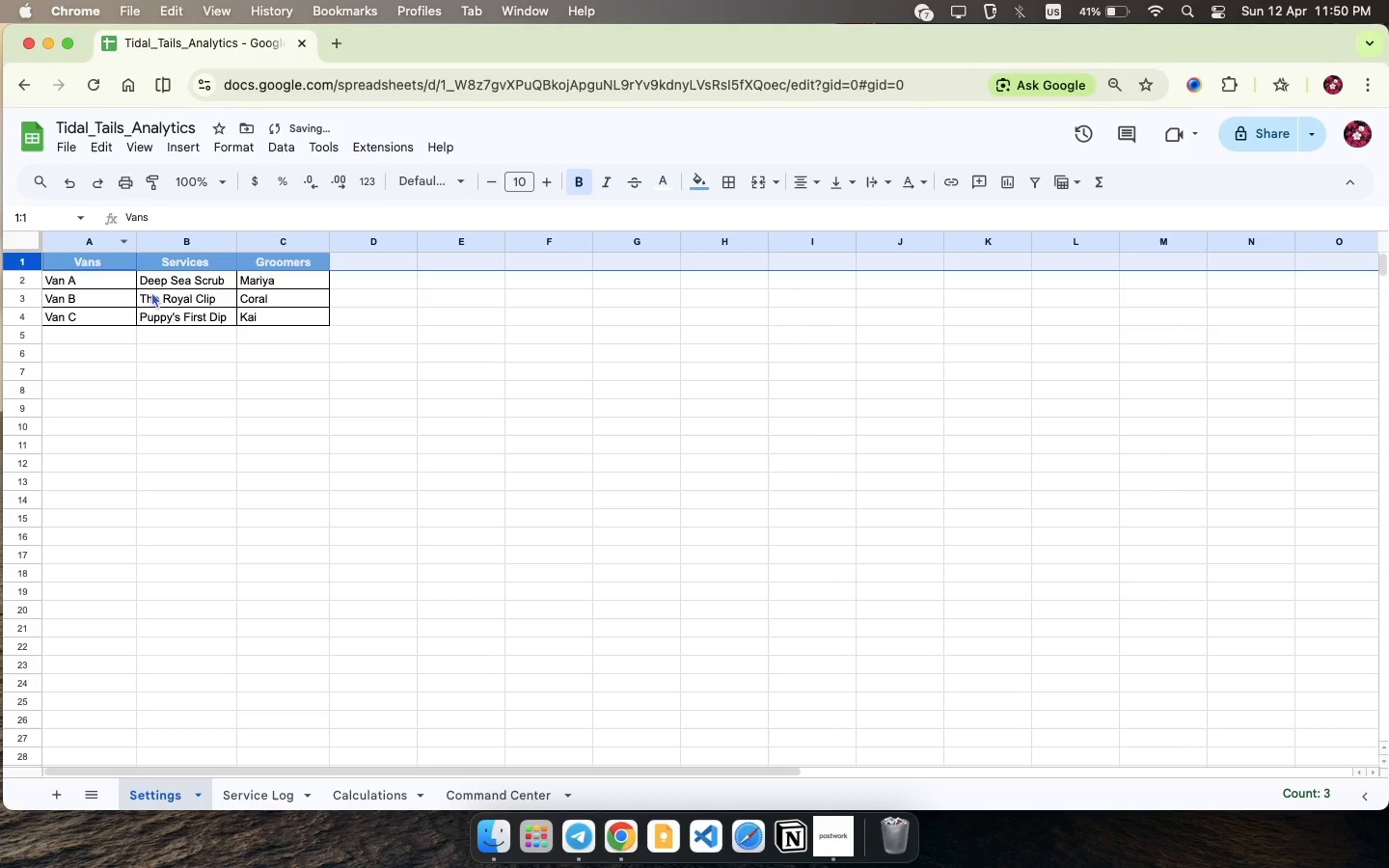 
left_click([85, 285])
 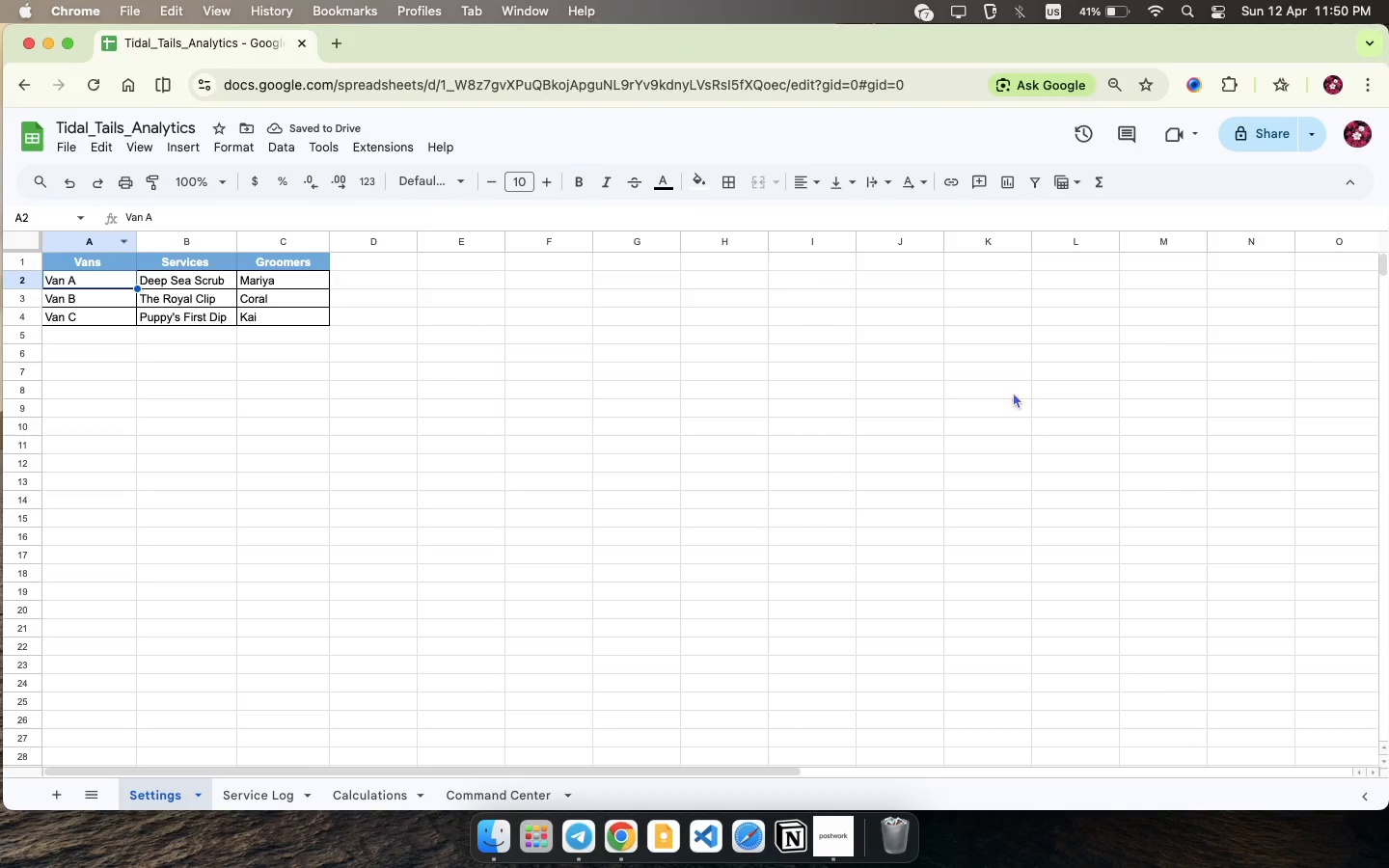 
scroll: coordinate [875, 455], scroll_direction: down, amount: 2.0
 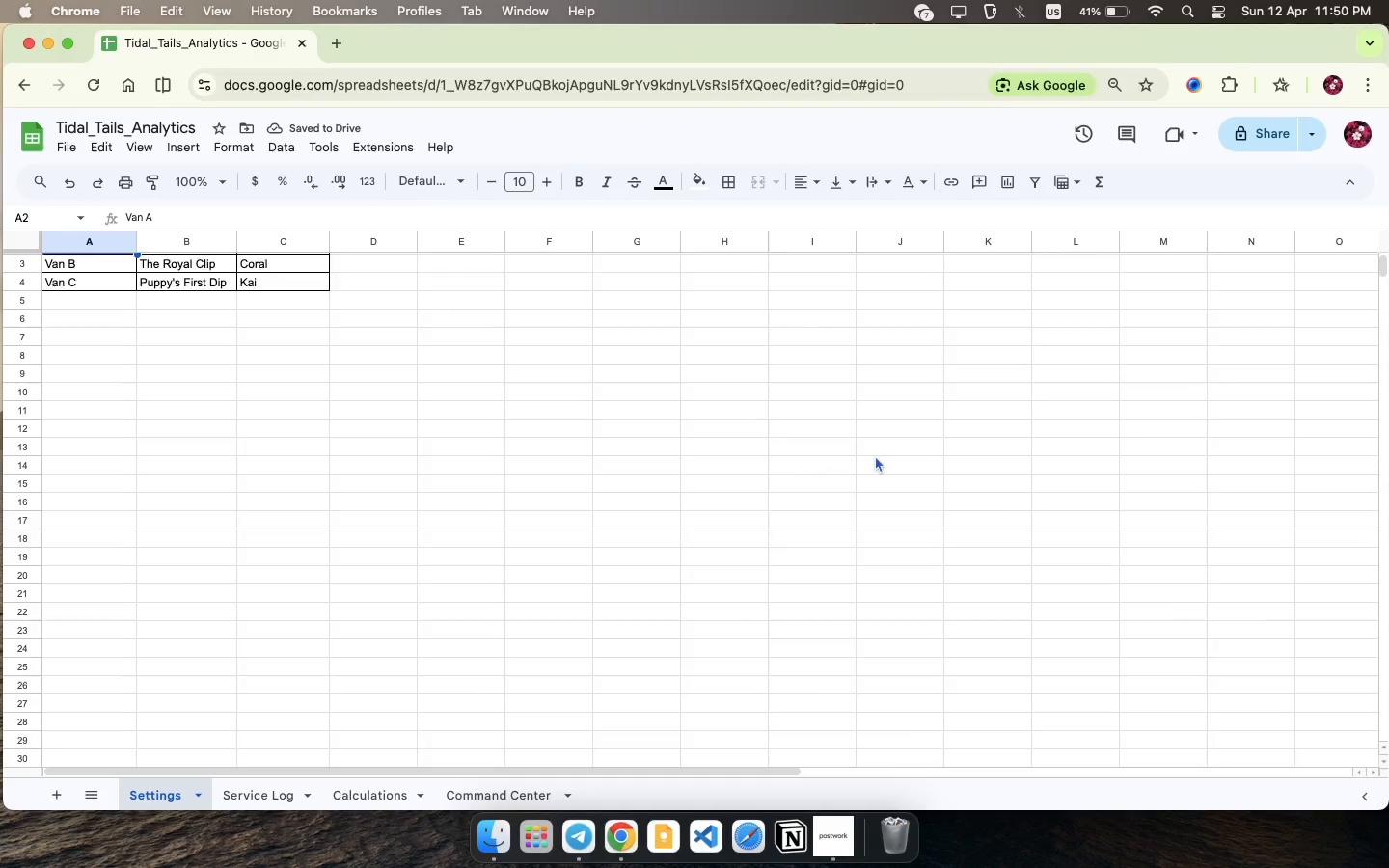 
scroll: coordinate [859, 452], scroll_direction: up, amount: 2.0
 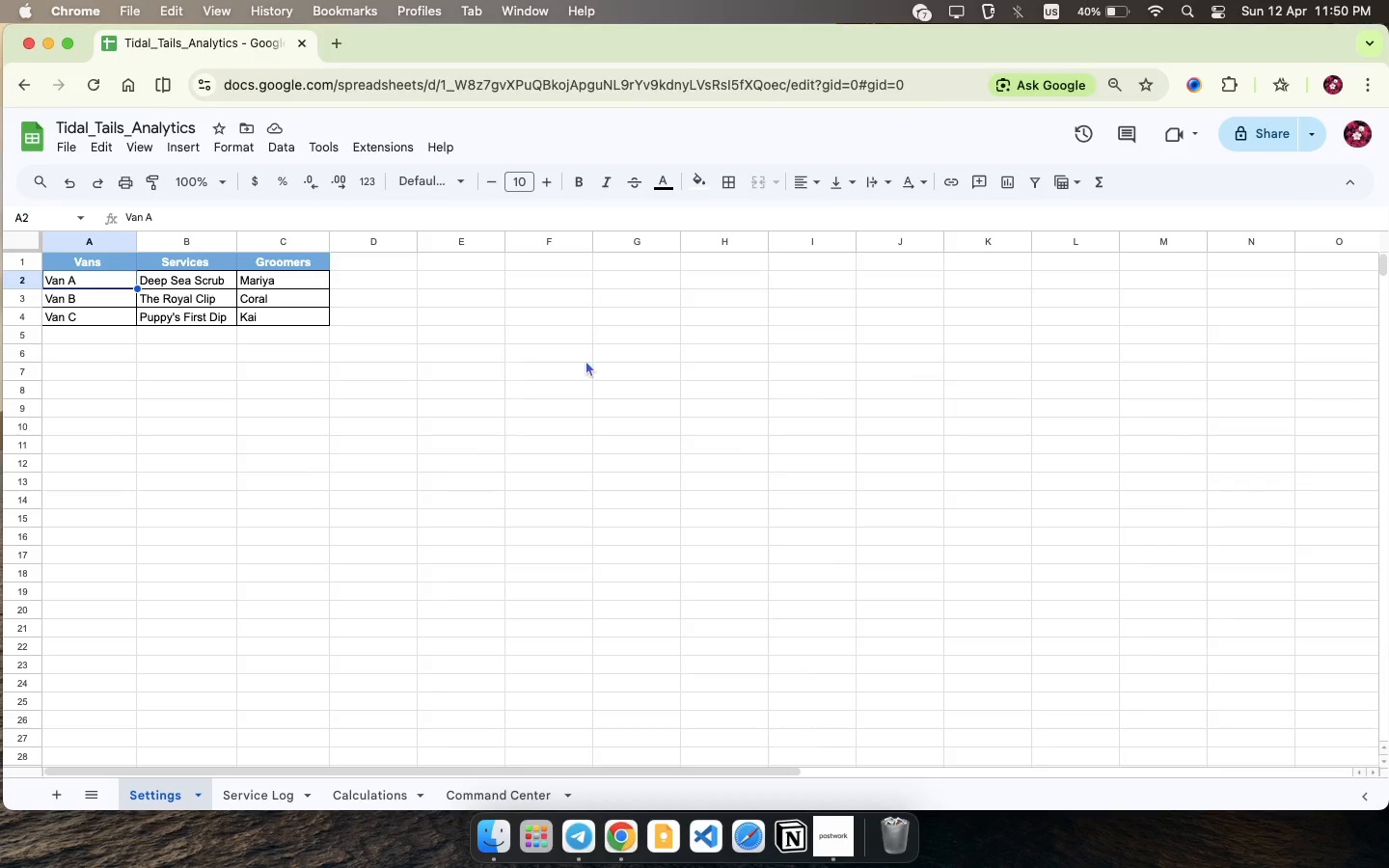 
left_click([82, 313])
 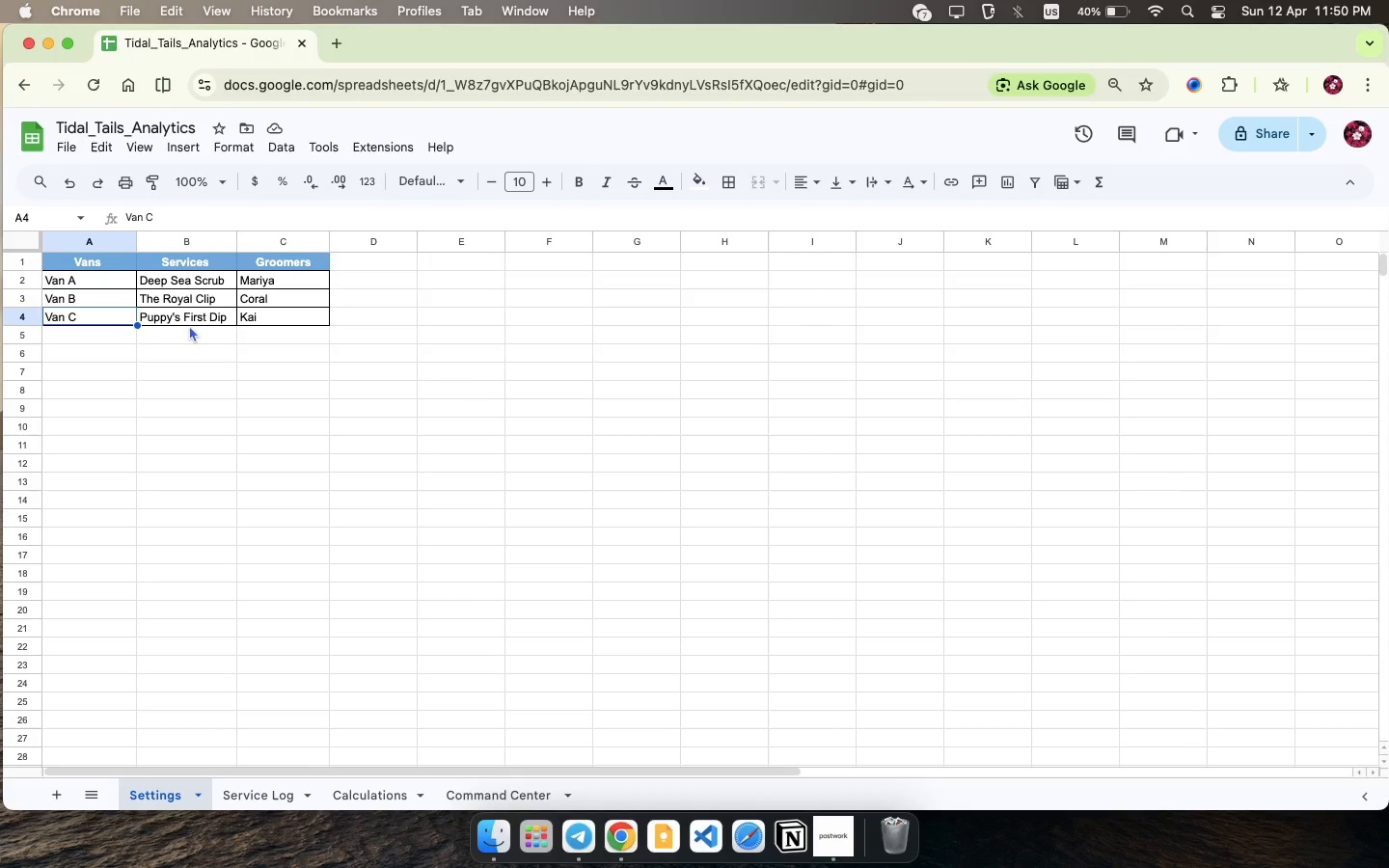 
scroll: coordinate [198, 410], scroll_direction: up, amount: 3.0
 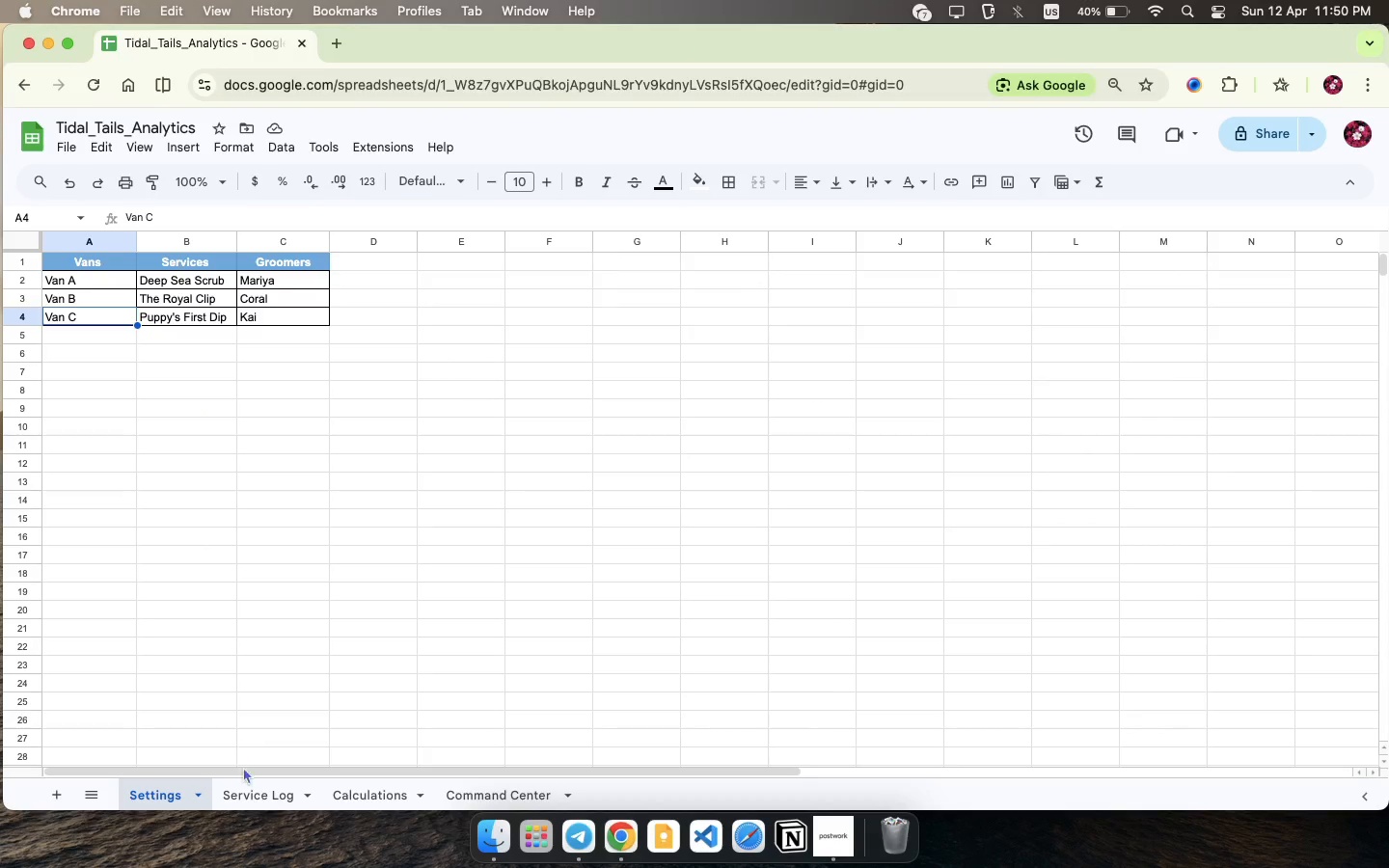 
left_click([264, 791])
 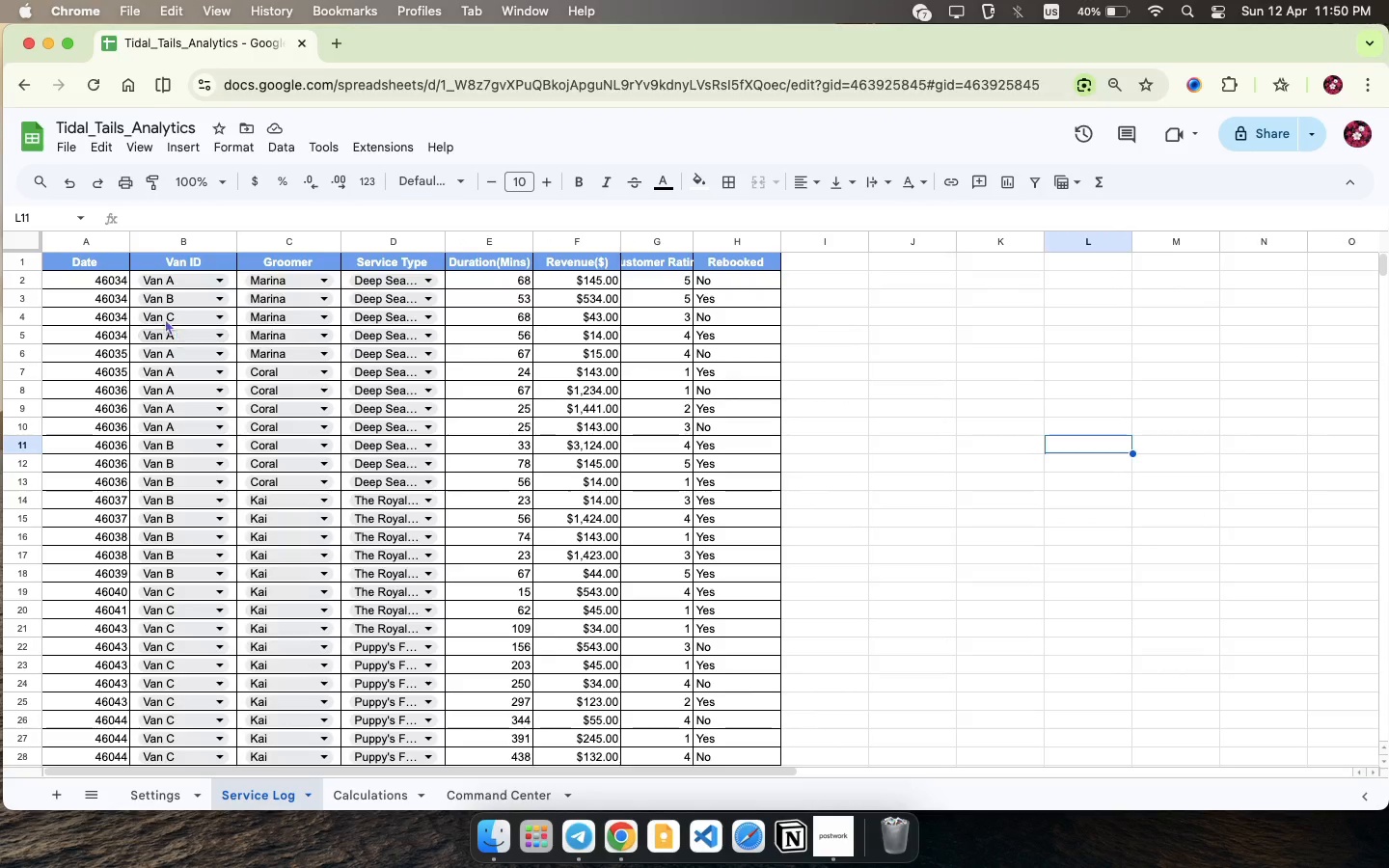 
left_click_drag(start_coordinate=[128, 236], to_coordinate=[106, 232])
 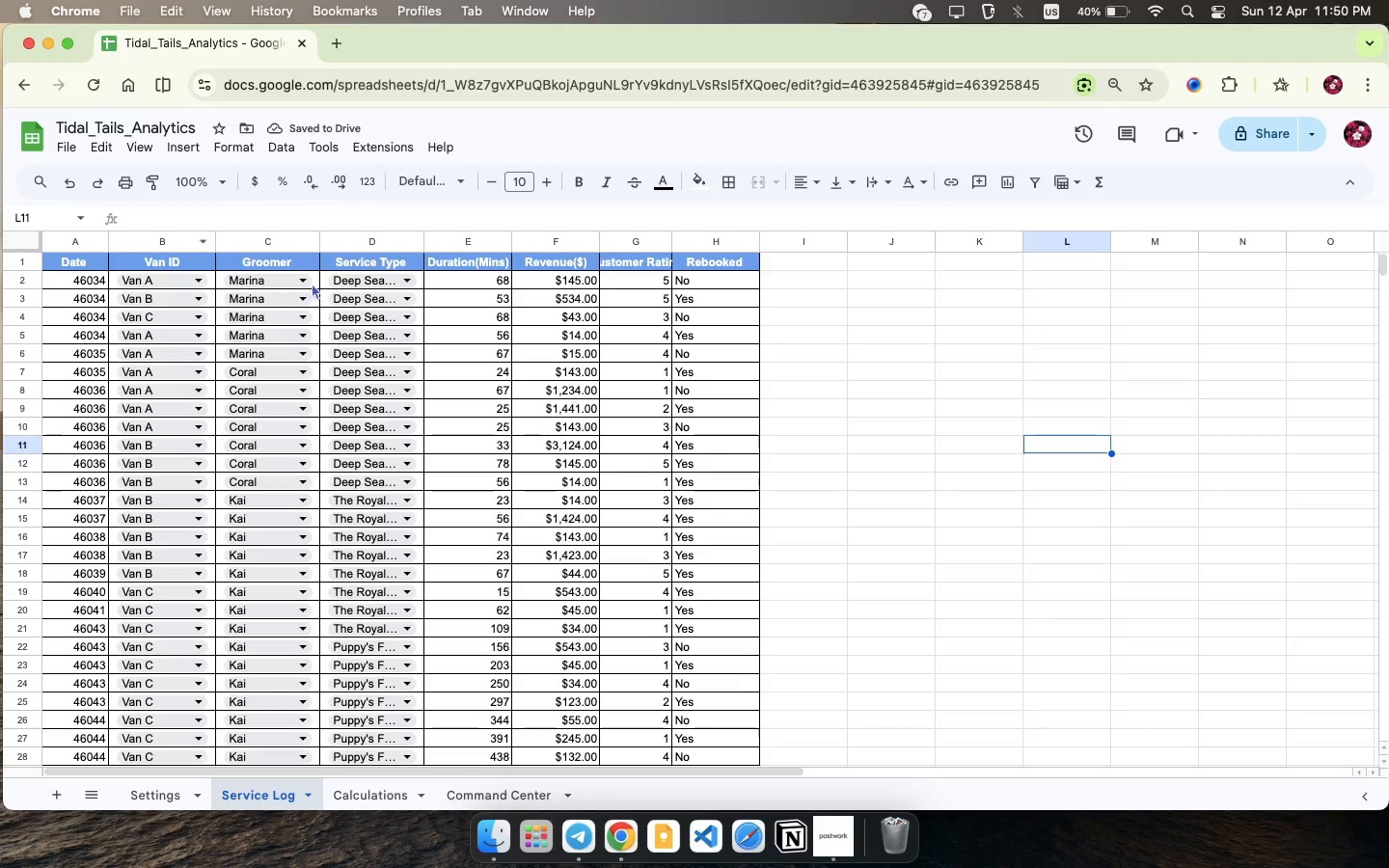 
left_click_drag(start_coordinate=[513, 242], to_coordinate=[486, 242])
 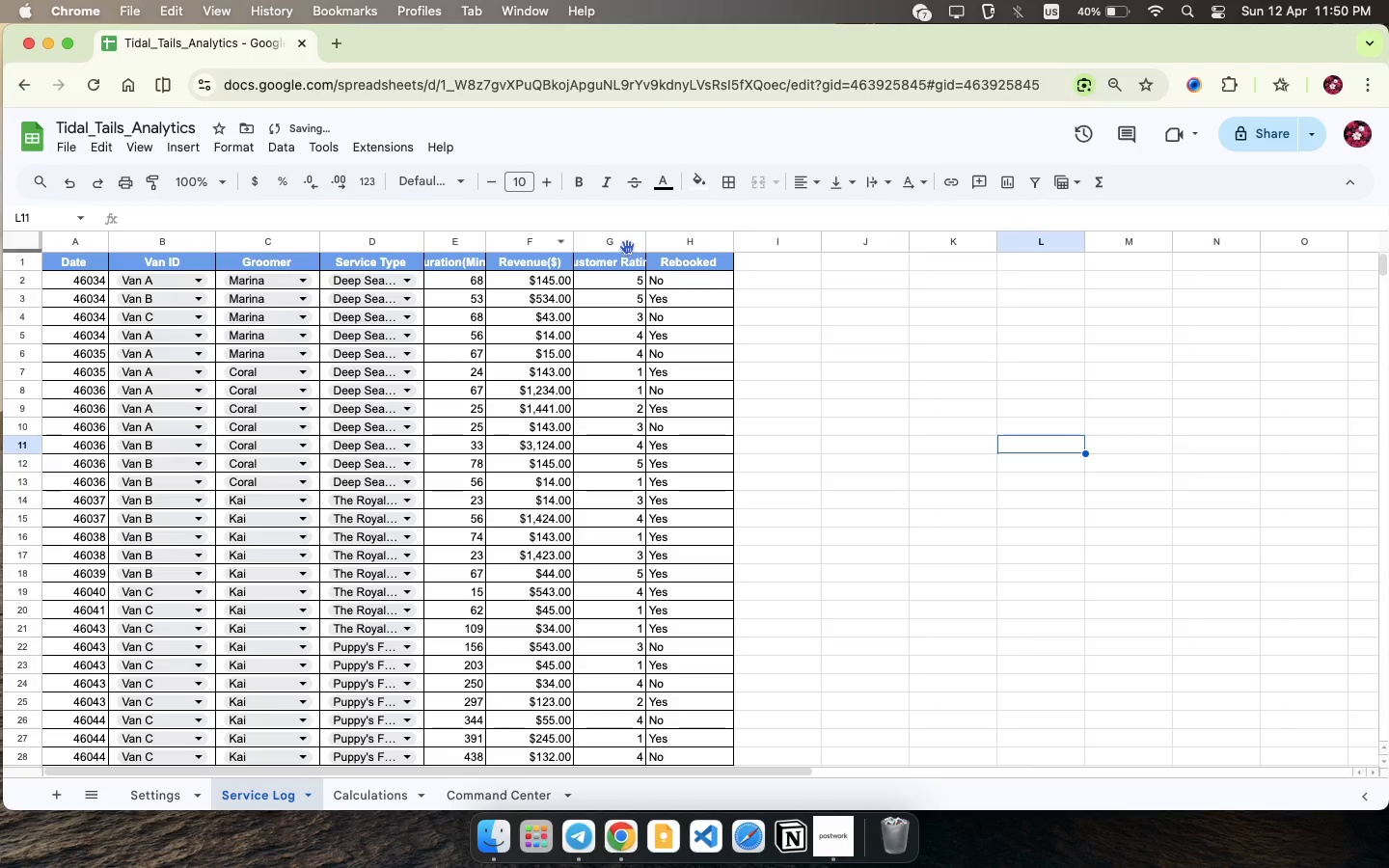 
left_click([650, 246])
 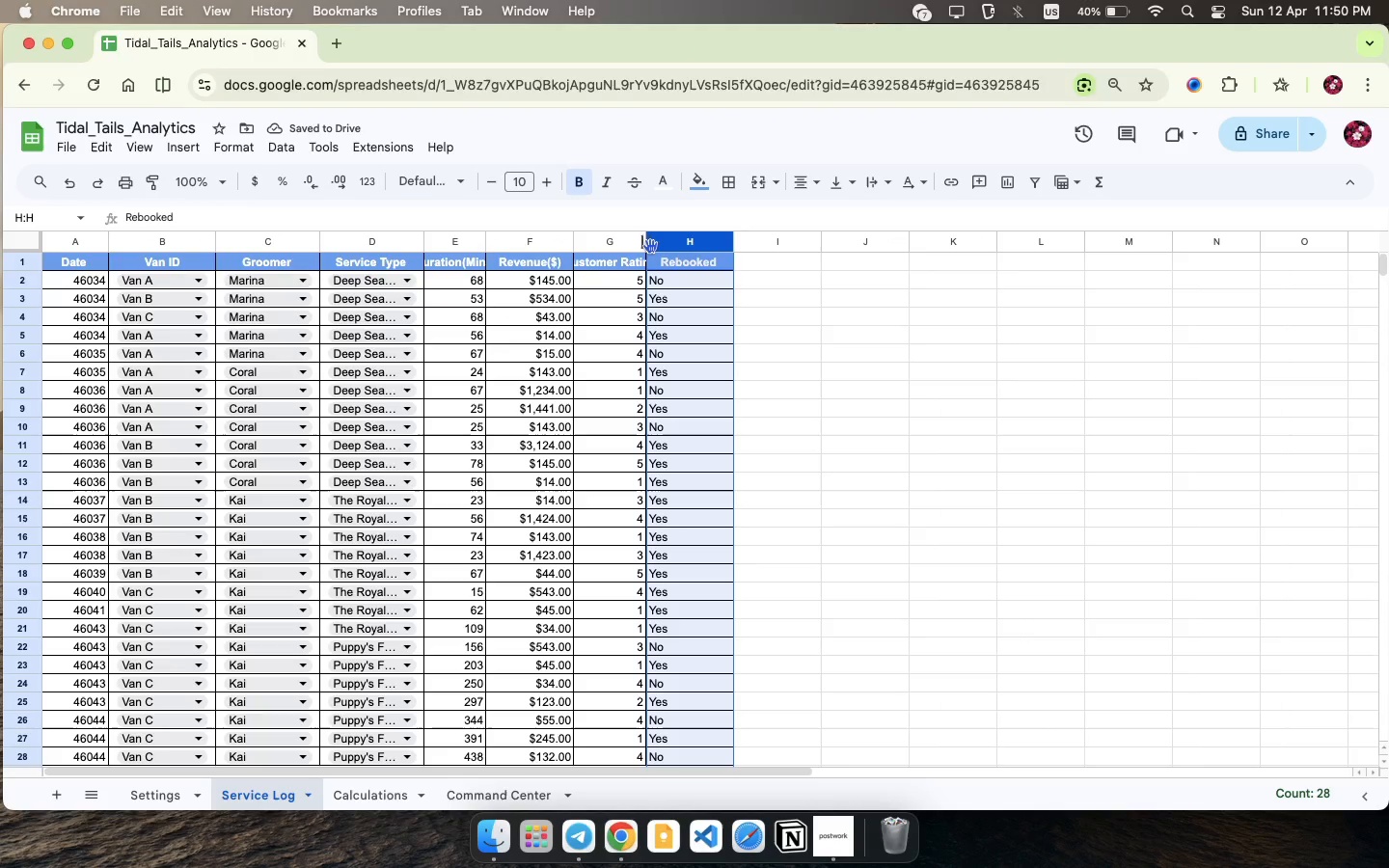 
left_click_drag(start_coordinate=[645, 242], to_coordinate=[634, 241])
 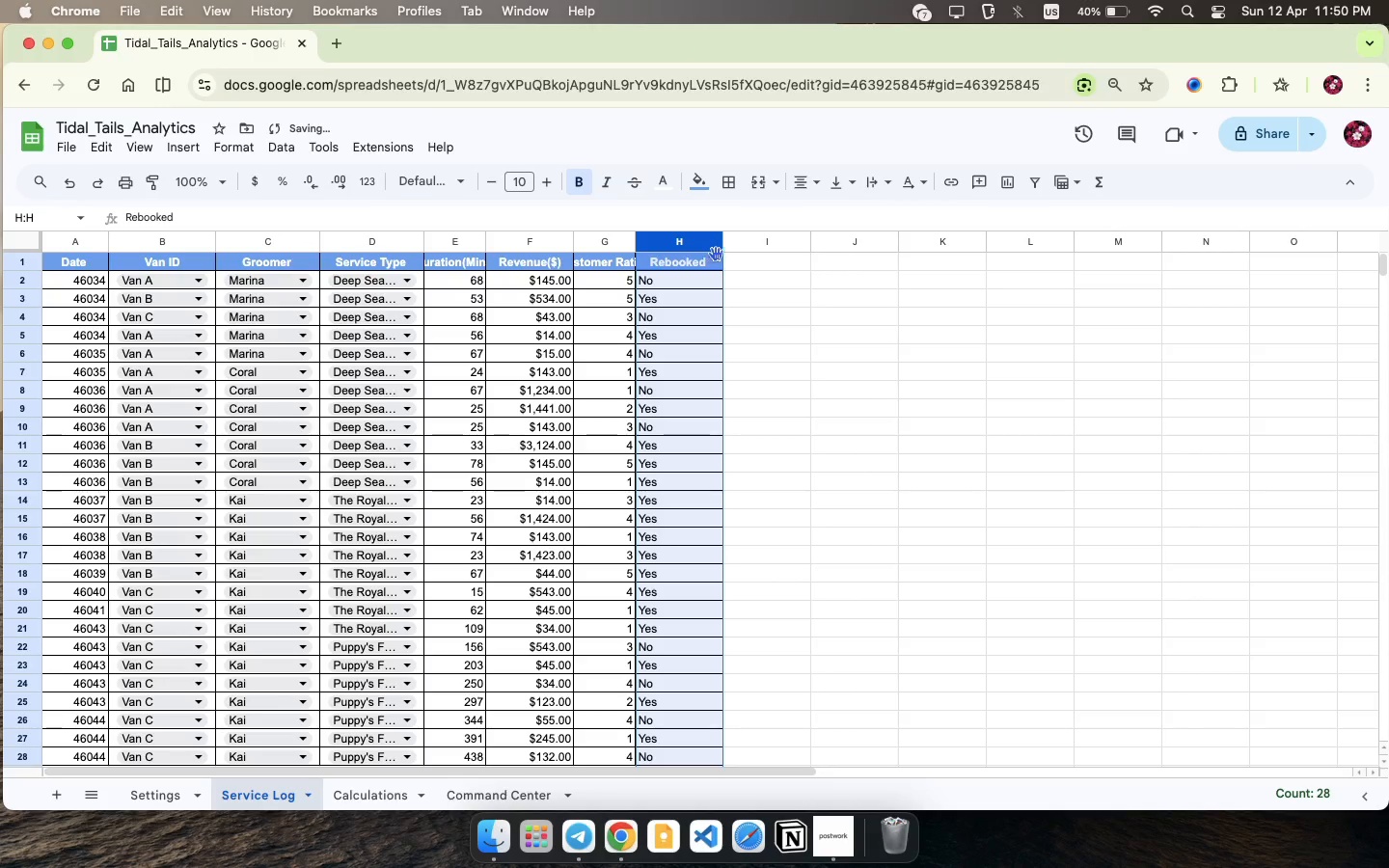 
left_click_drag(start_coordinate=[720, 250], to_coordinate=[708, 249])
 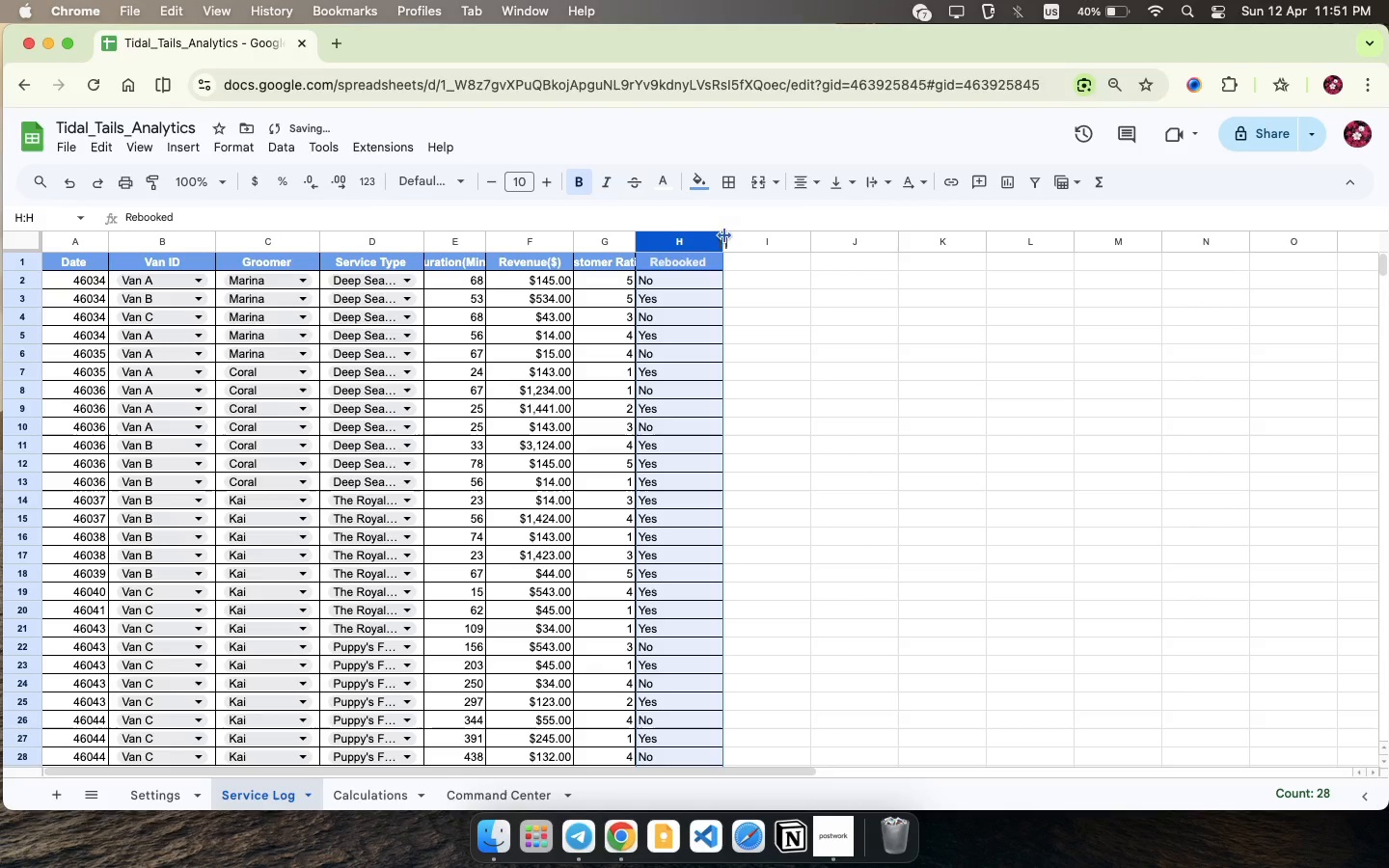 
left_click([715, 237])
 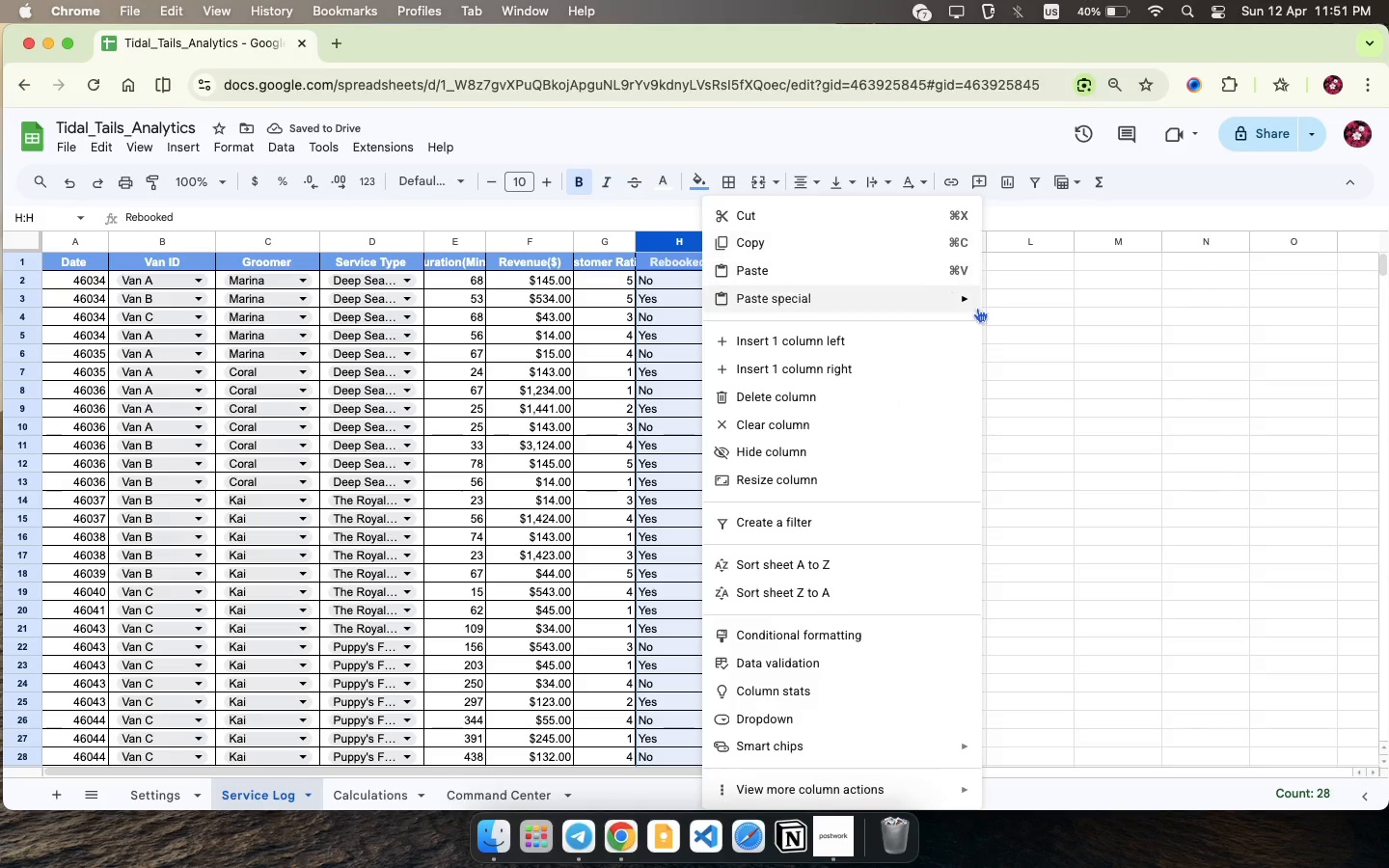 
left_click([1145, 325])
 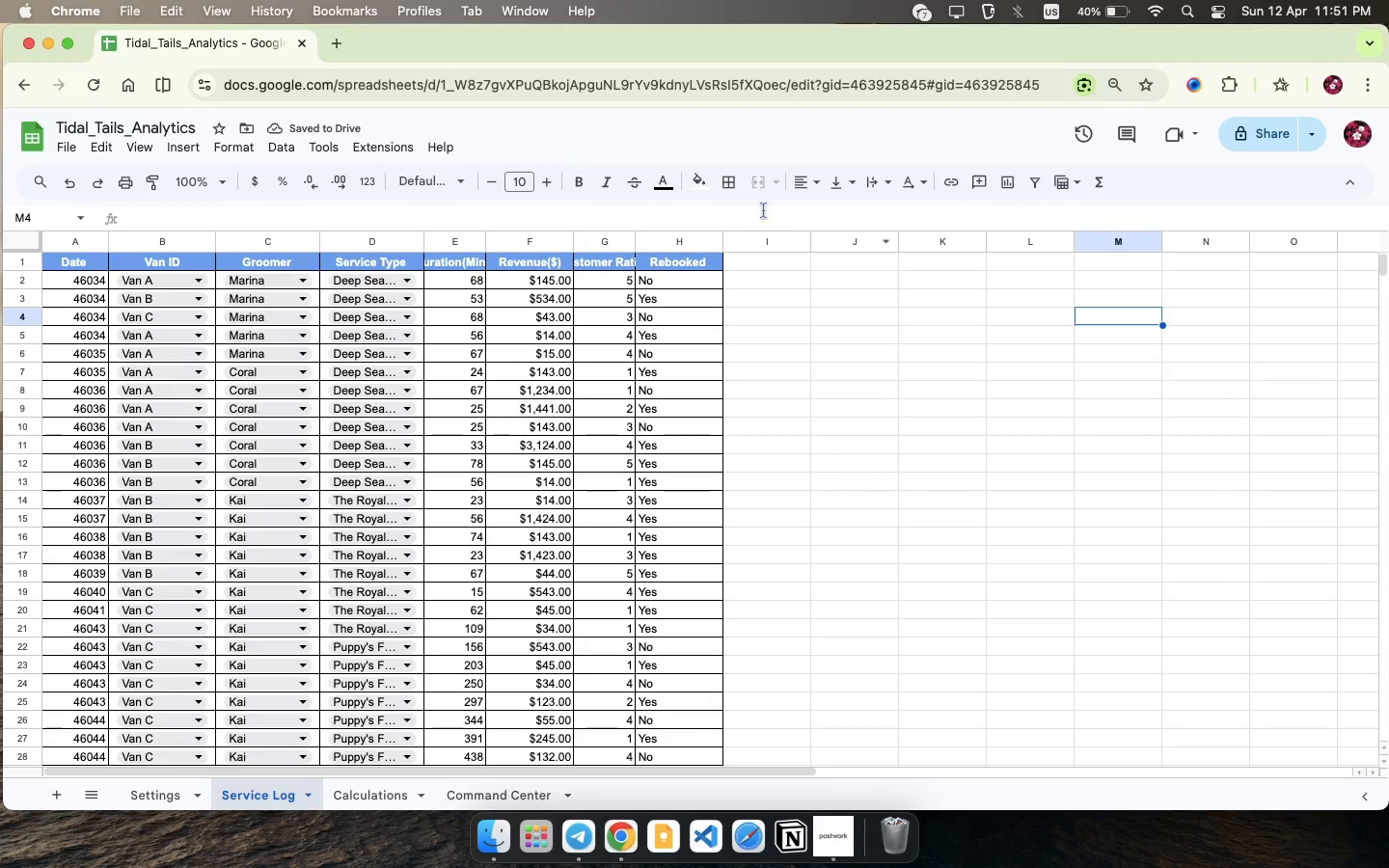 
left_click_drag(start_coordinate=[726, 239], to_coordinate=[712, 239])
 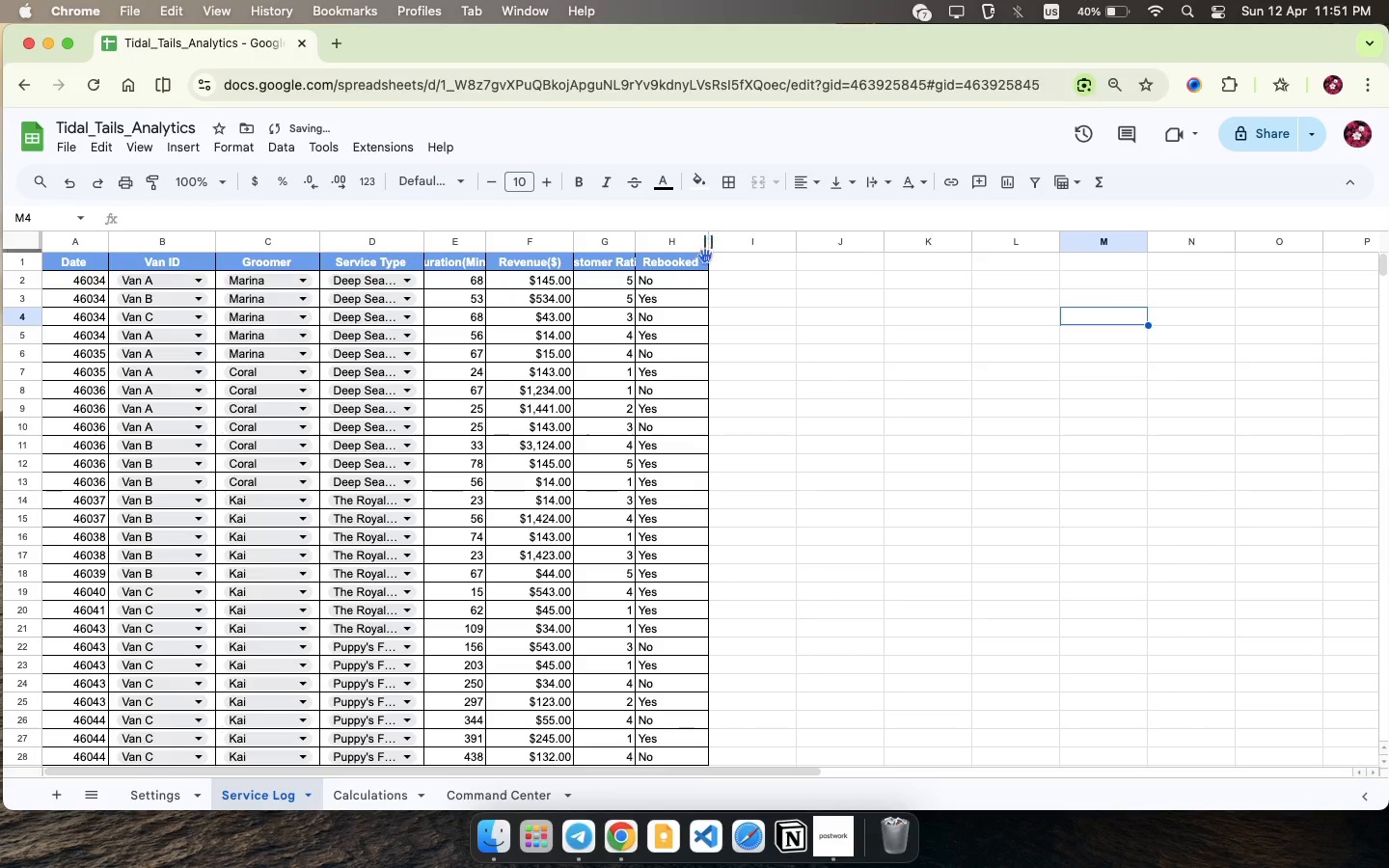 
scroll: coordinate [373, 338], scroll_direction: down, amount: 6.0
 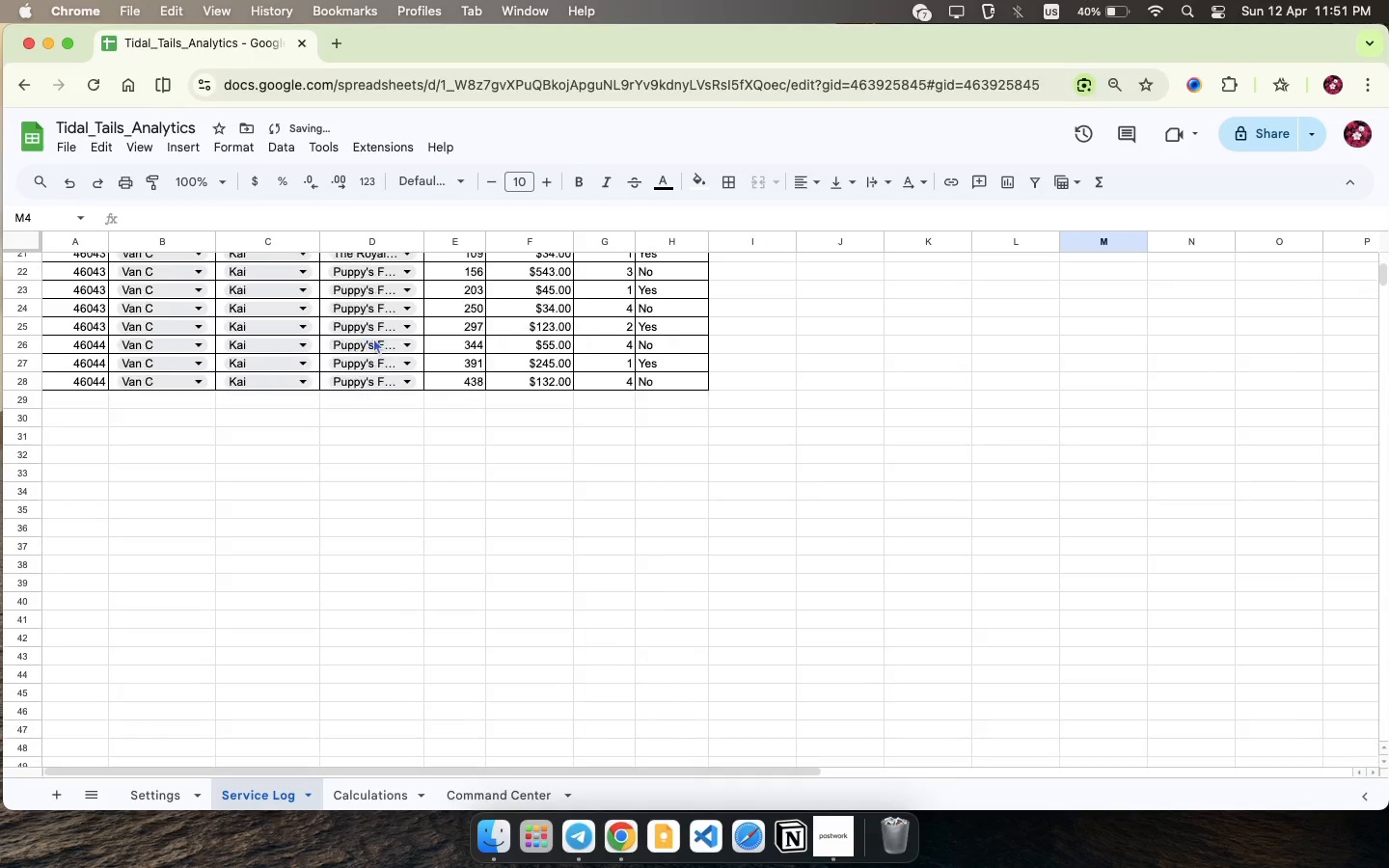 
scroll: coordinate [373, 338], scroll_direction: up, amount: 45.0
 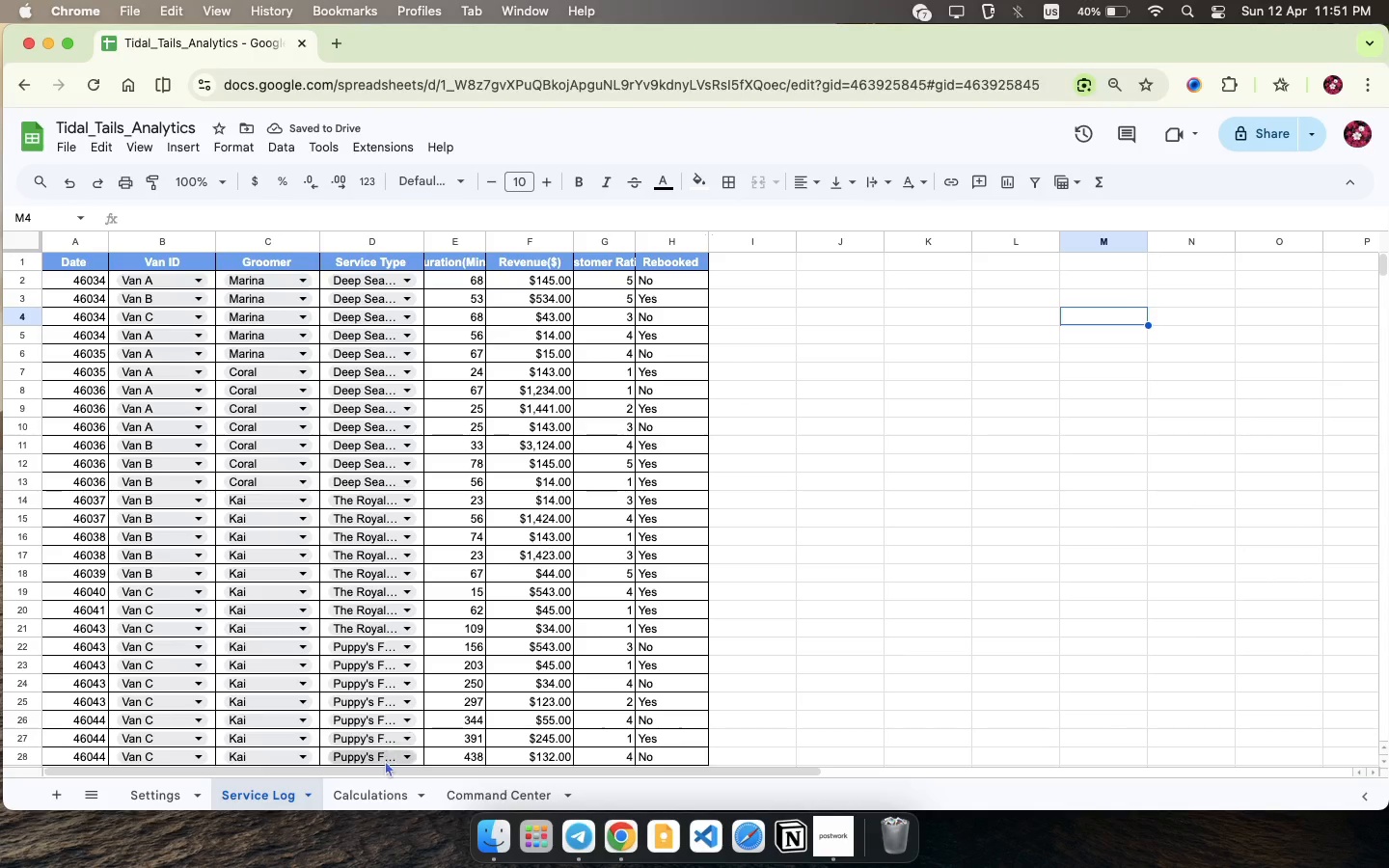 
left_click([392, 797])
 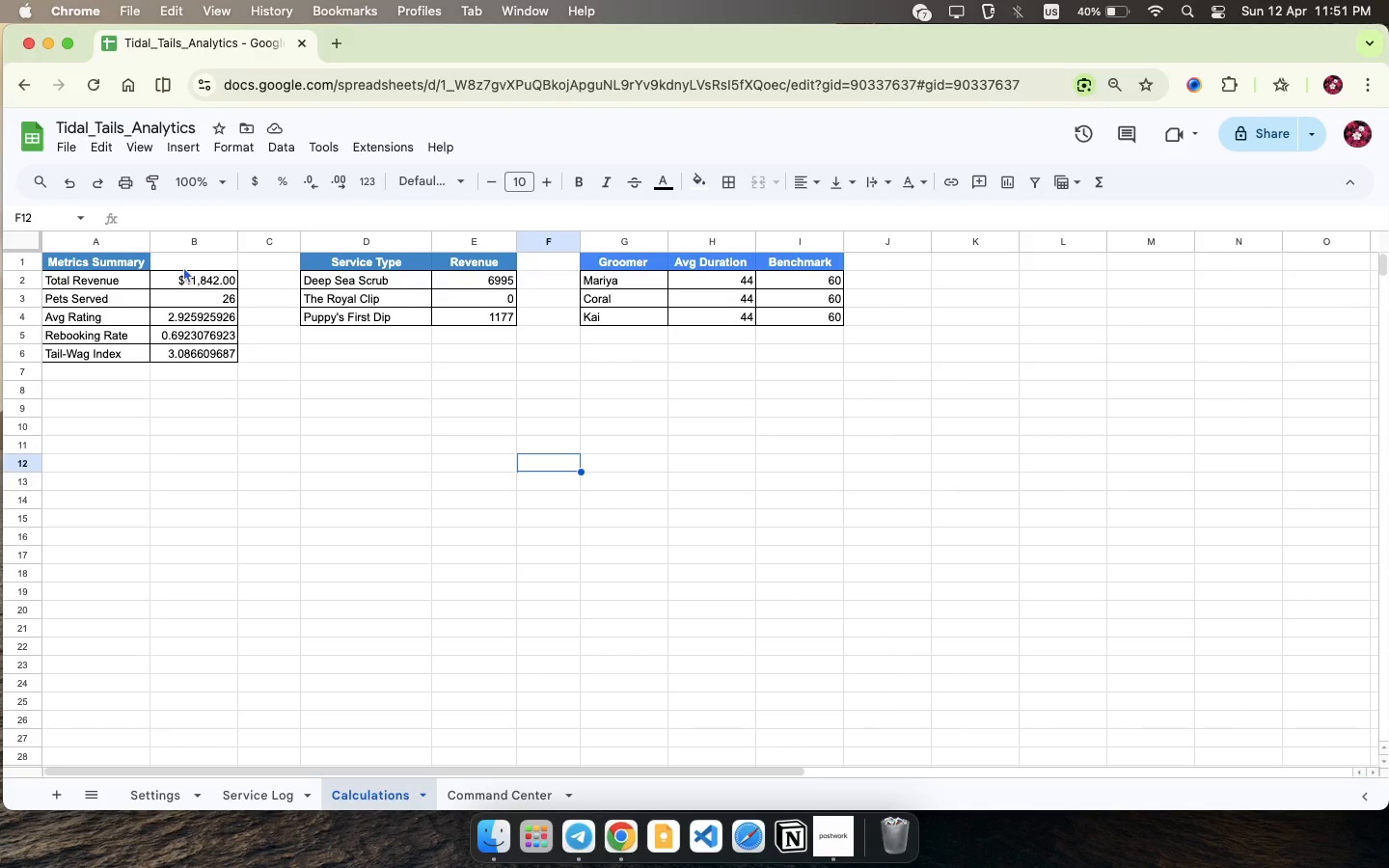 
wait(7.46)
 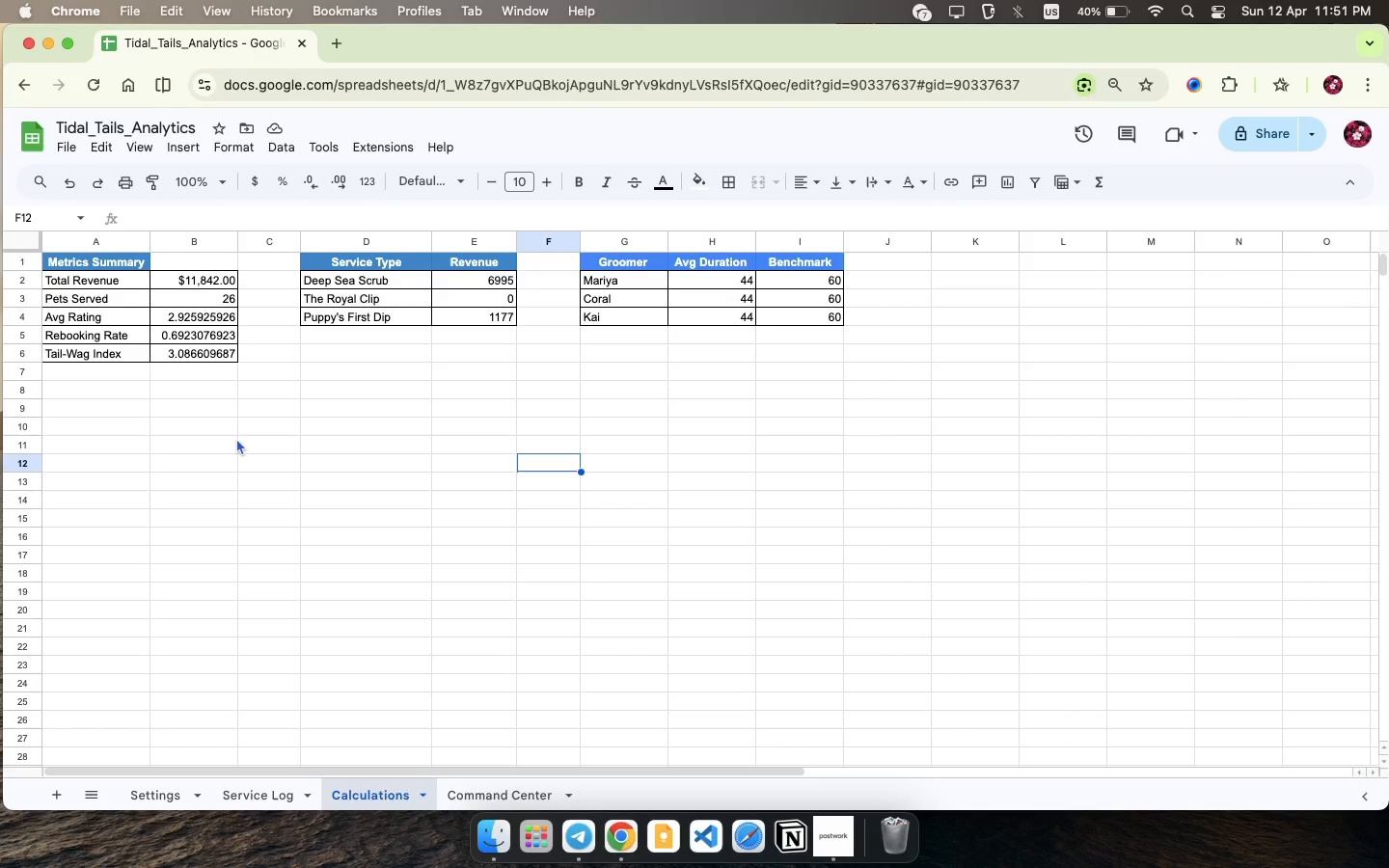 
left_click([183, 266])
 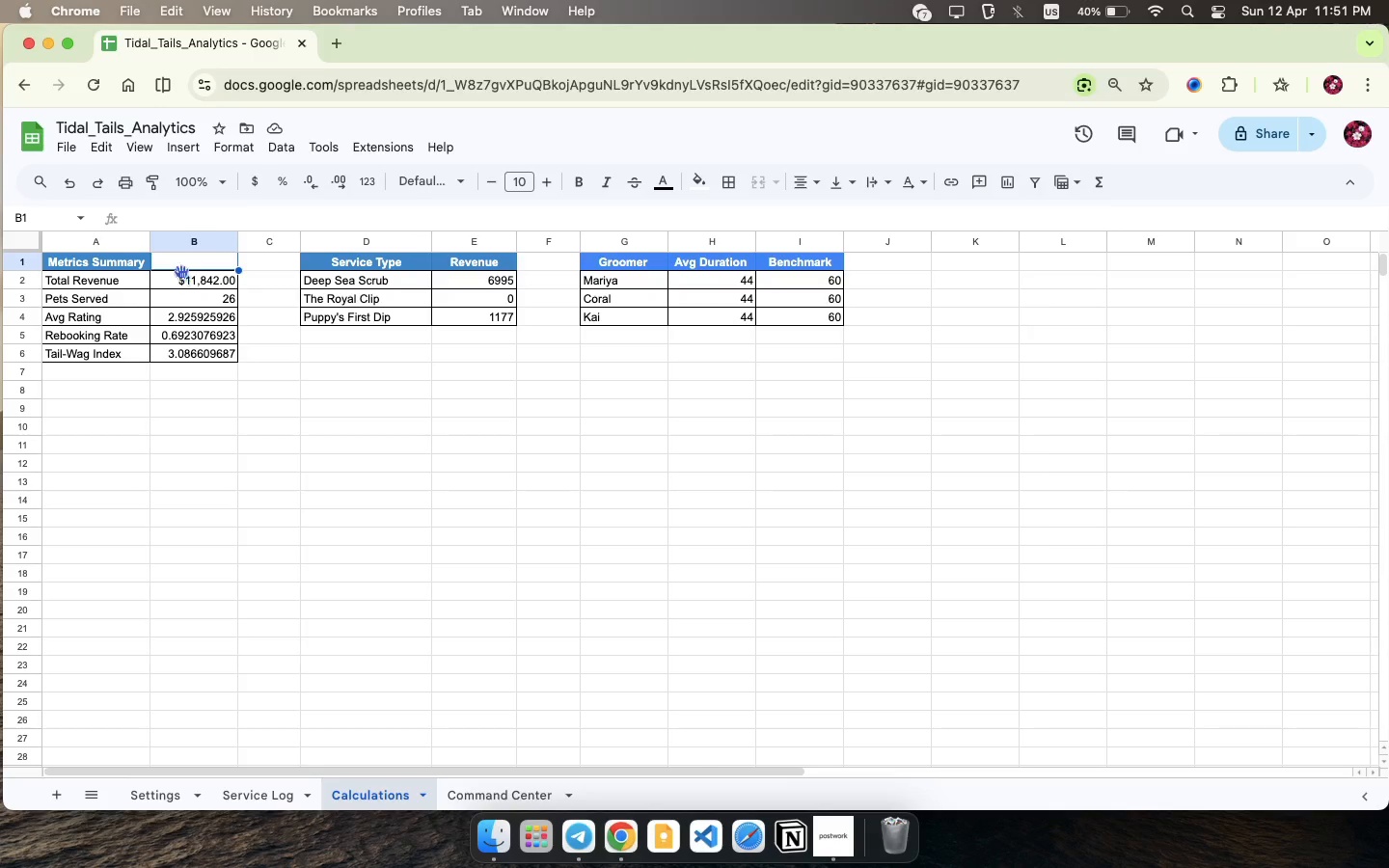 
left_click([111, 417])
 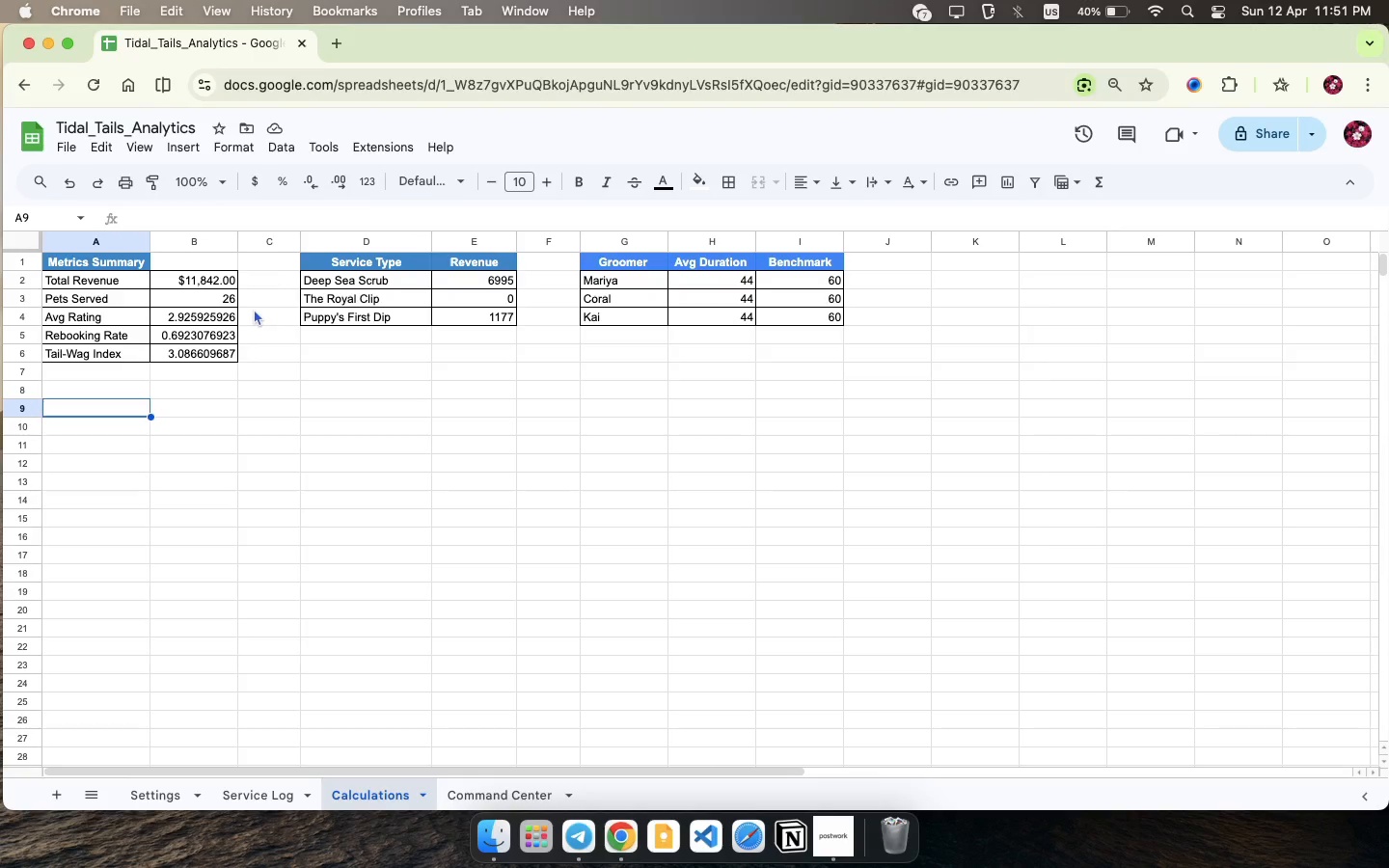 
left_click([227, 305])
 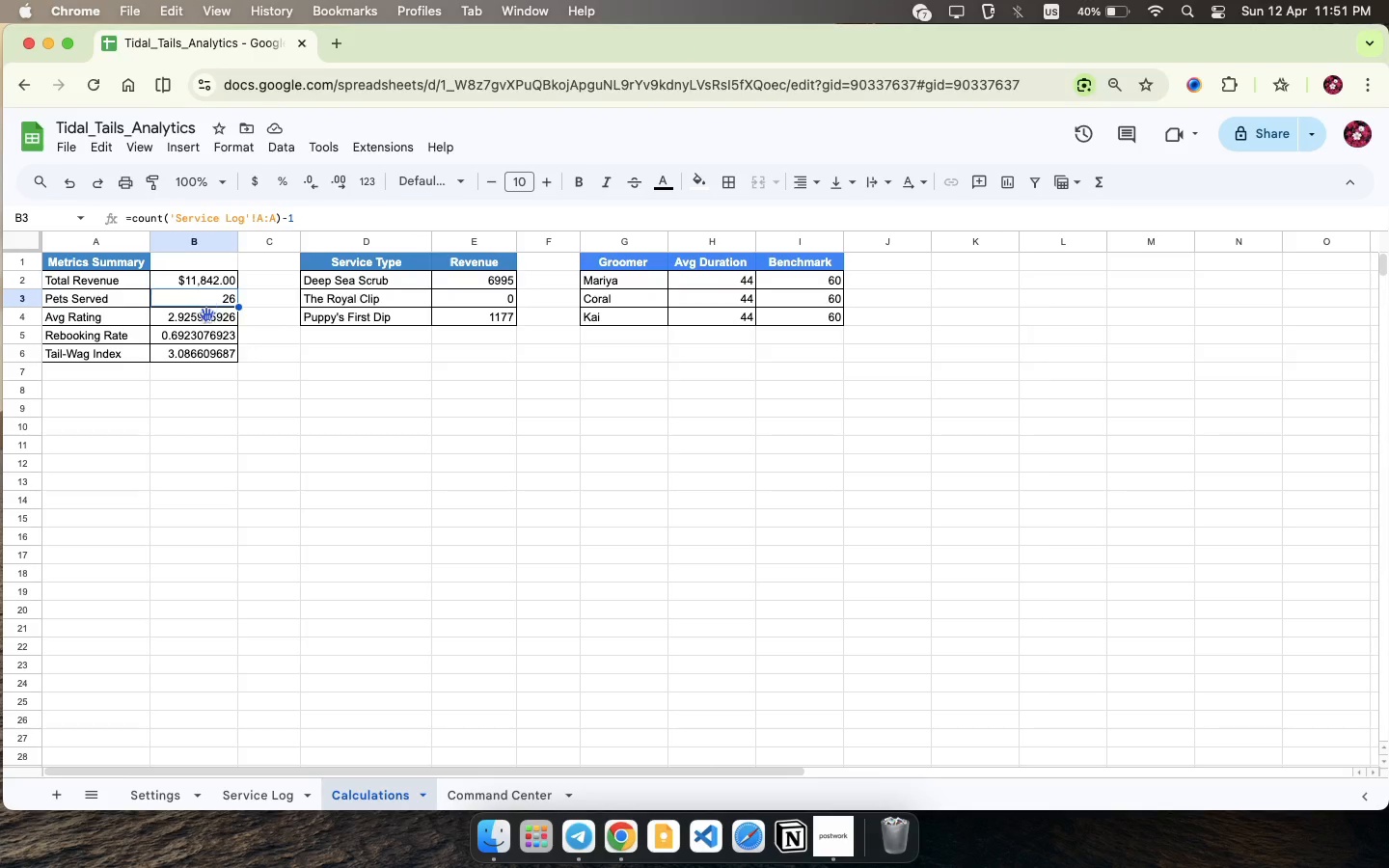 
left_click([331, 289])
 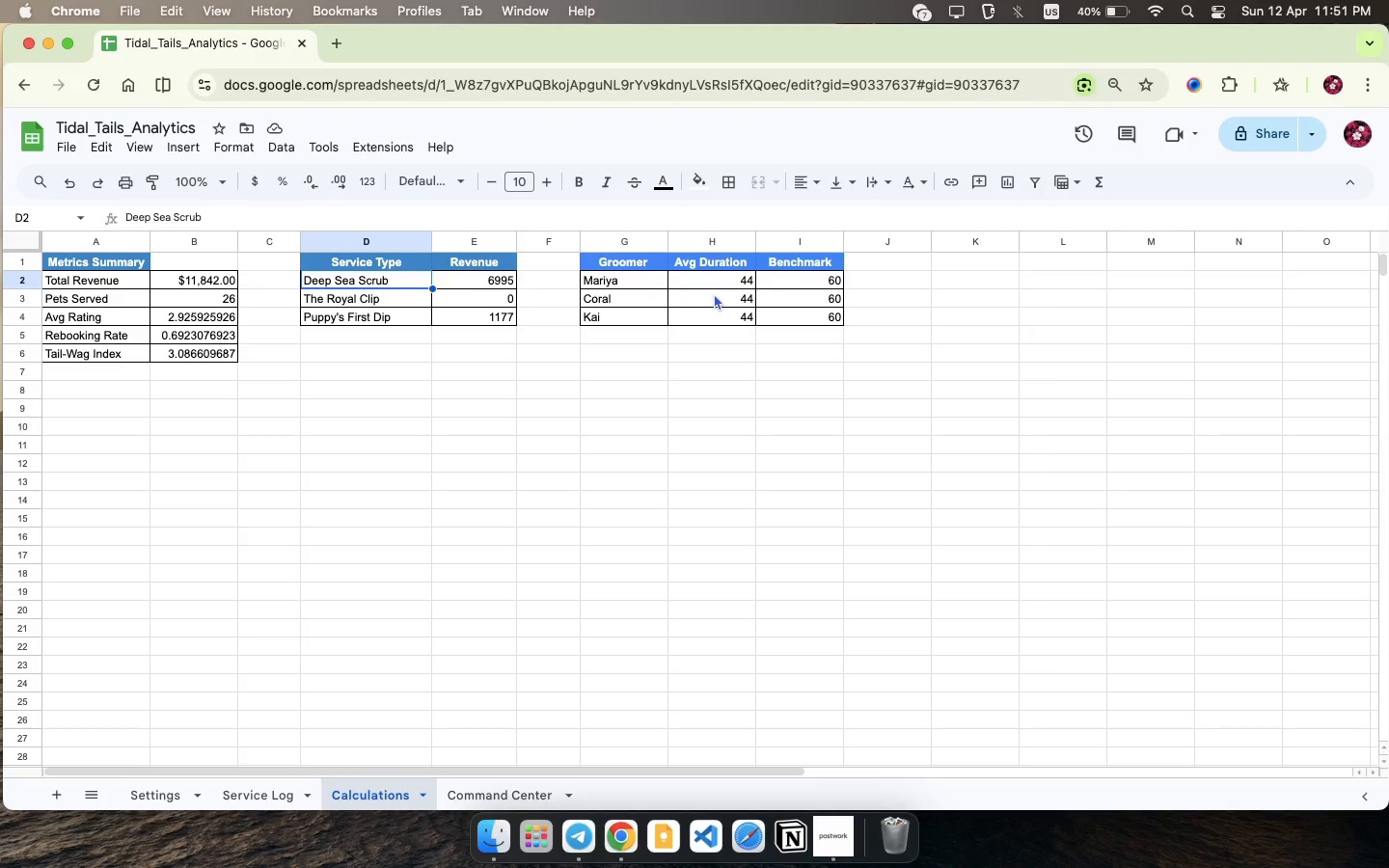 
left_click([714, 293])
 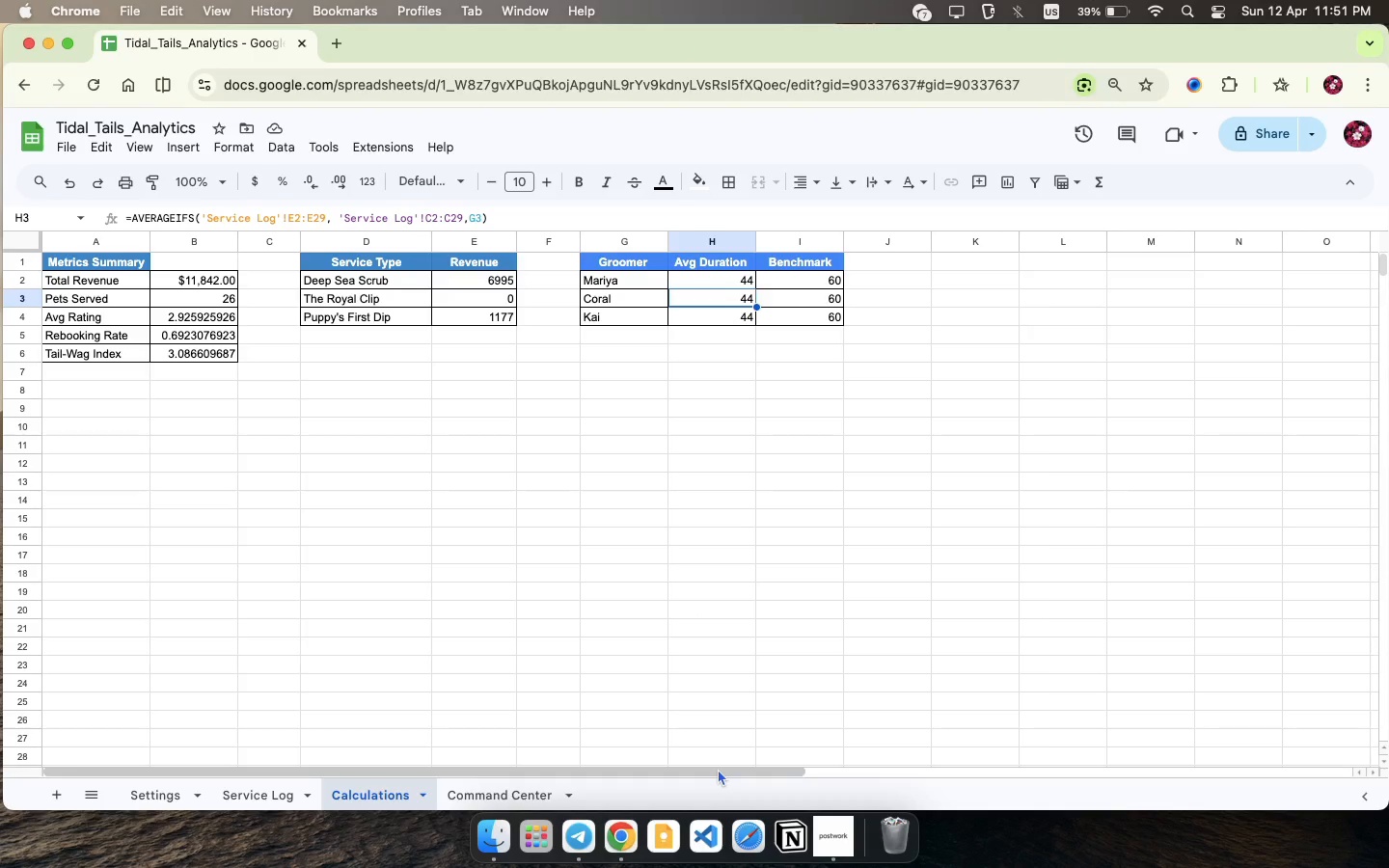 
wait(15.25)
 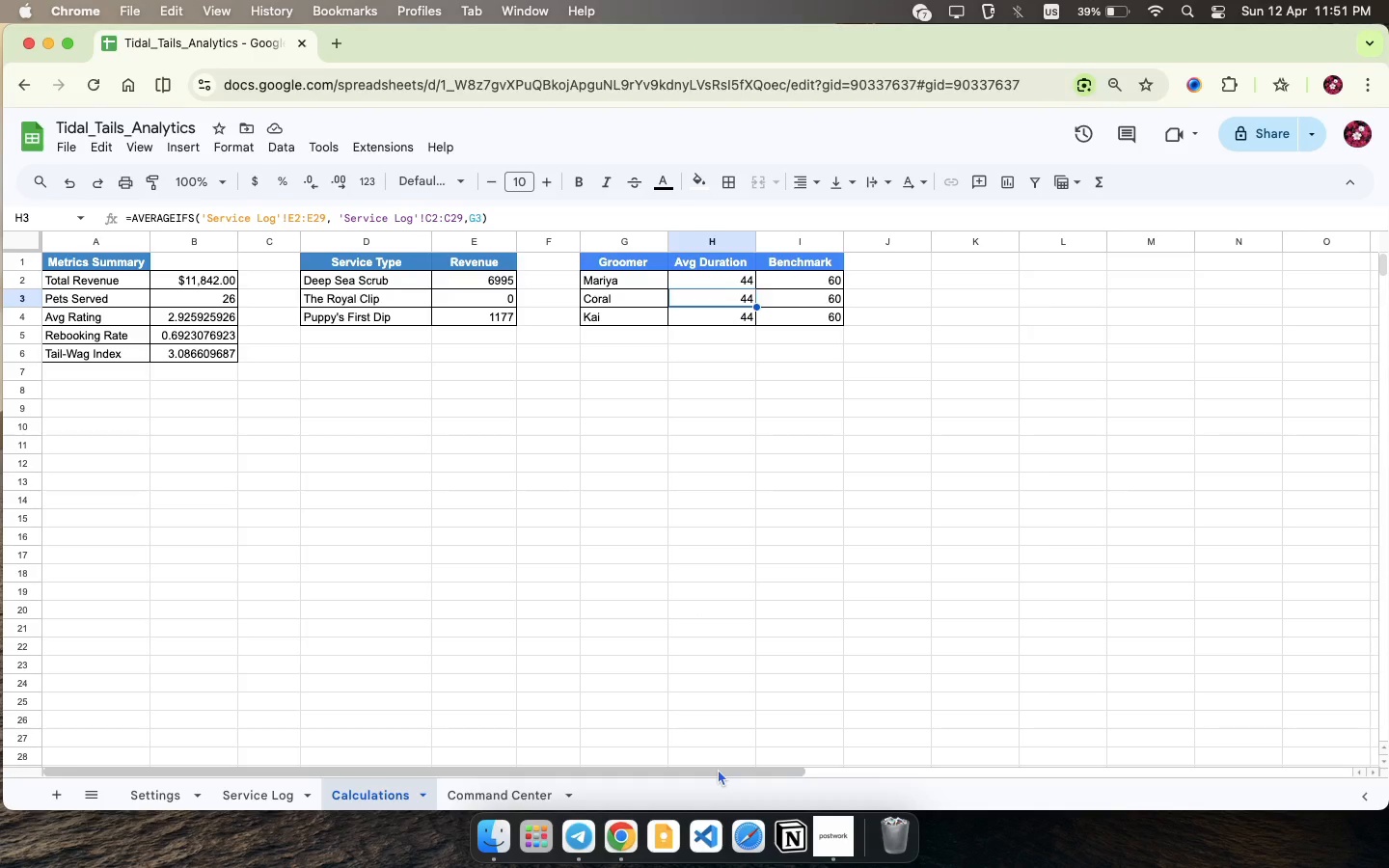 
left_click([273, 796])
 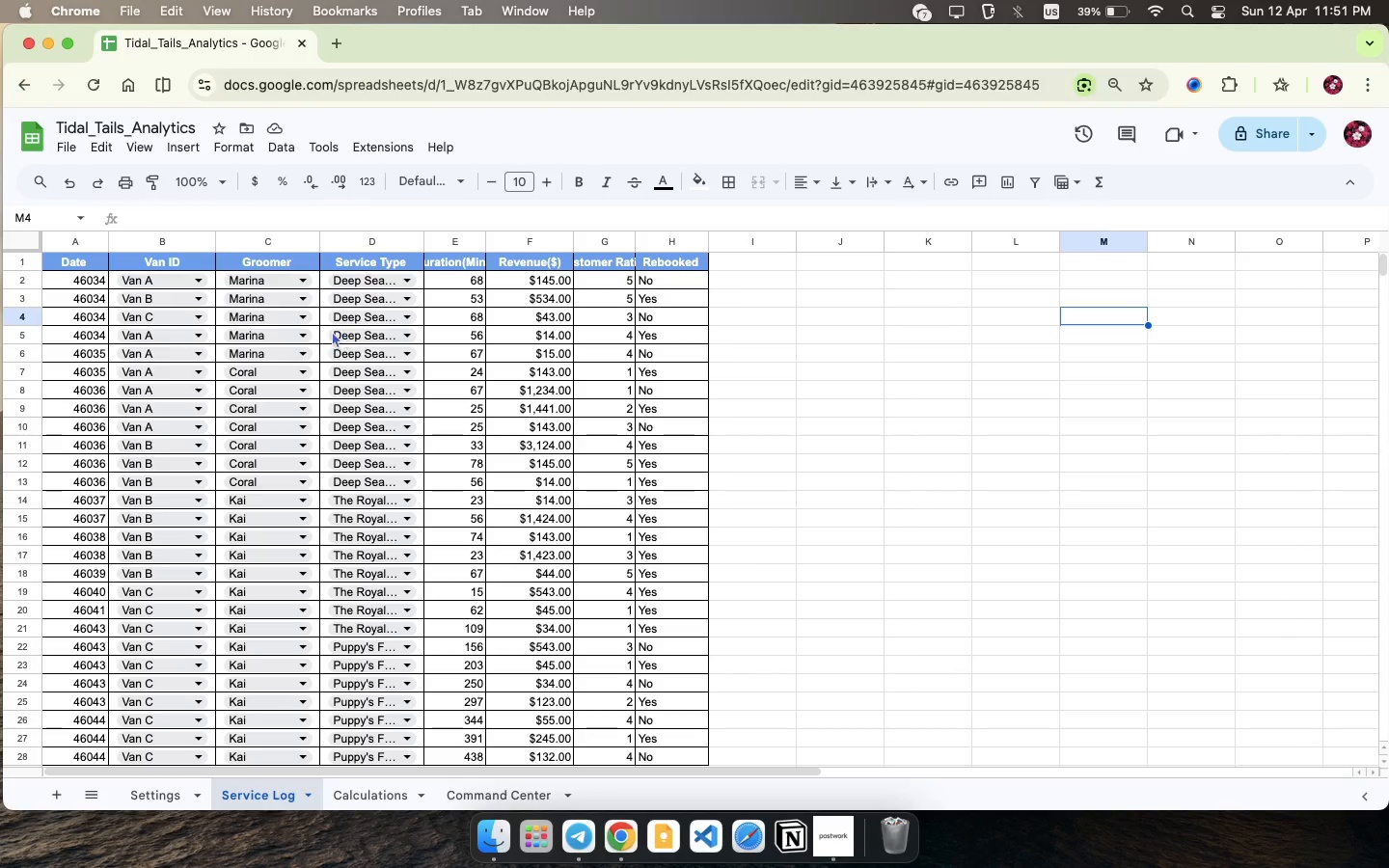 
wait(11.18)
 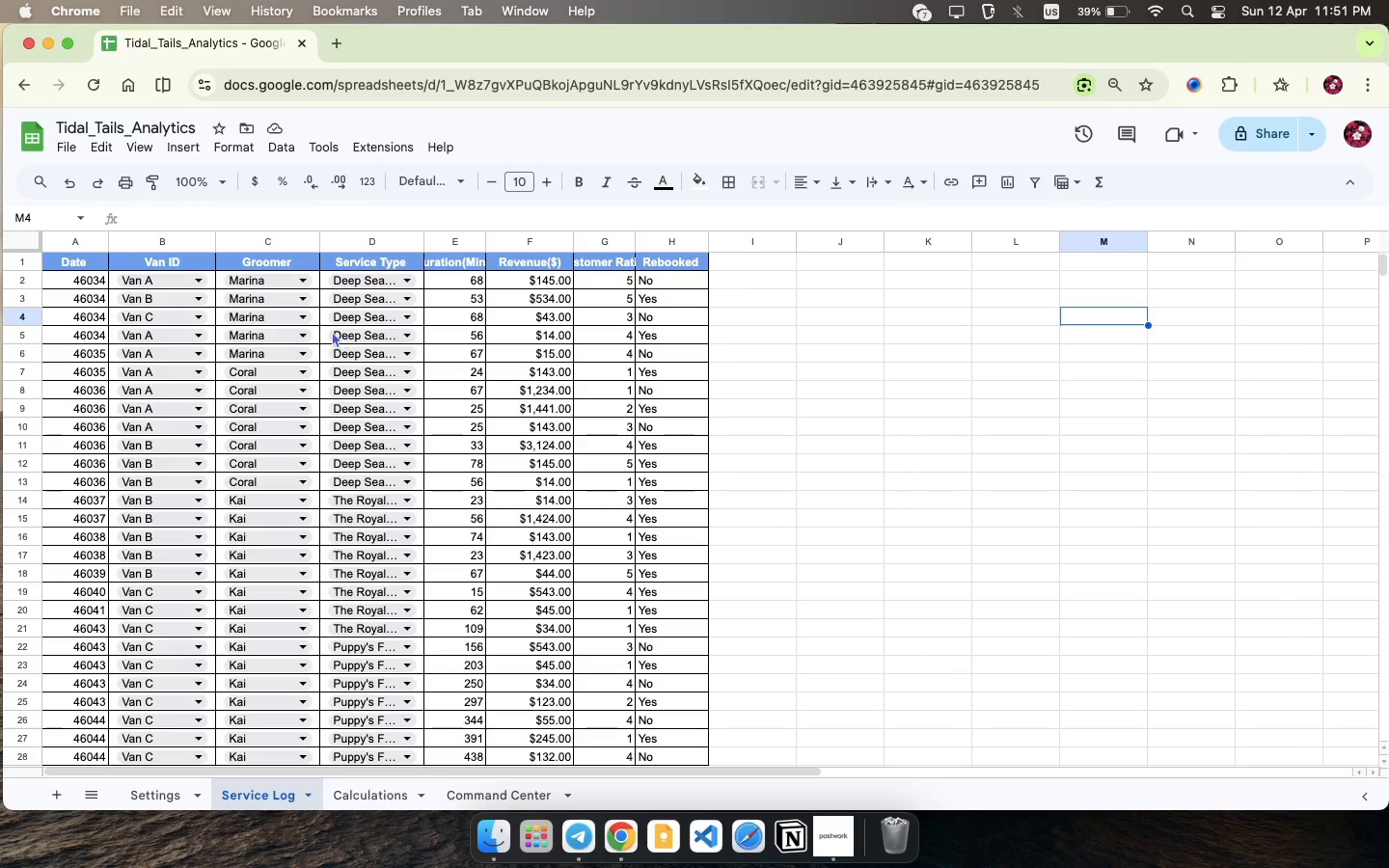 
scroll: coordinate [322, 528], scroll_direction: up, amount: 9.0
 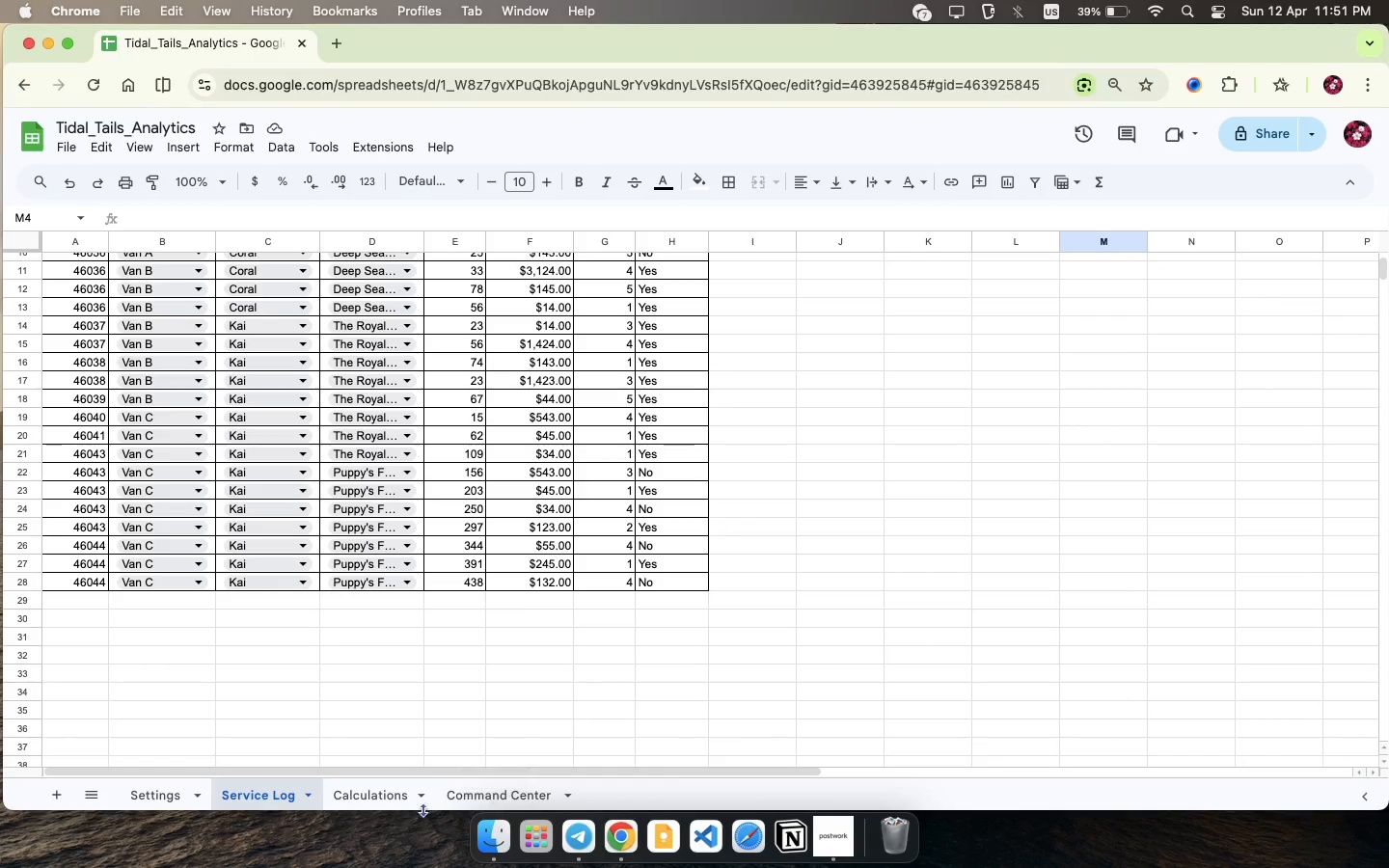 
left_click([476, 794])
 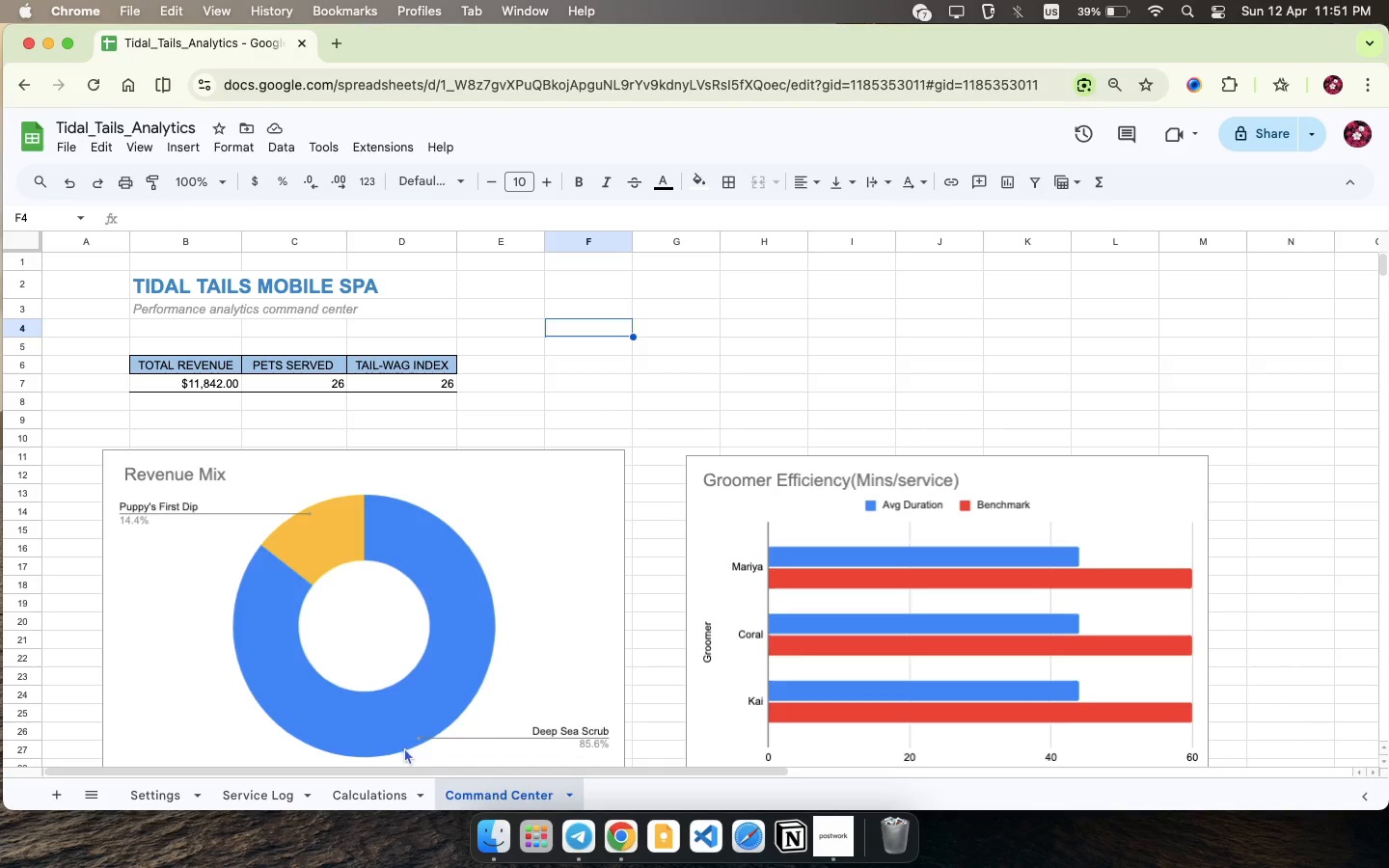 
left_click([403, 813])
 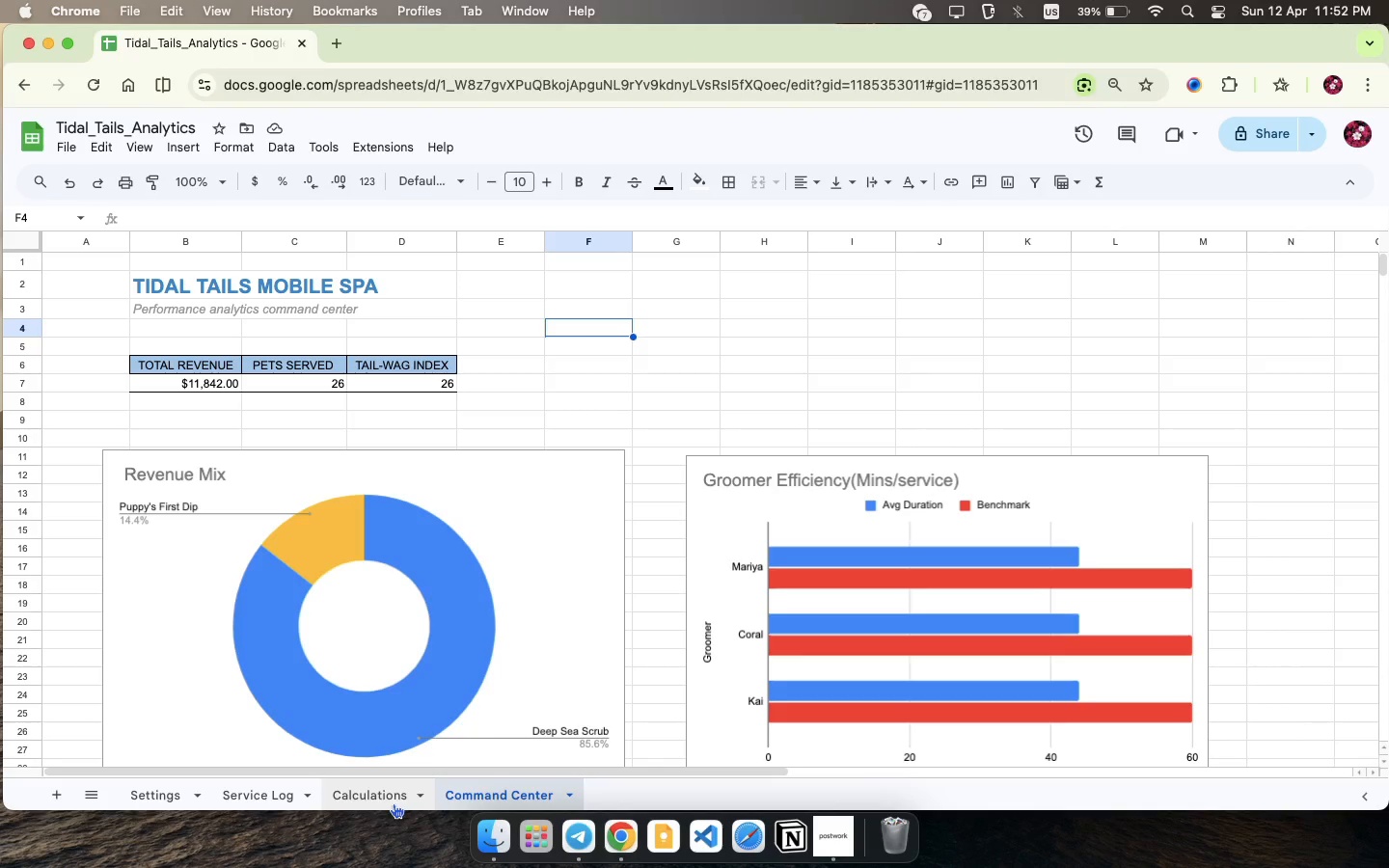 
left_click([394, 803])
 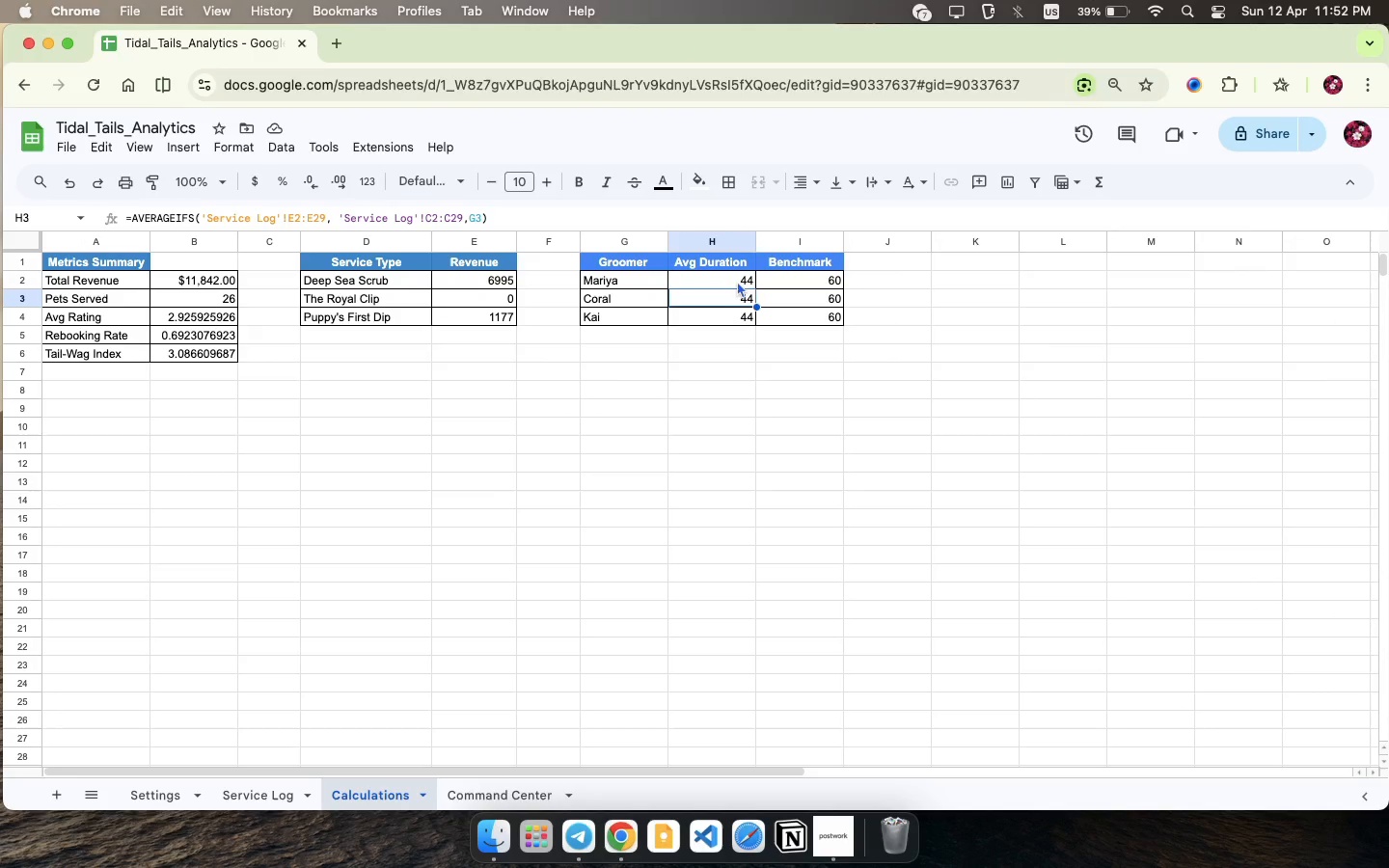 
wait(5.23)
 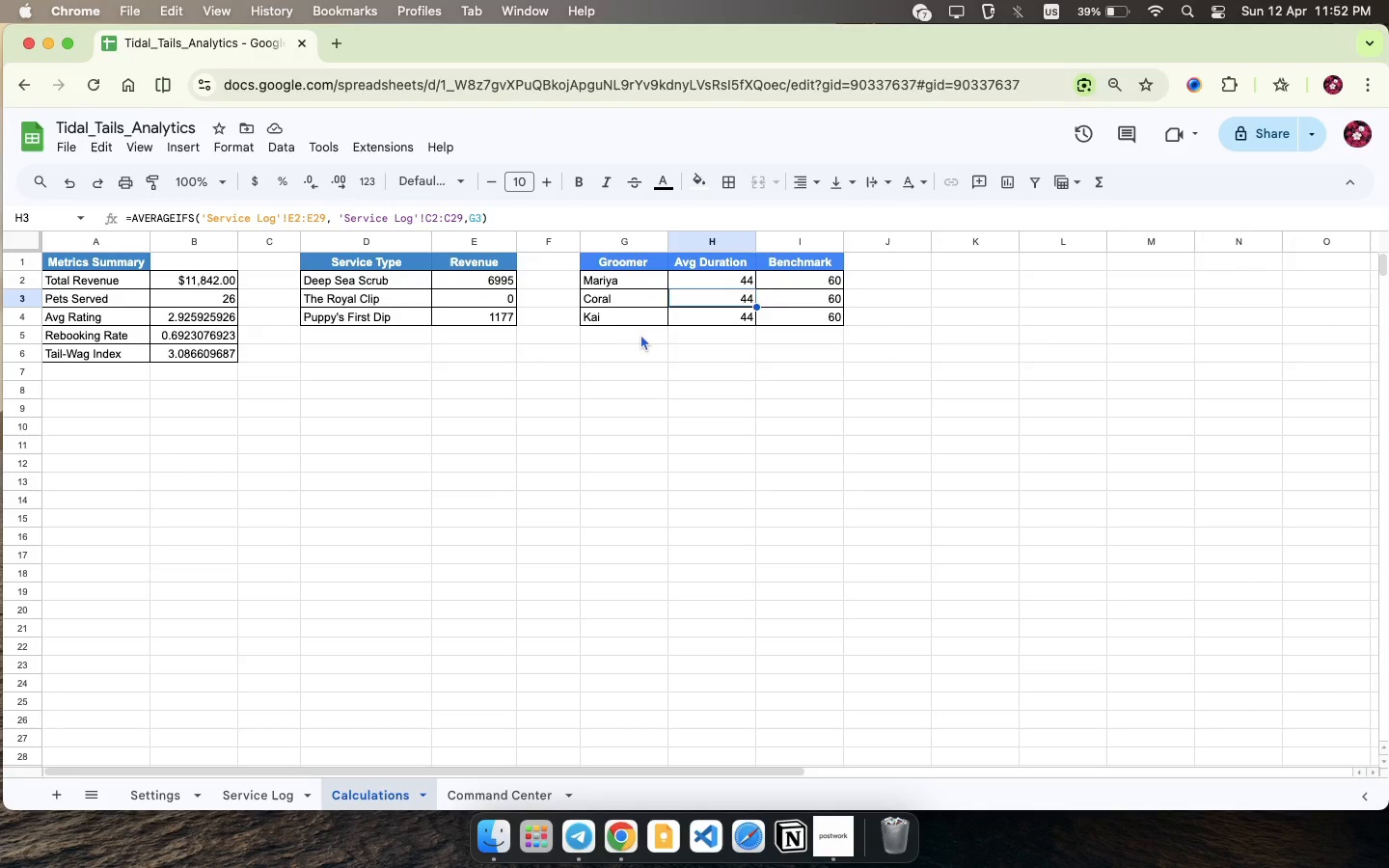 
left_click([737, 281])
 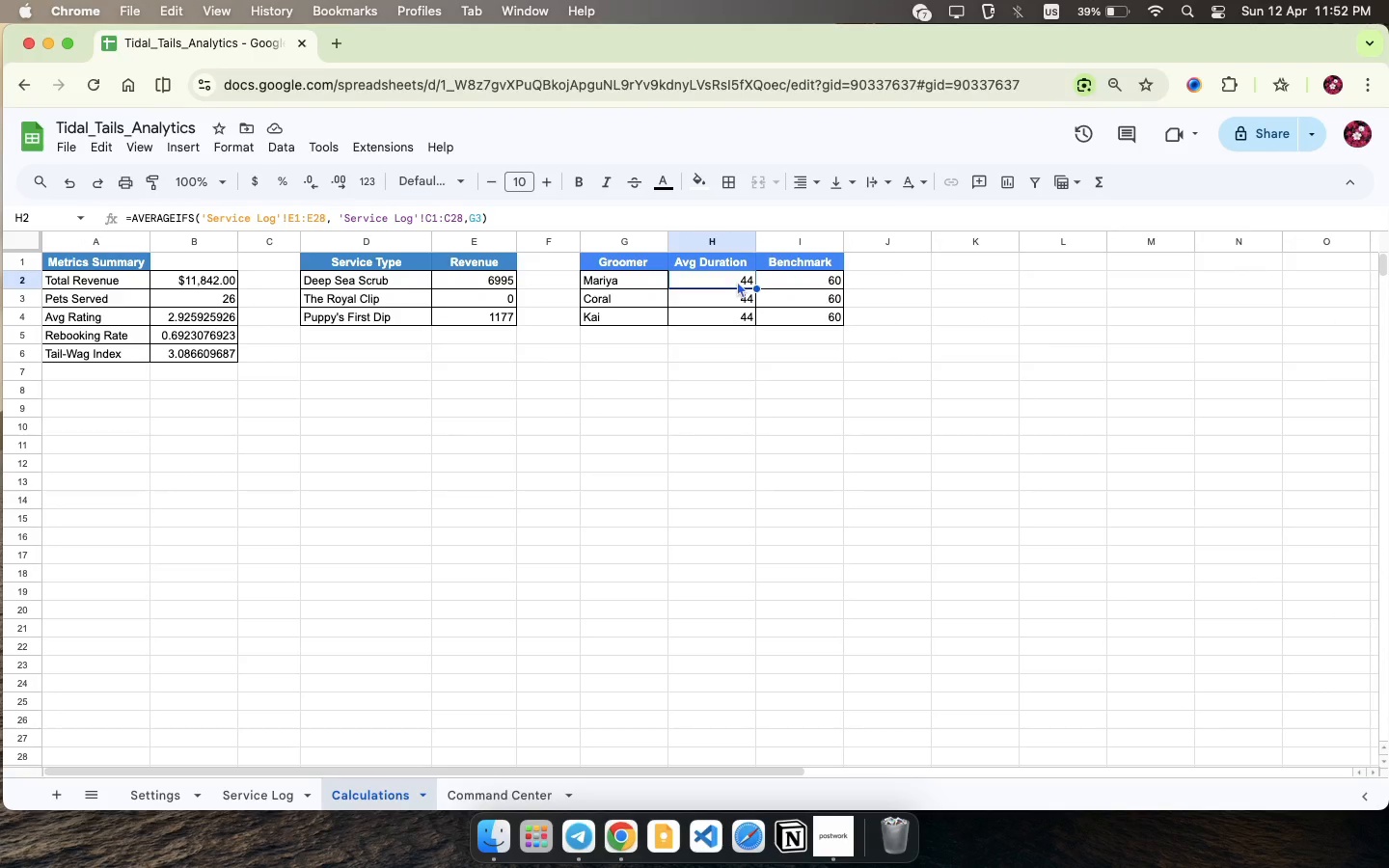 
double_click([737, 281])
 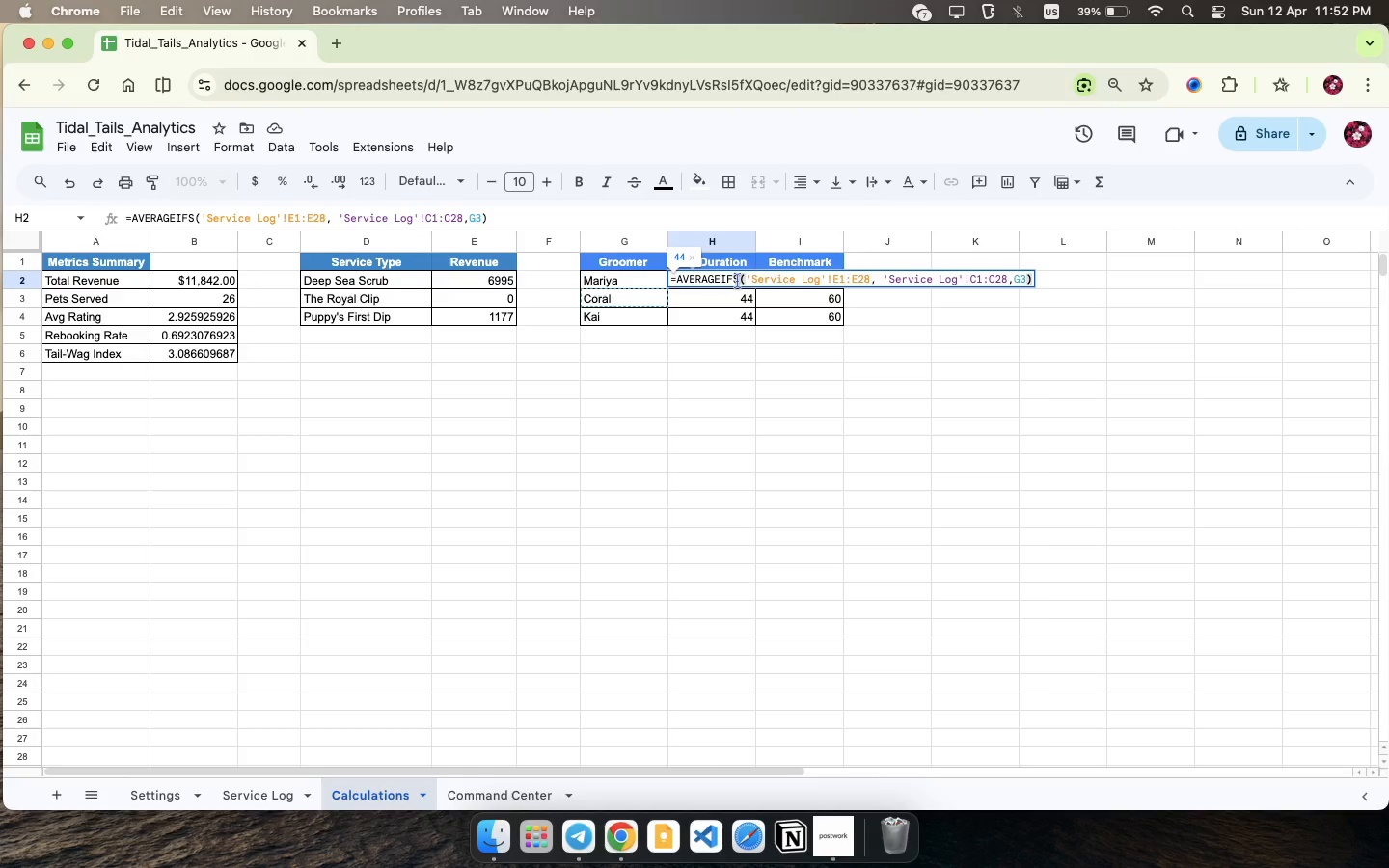 
wait(7.48)
 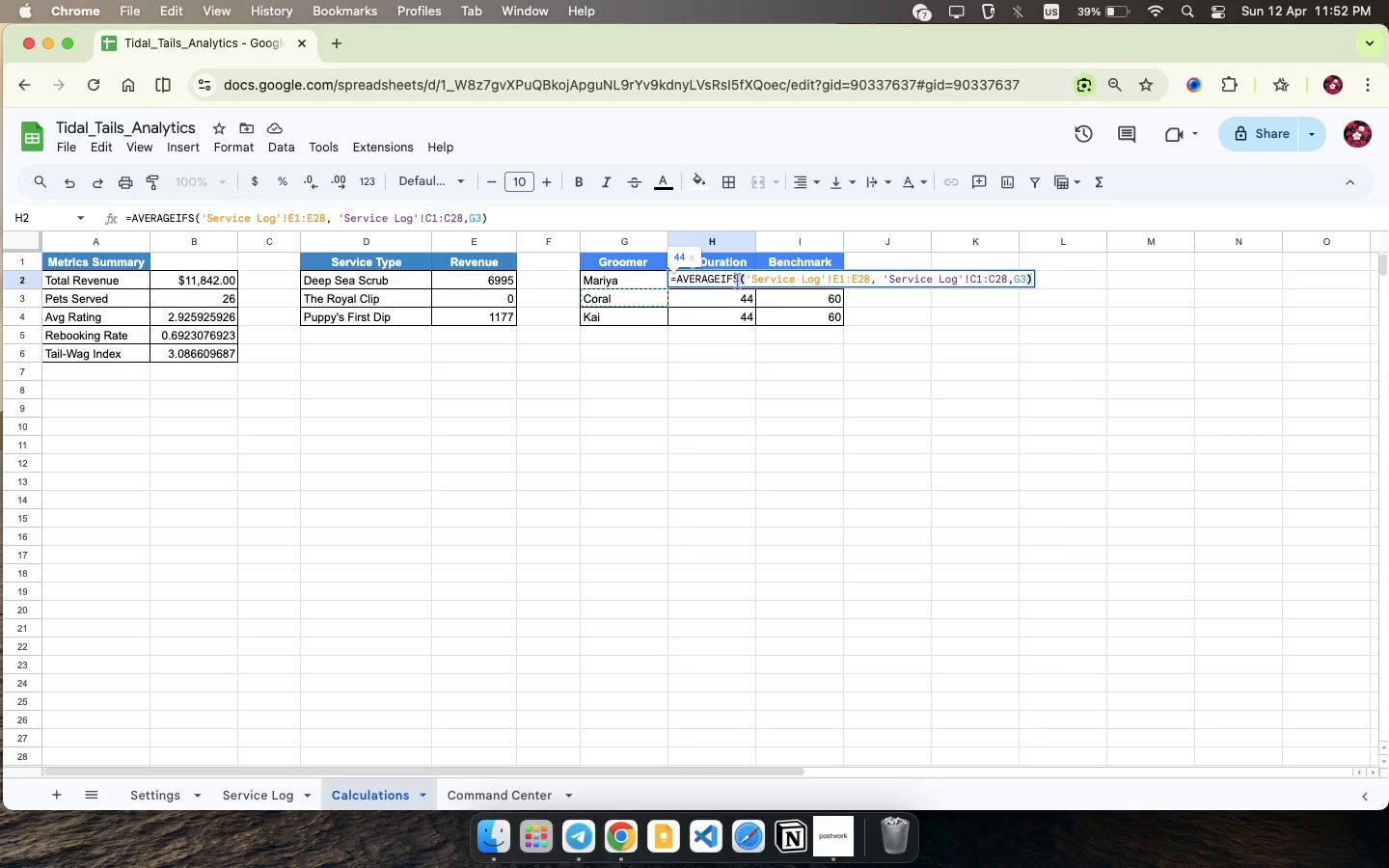 
left_click([1027, 274])
 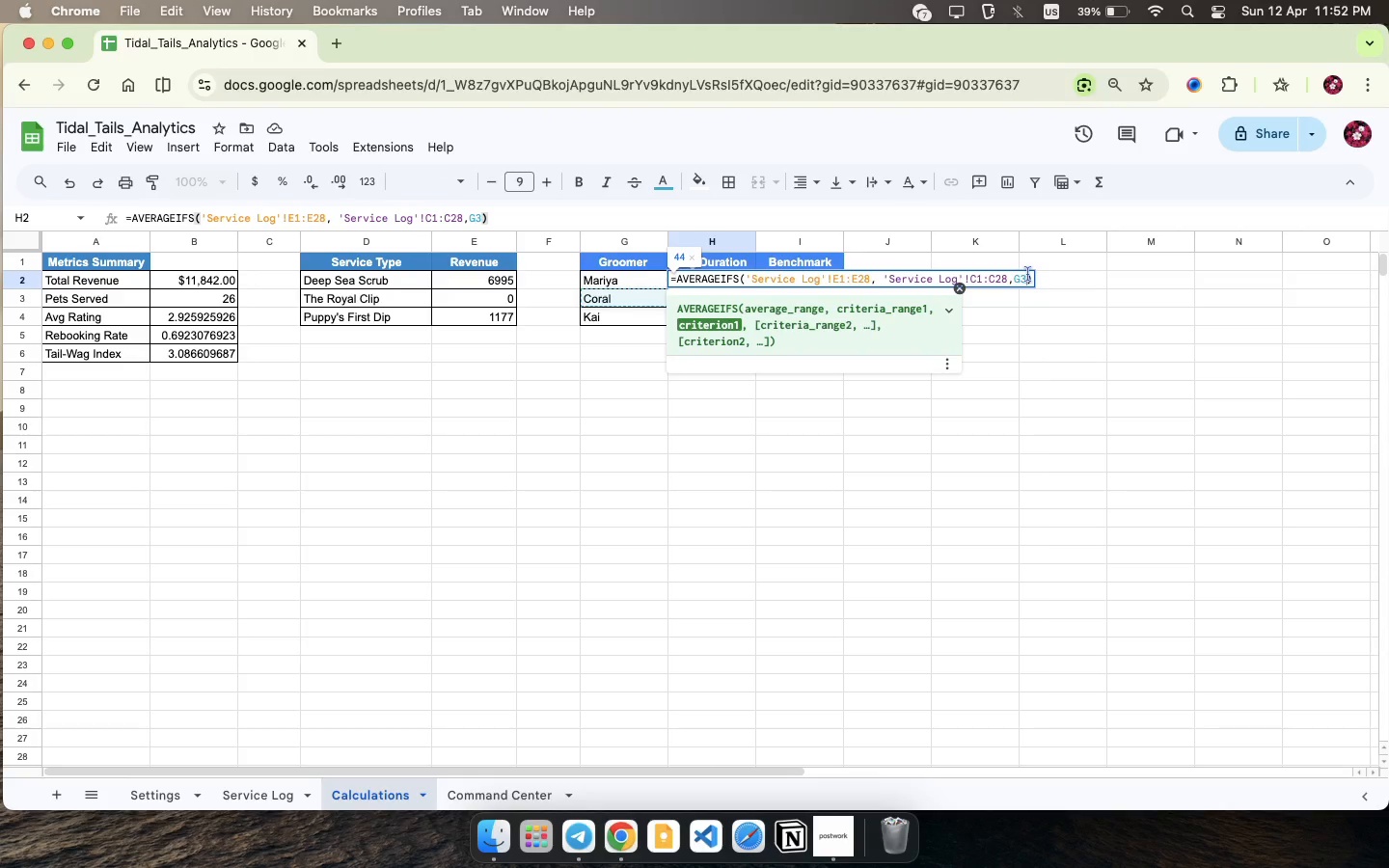 
key(Backspace)
 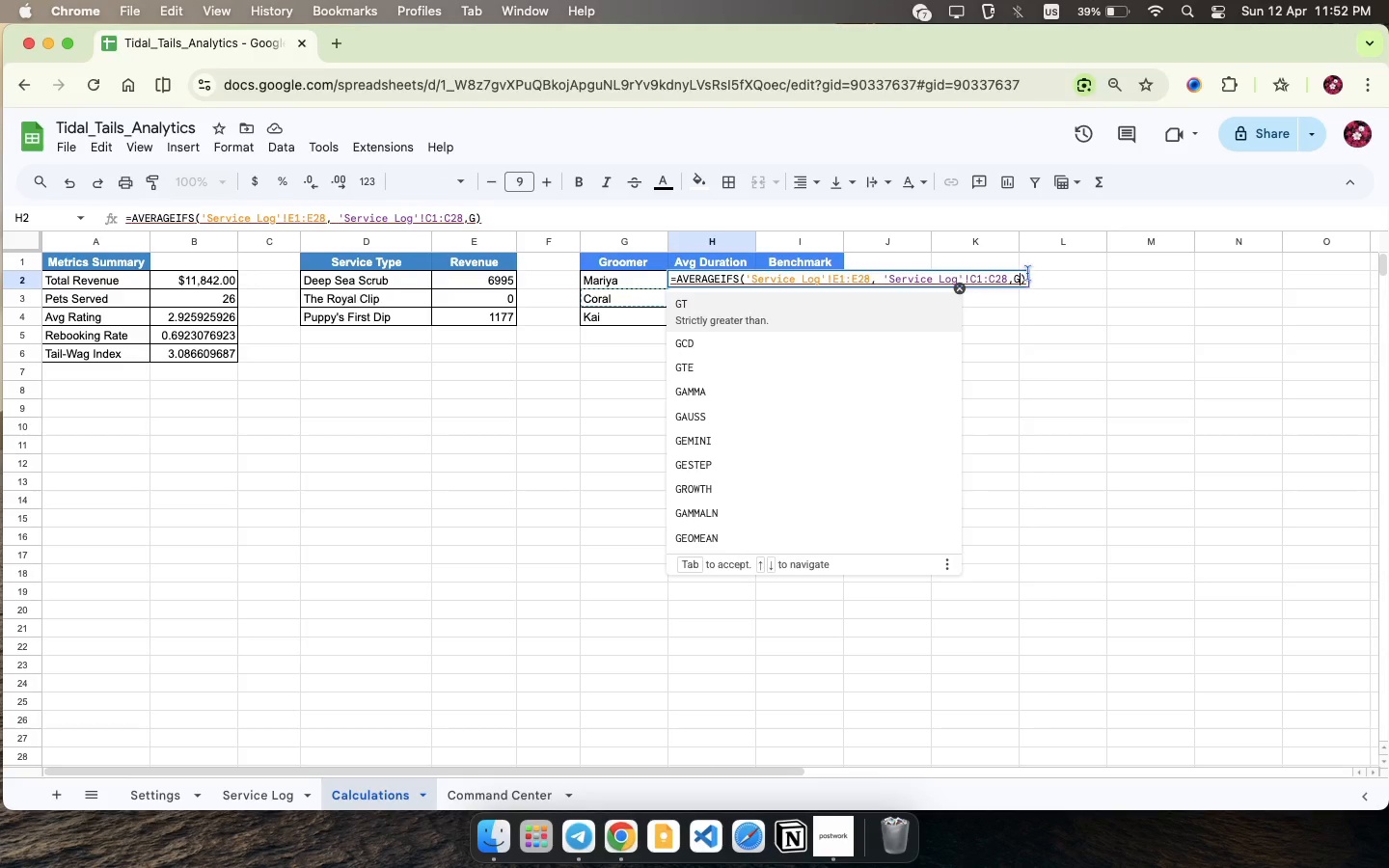 
key(2)
 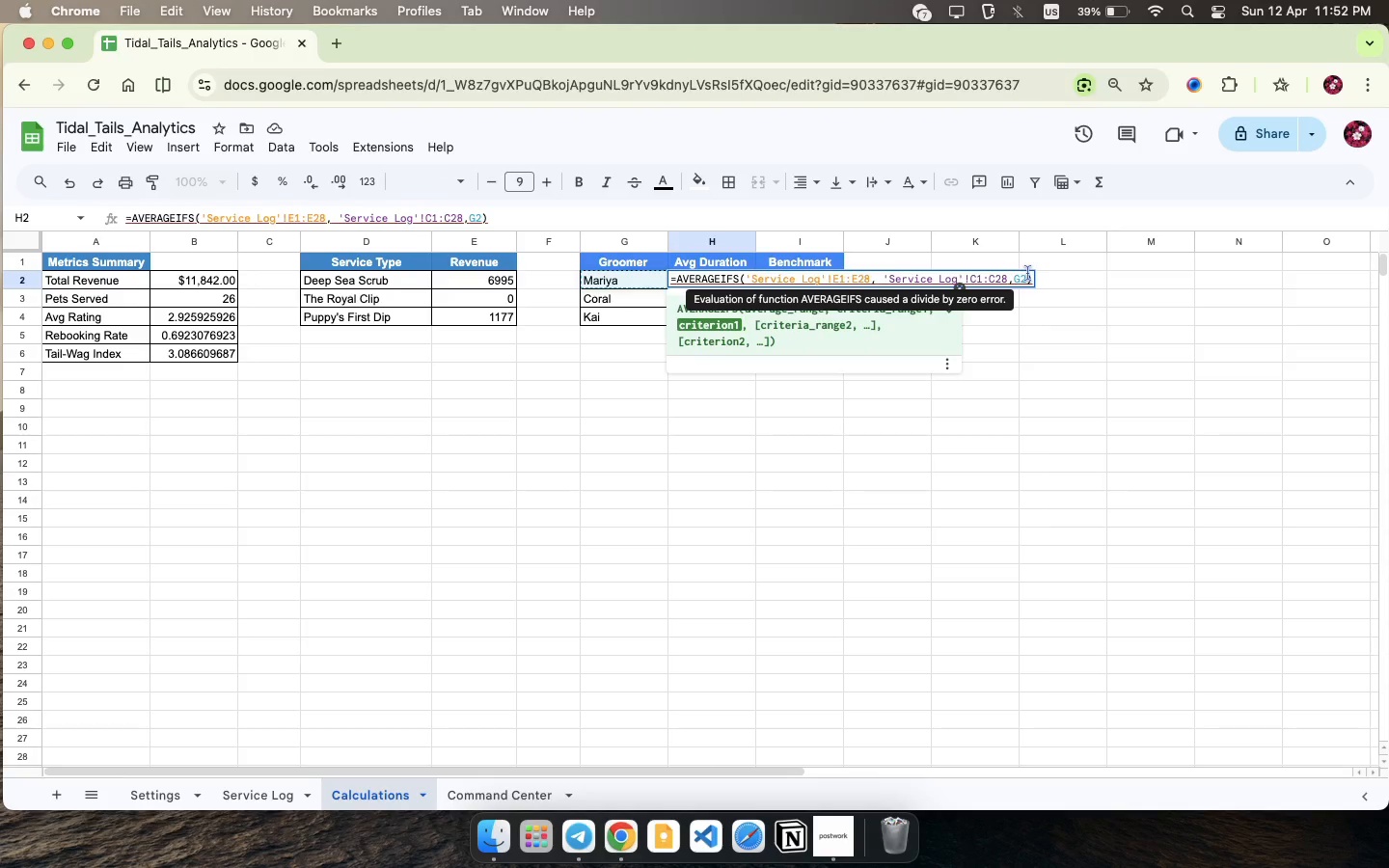 
key(Enter)
 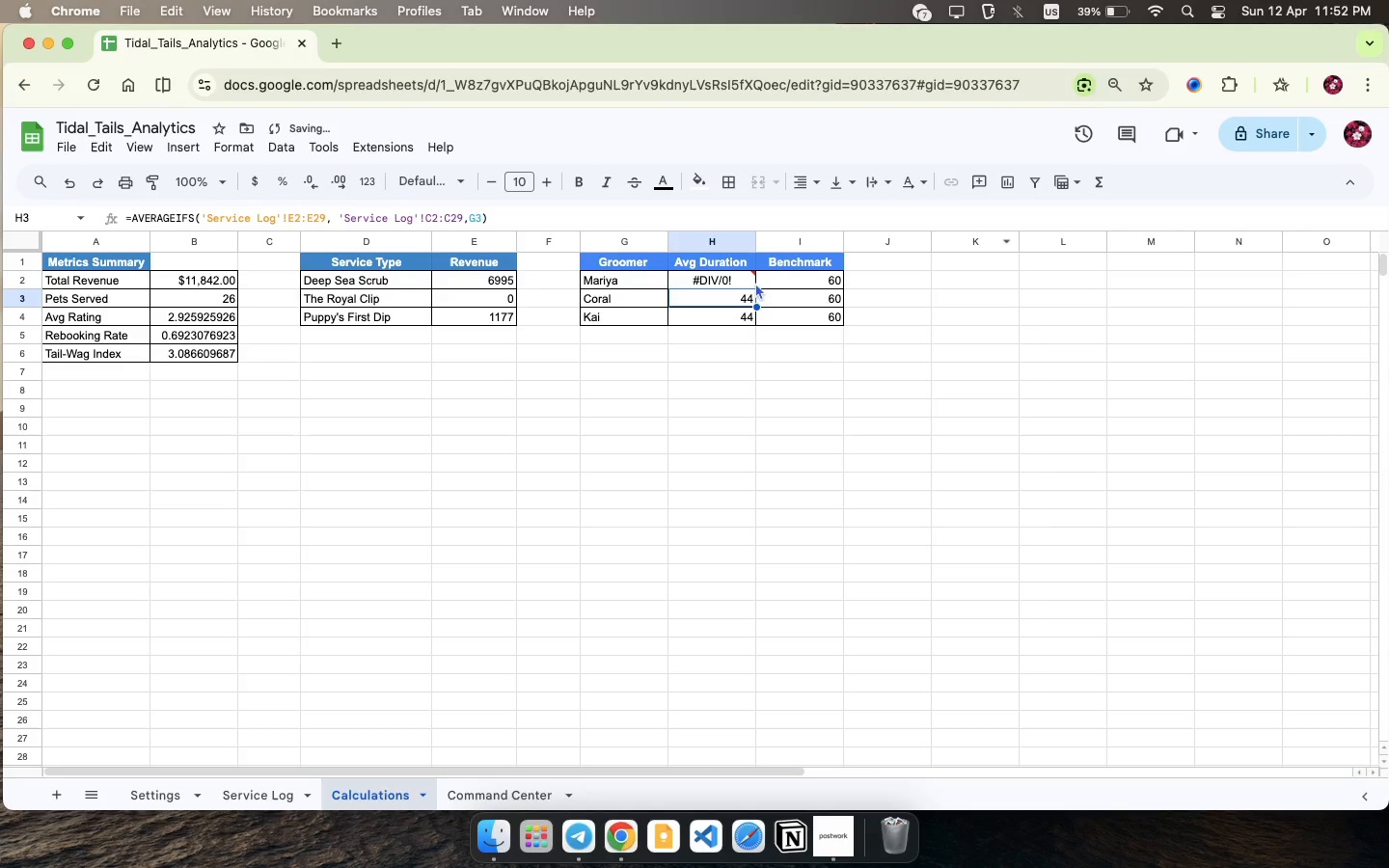 
double_click([745, 279])
 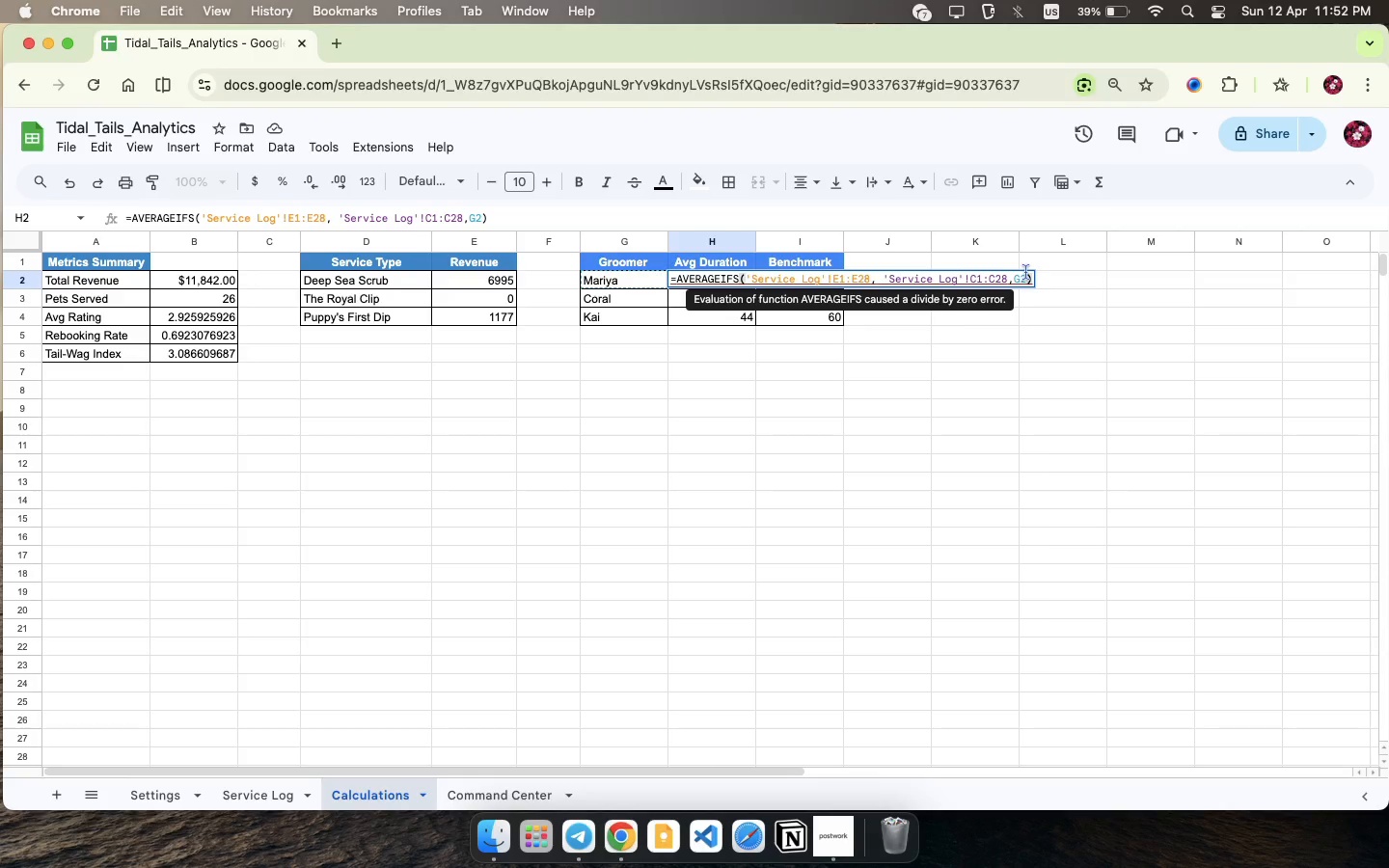 
wait(12.68)
 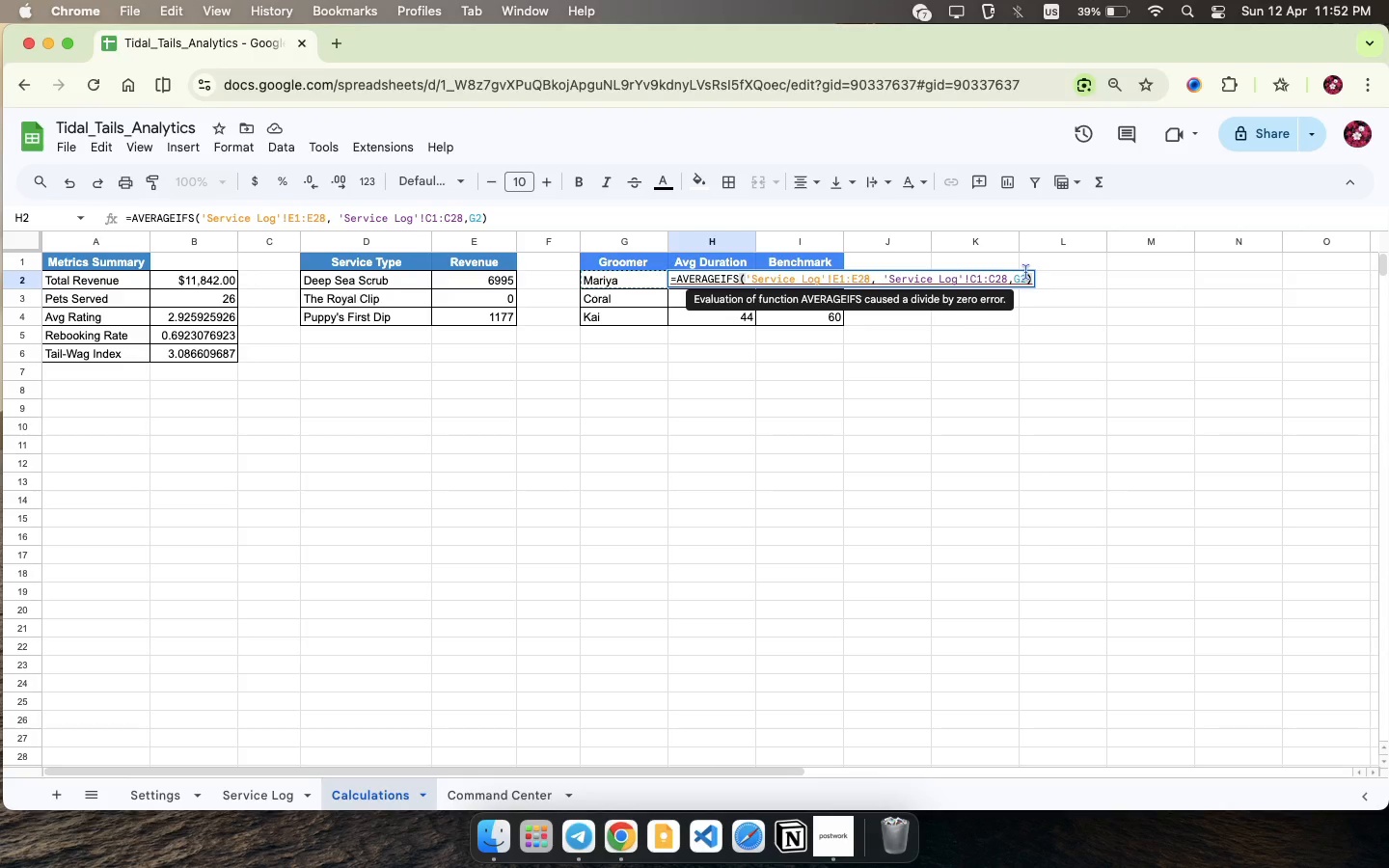 
key(Backspace)
 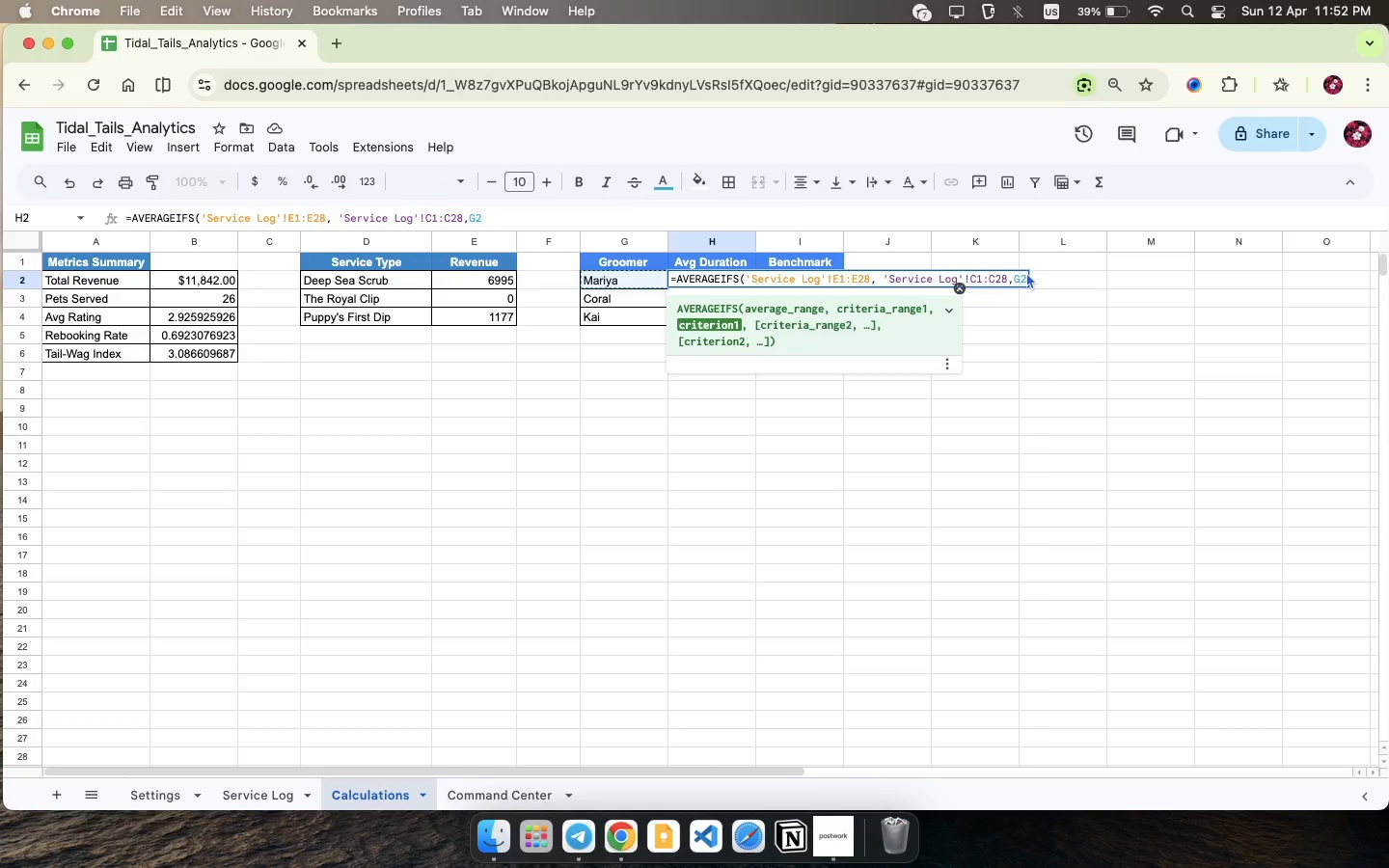 
key(Backspace)
 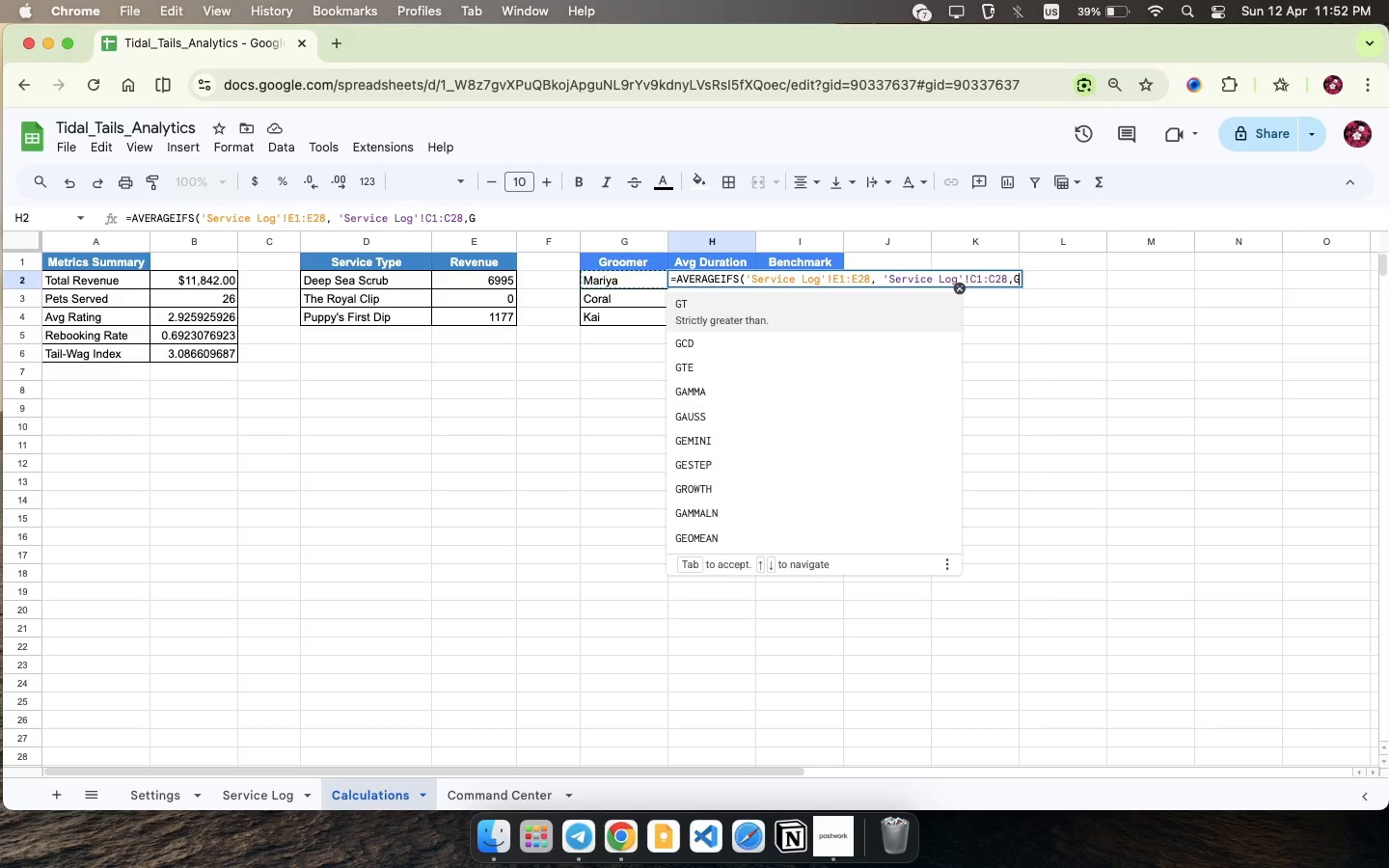 
key(4)
 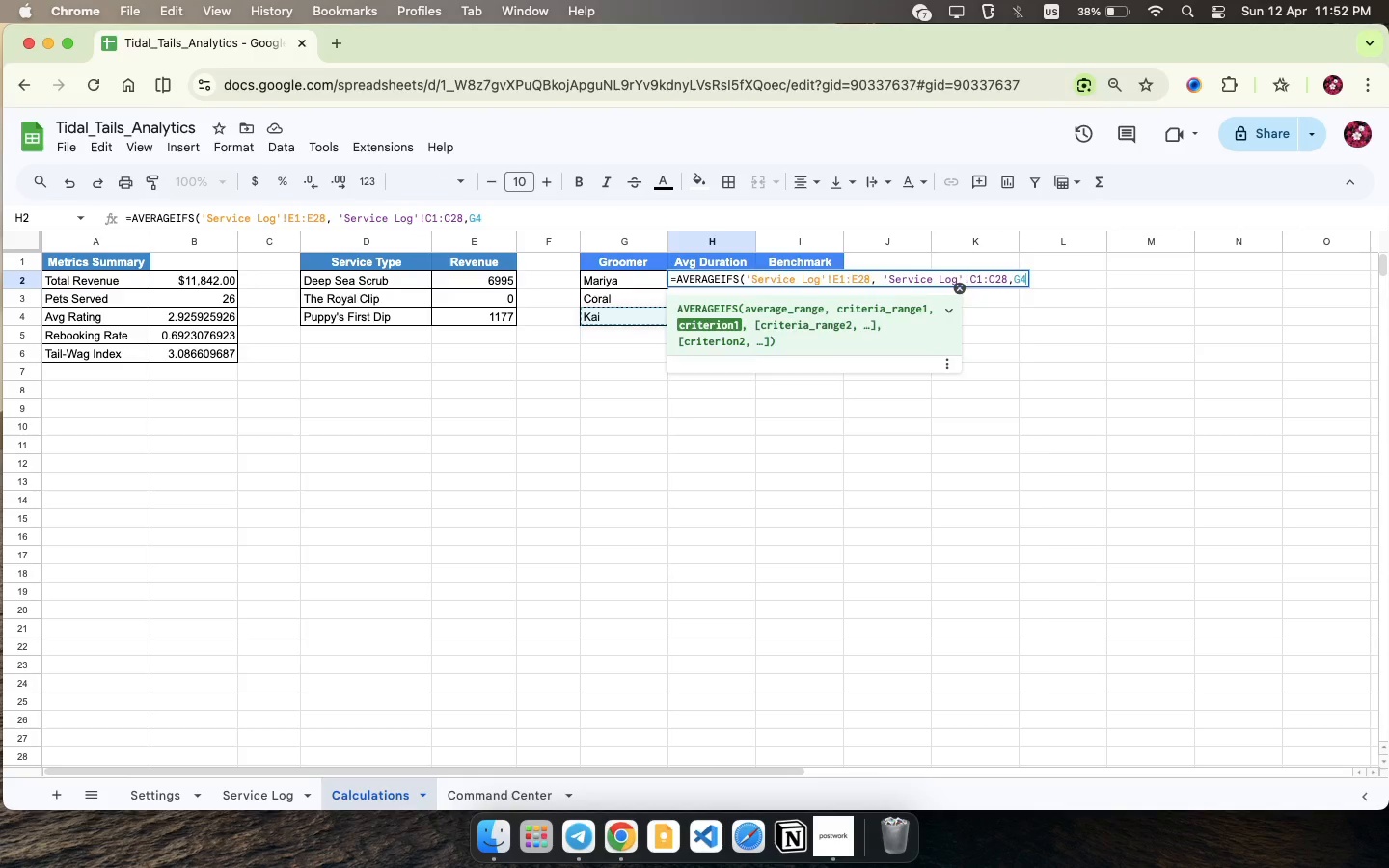 
key(Shift+ShiftLeft)
 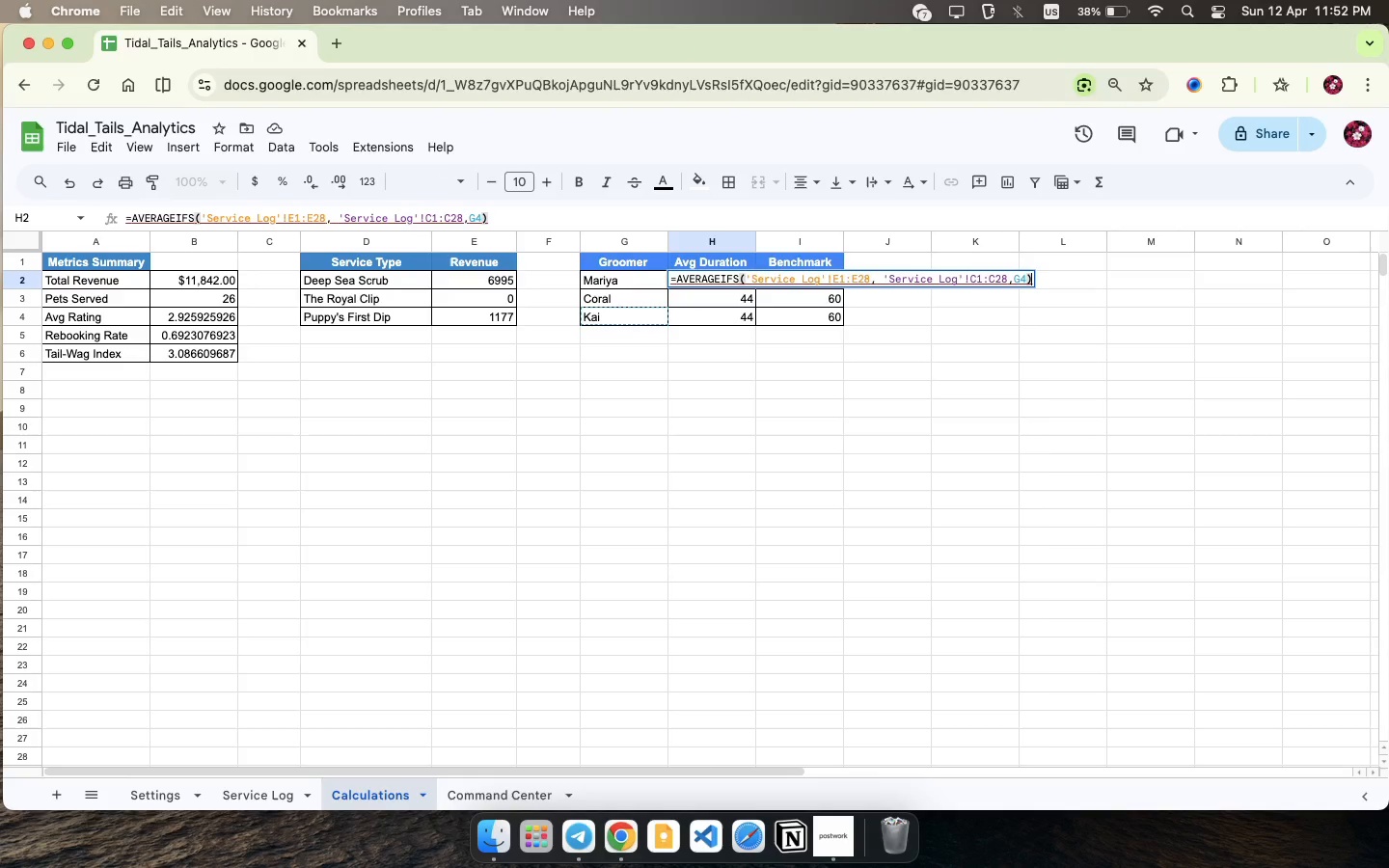 
key(Shift+0)
 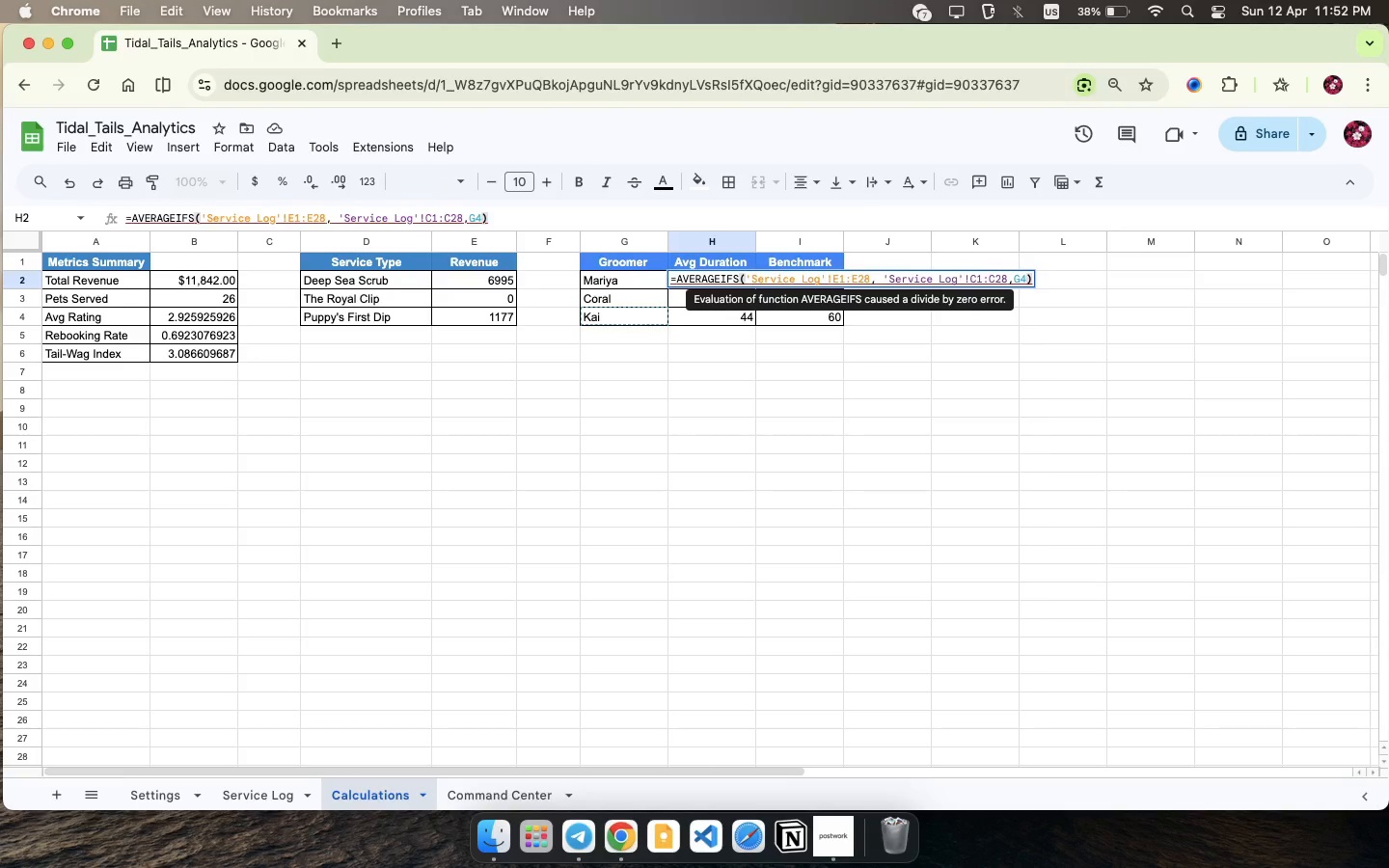 
key(Enter)
 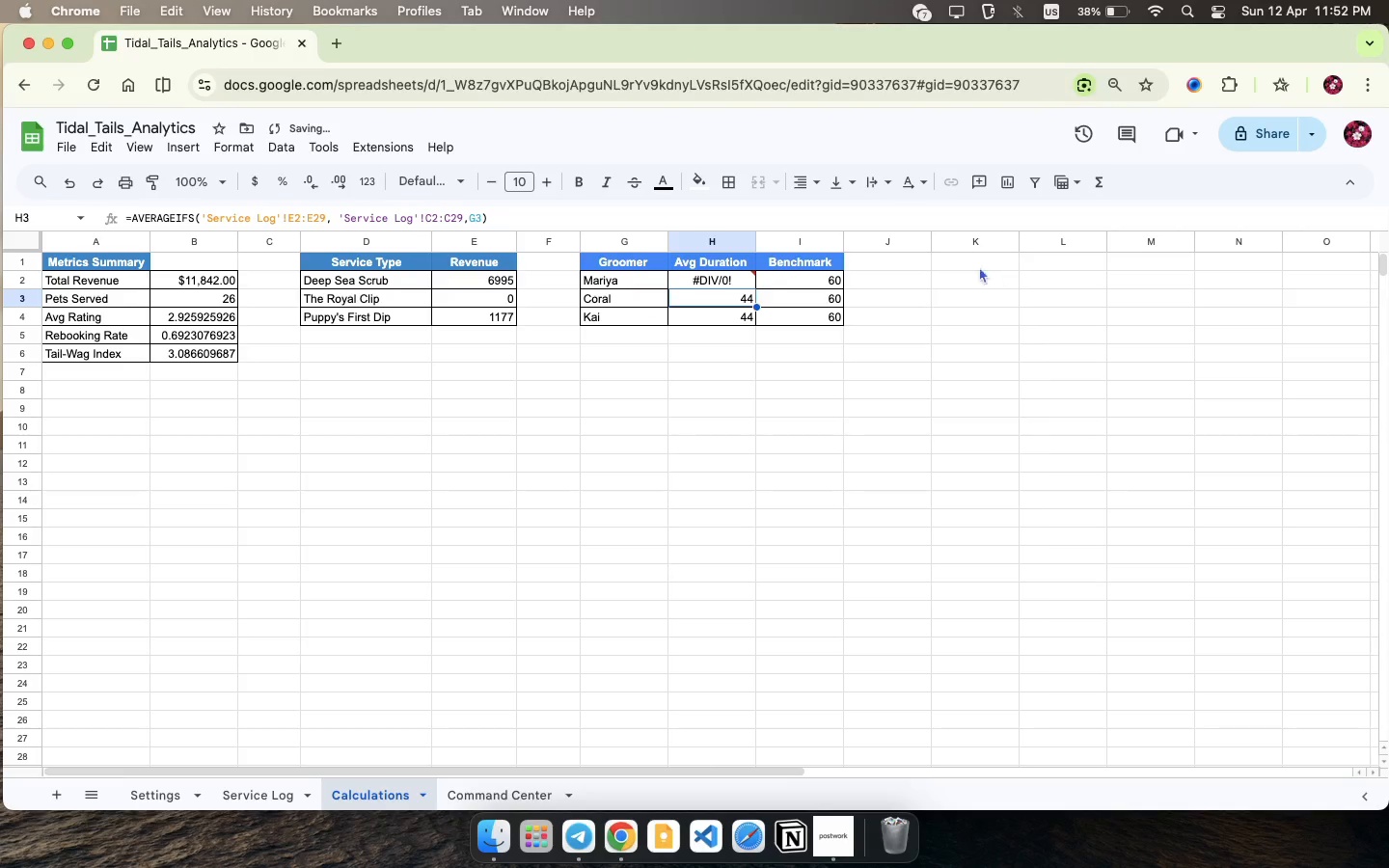 
key(Meta+Z)
 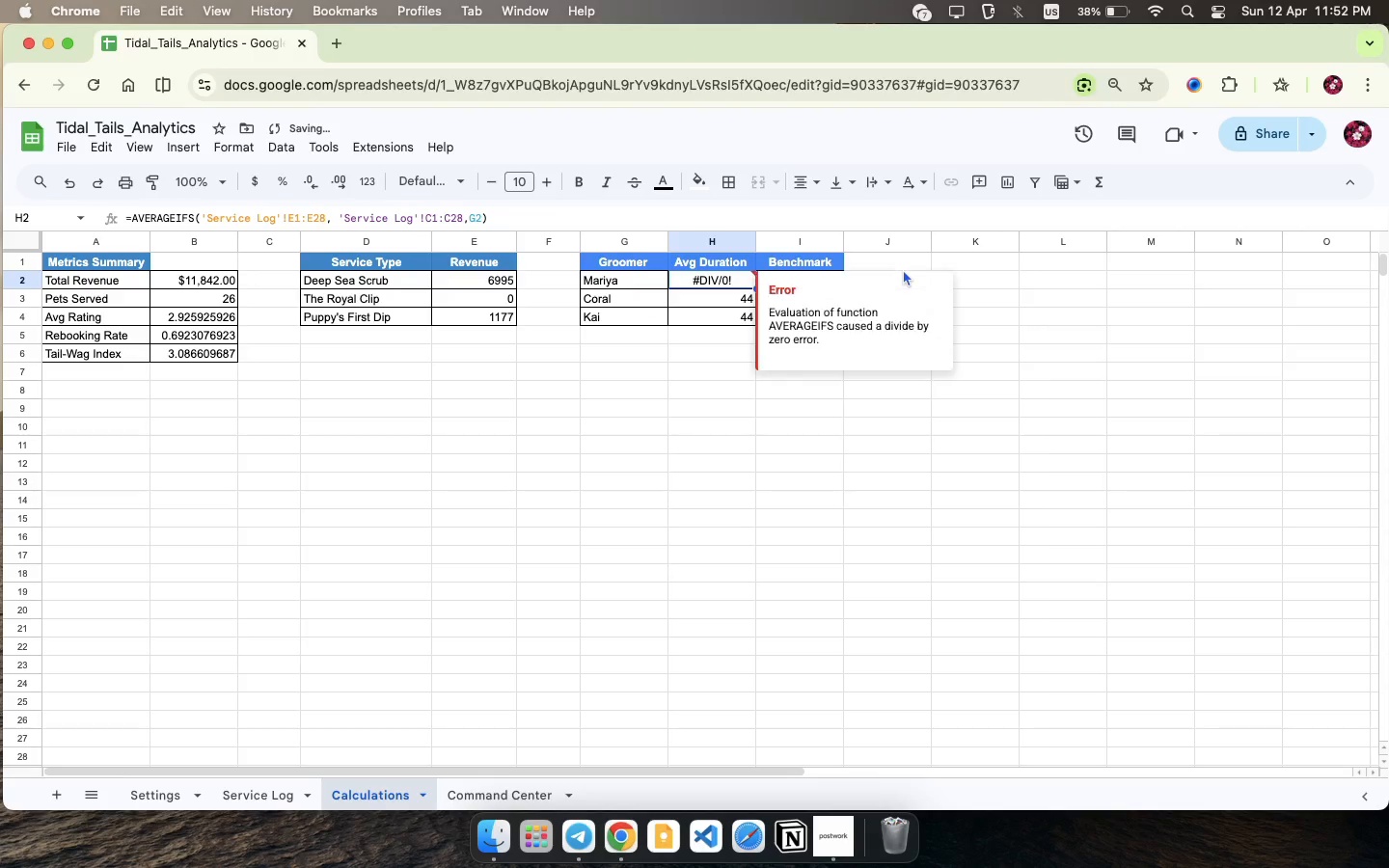 
key(Meta+CommandLeft)
 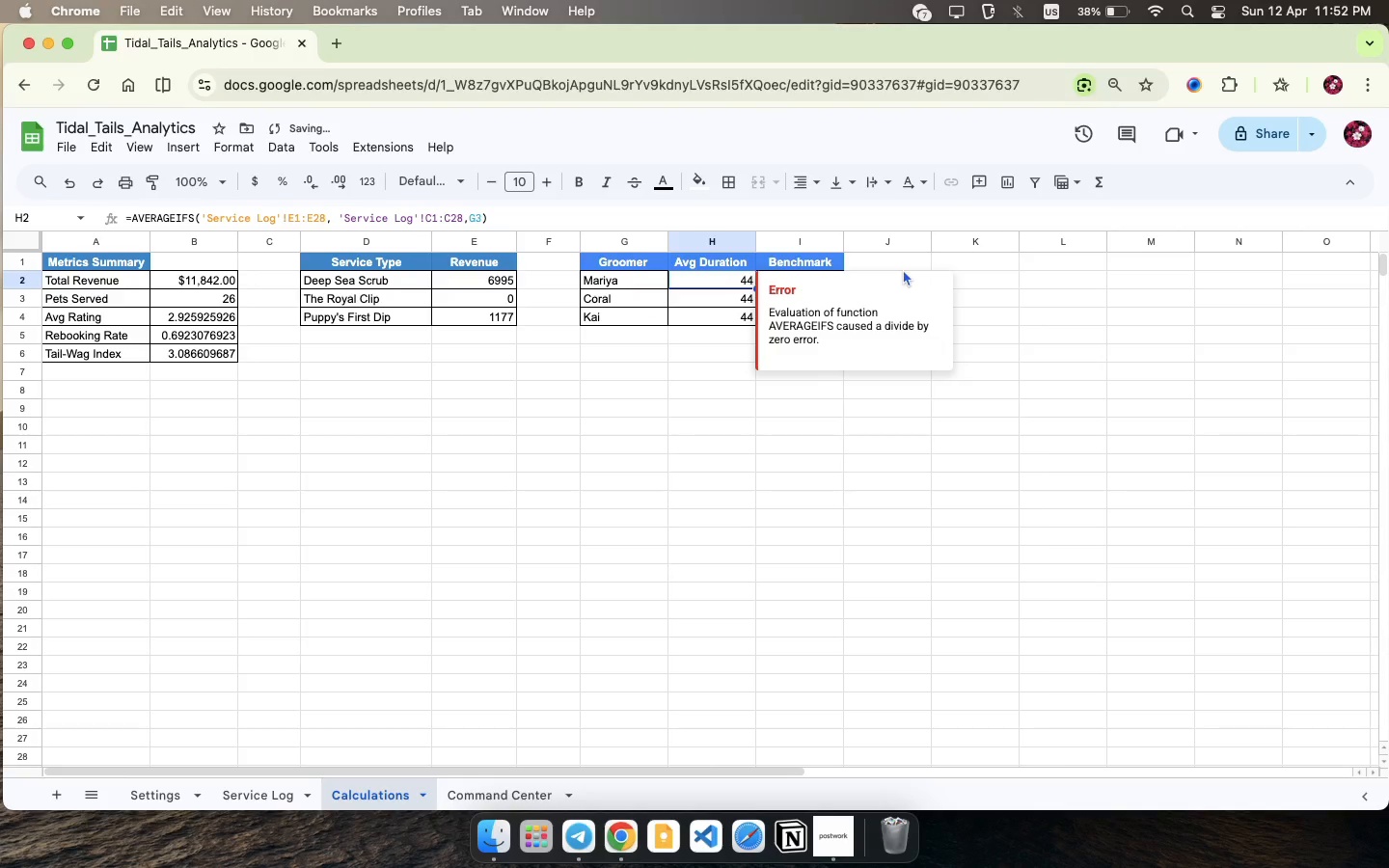 
key(Meta+Z)
 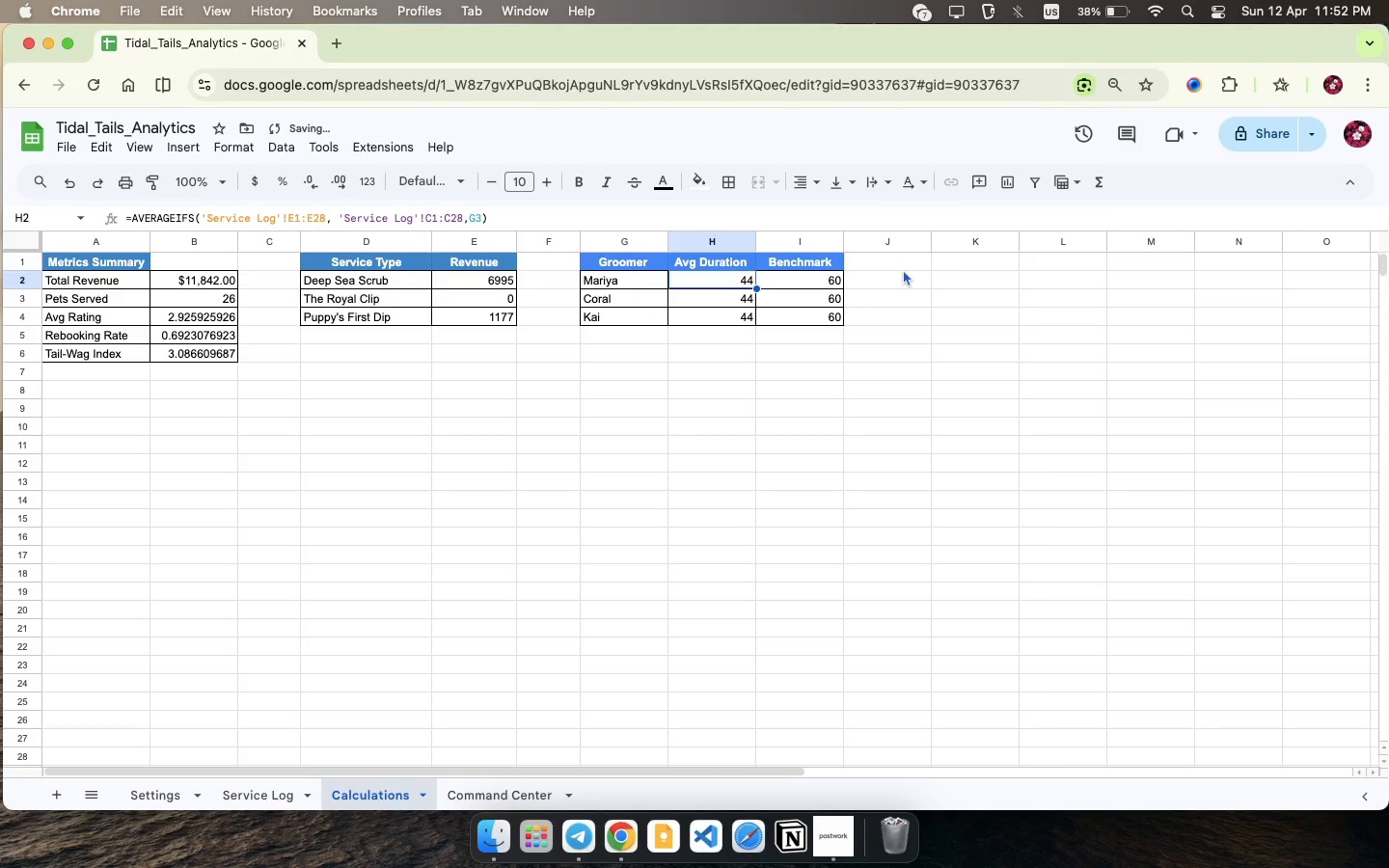 
key(Meta+CommandLeft)
 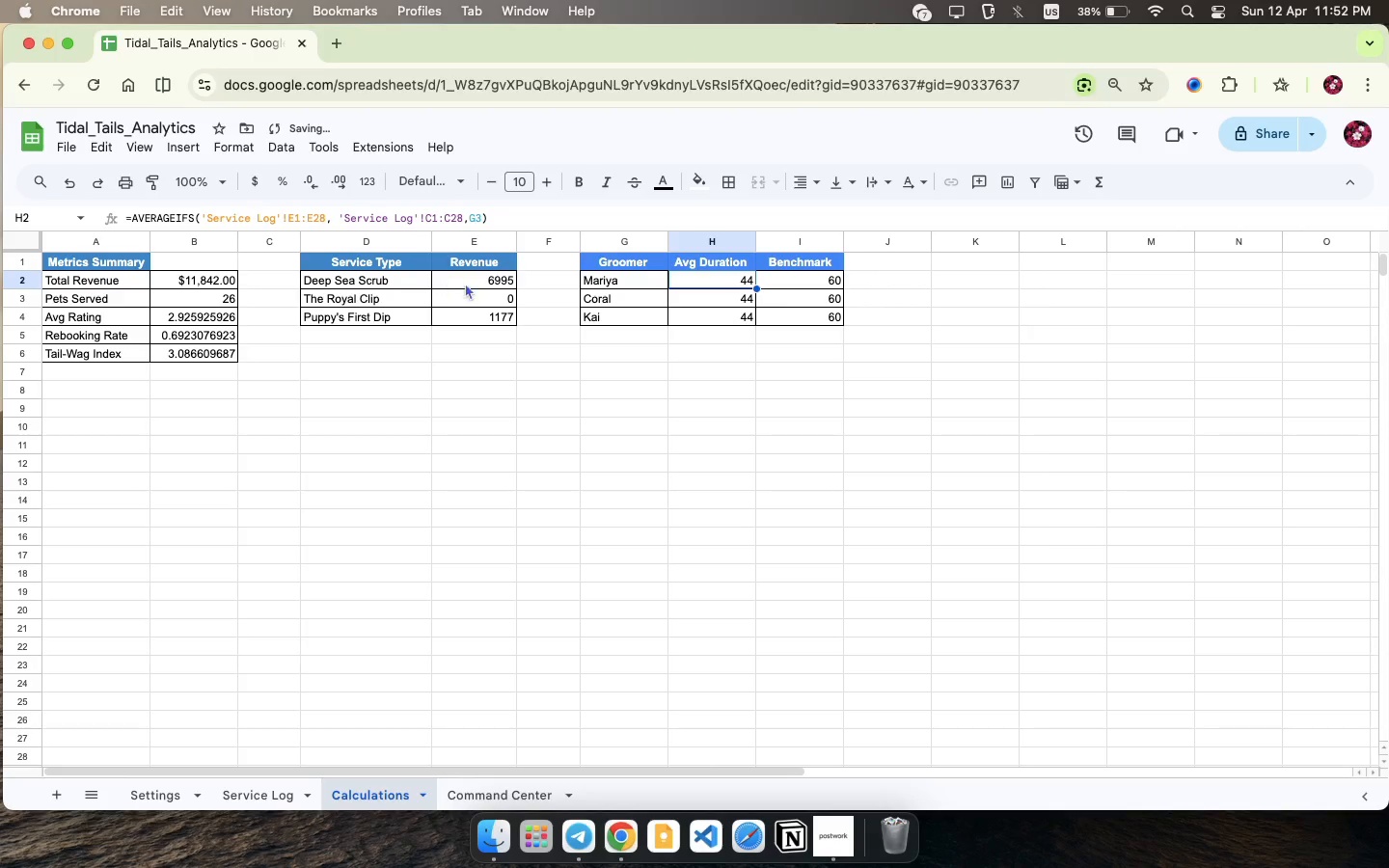 
left_click([781, 304])
 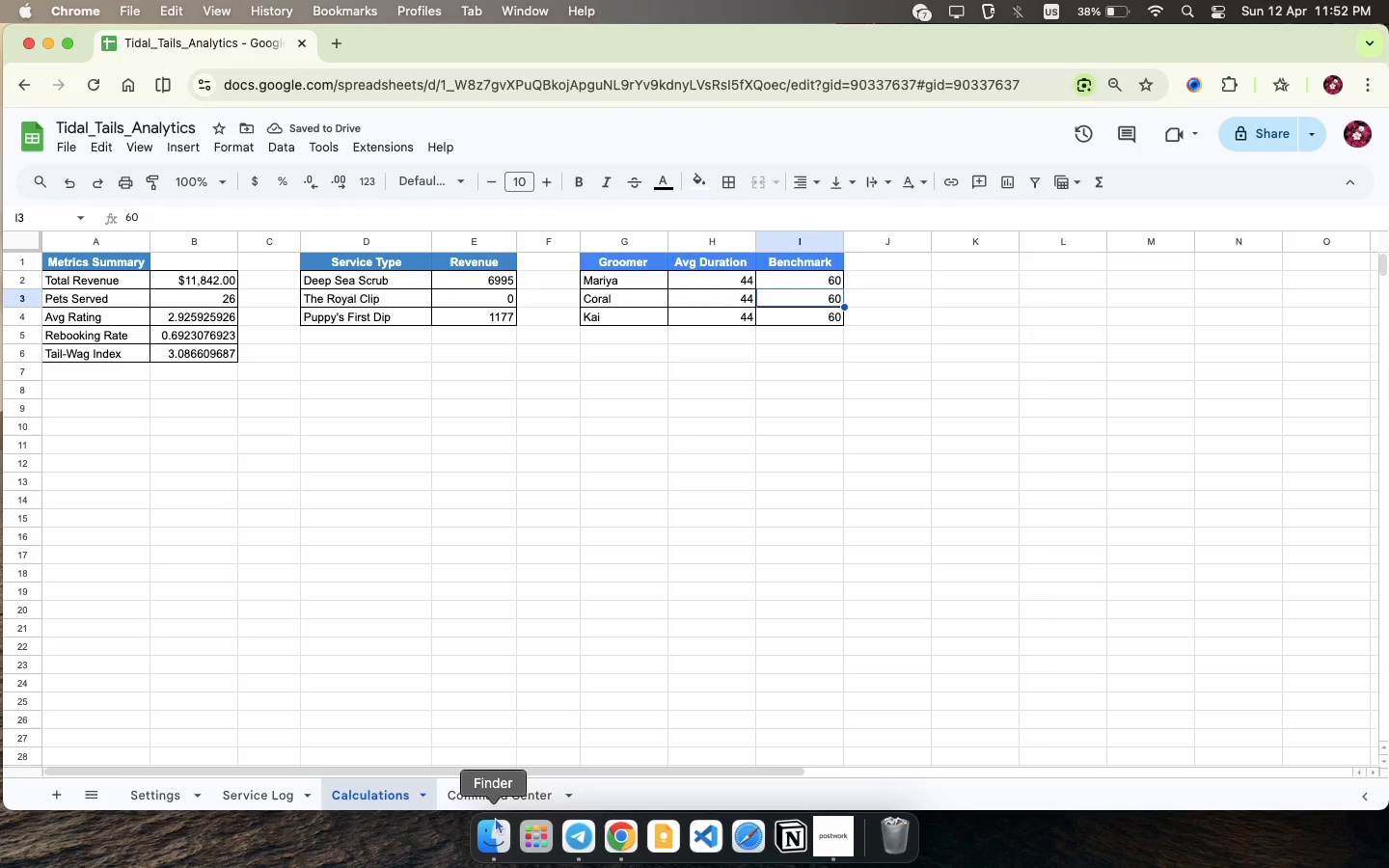 
left_click([499, 788])
 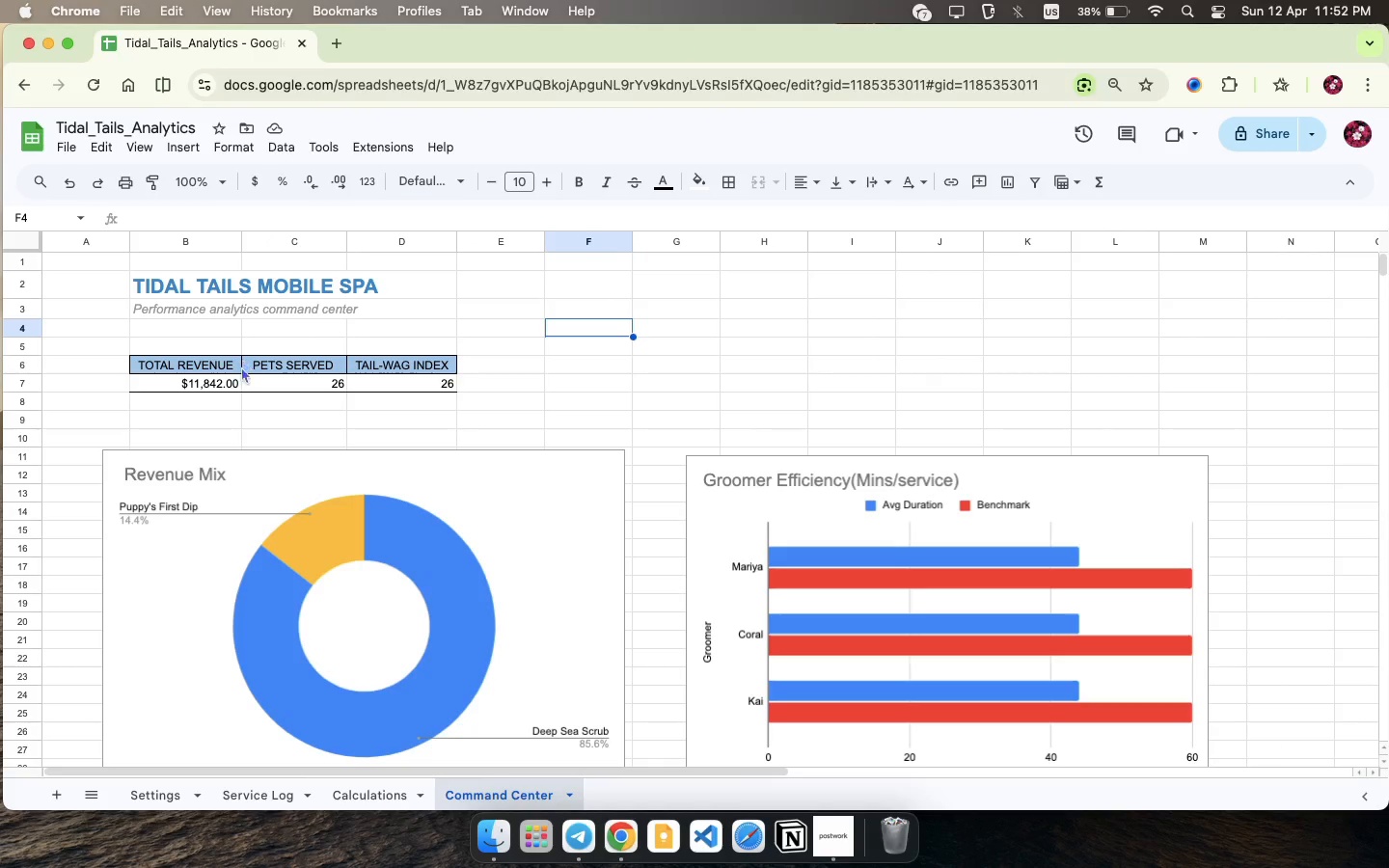 
wait(5.58)
 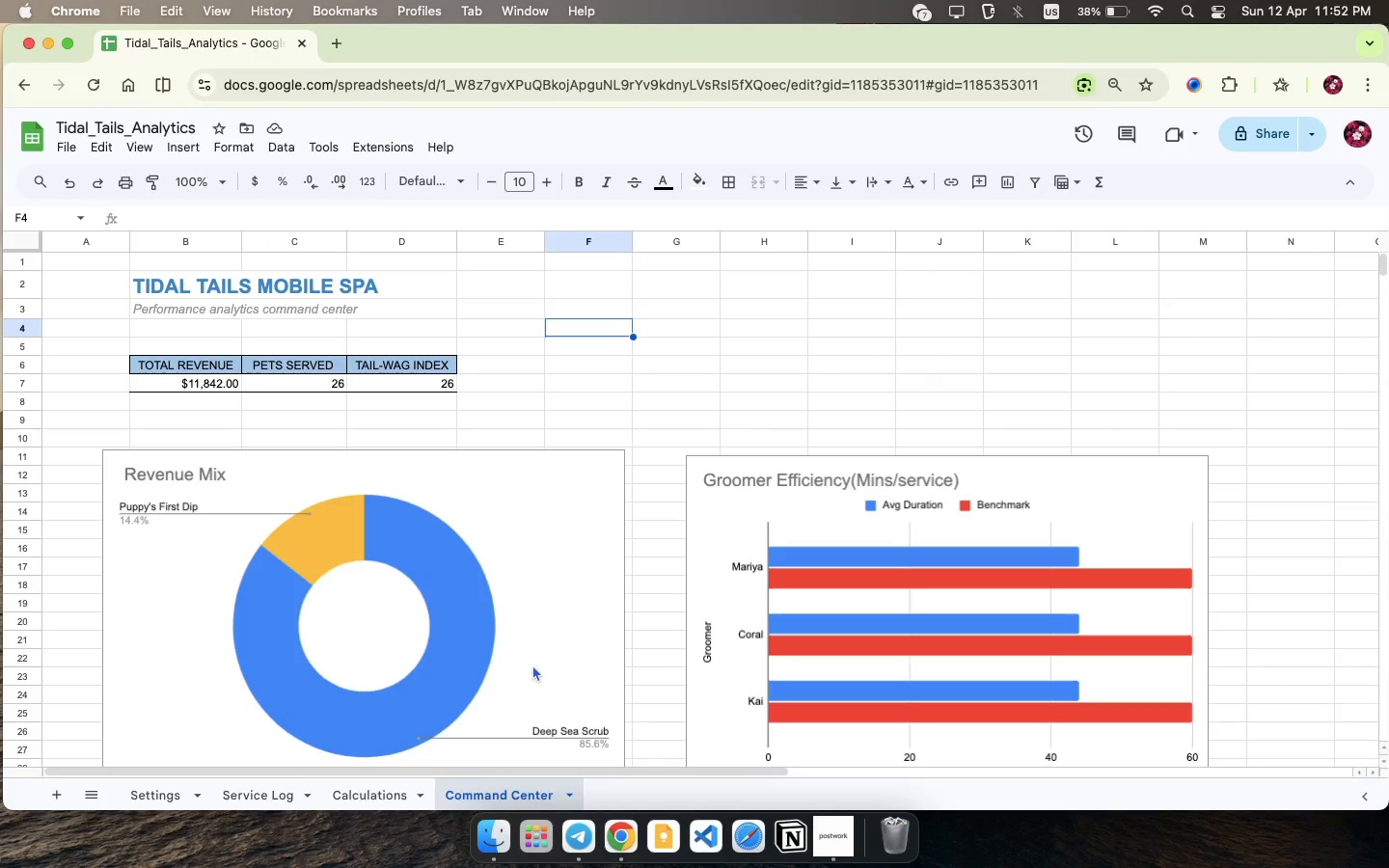 
scroll: coordinate [528, 523], scroll_direction: up, amount: 12.0
 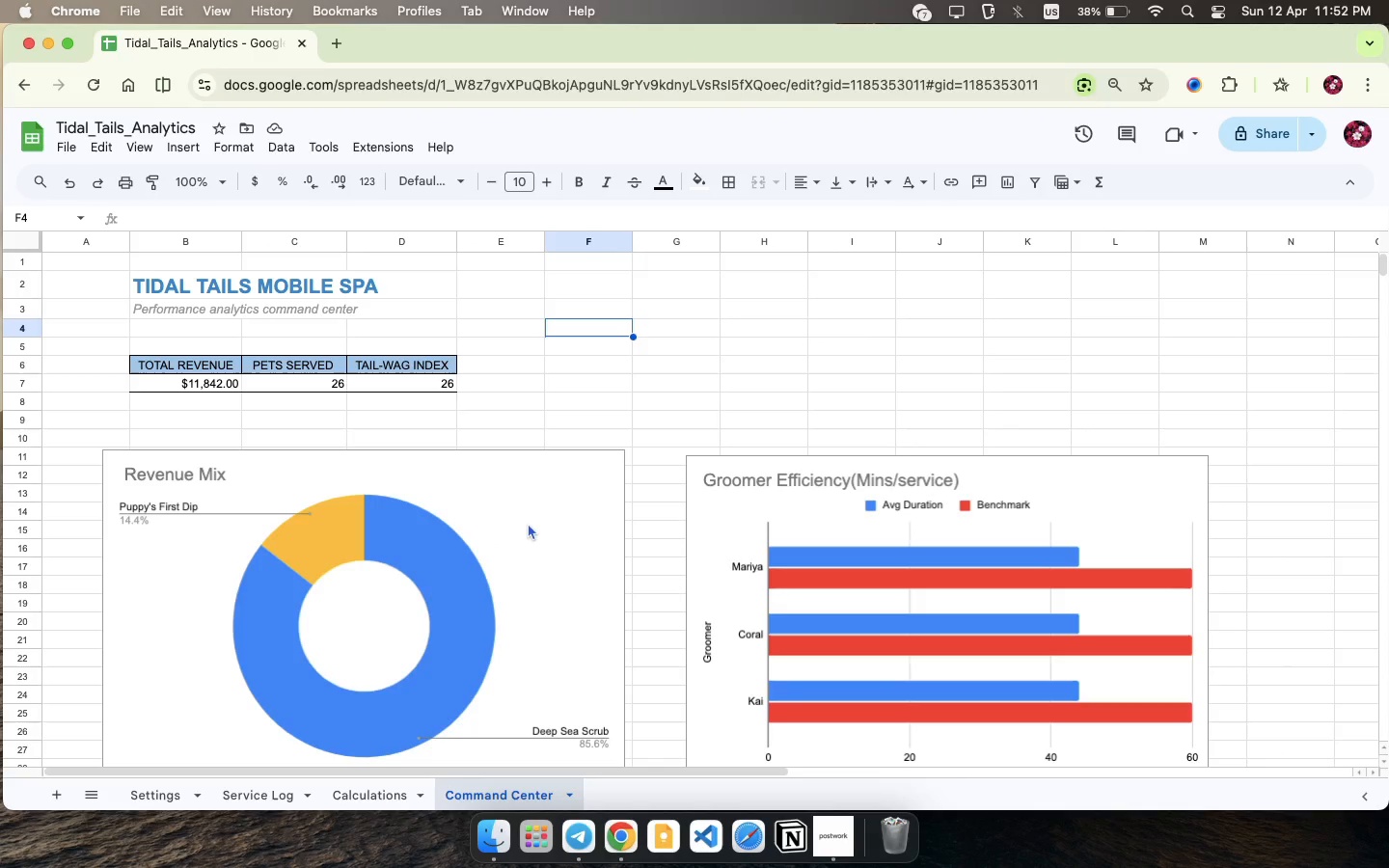 
scroll: coordinate [699, 518], scroll_direction: down, amount: 3.0
 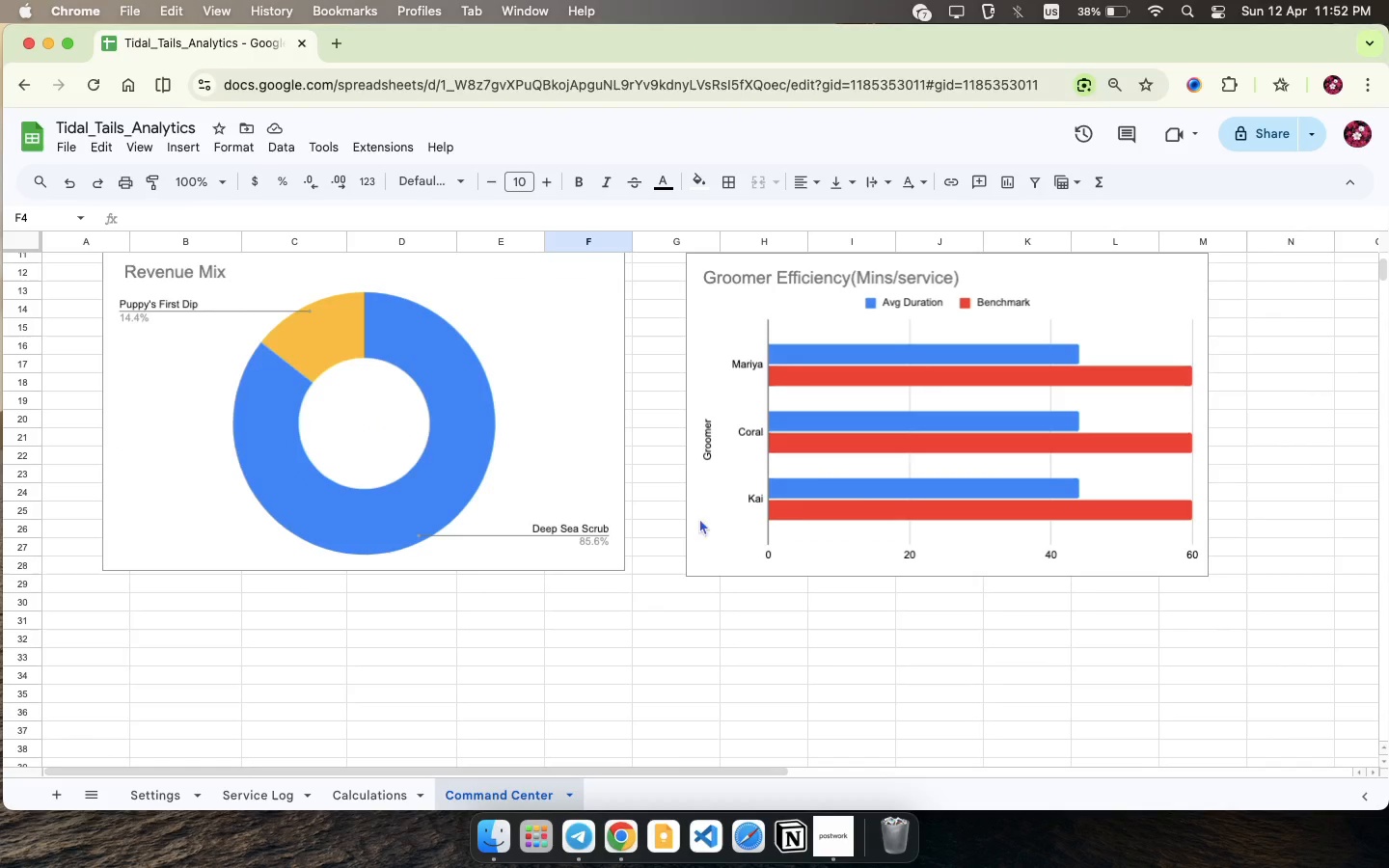 
scroll: coordinate [773, 574], scroll_direction: up, amount: 9.0
 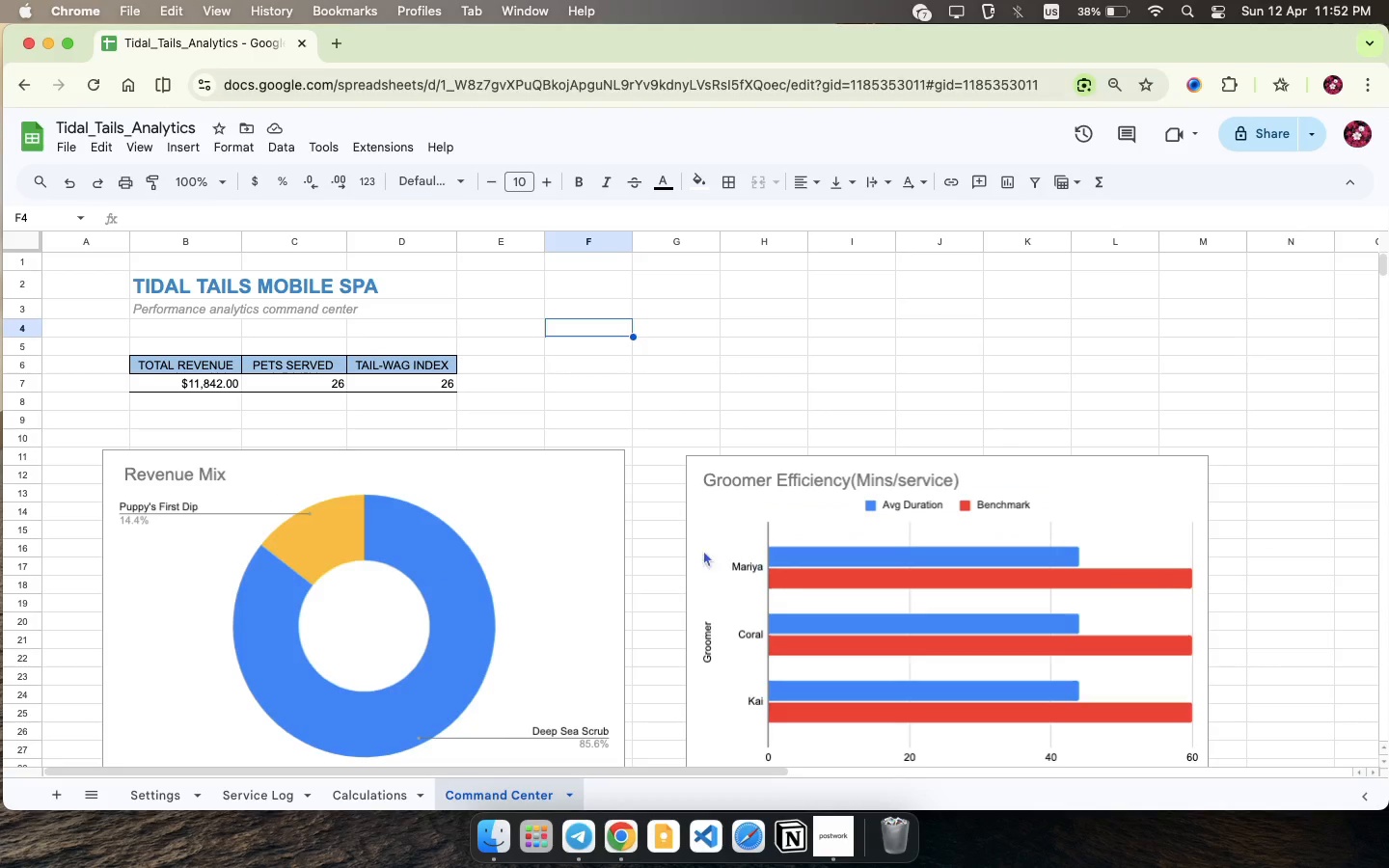 
left_click([622, 551])
 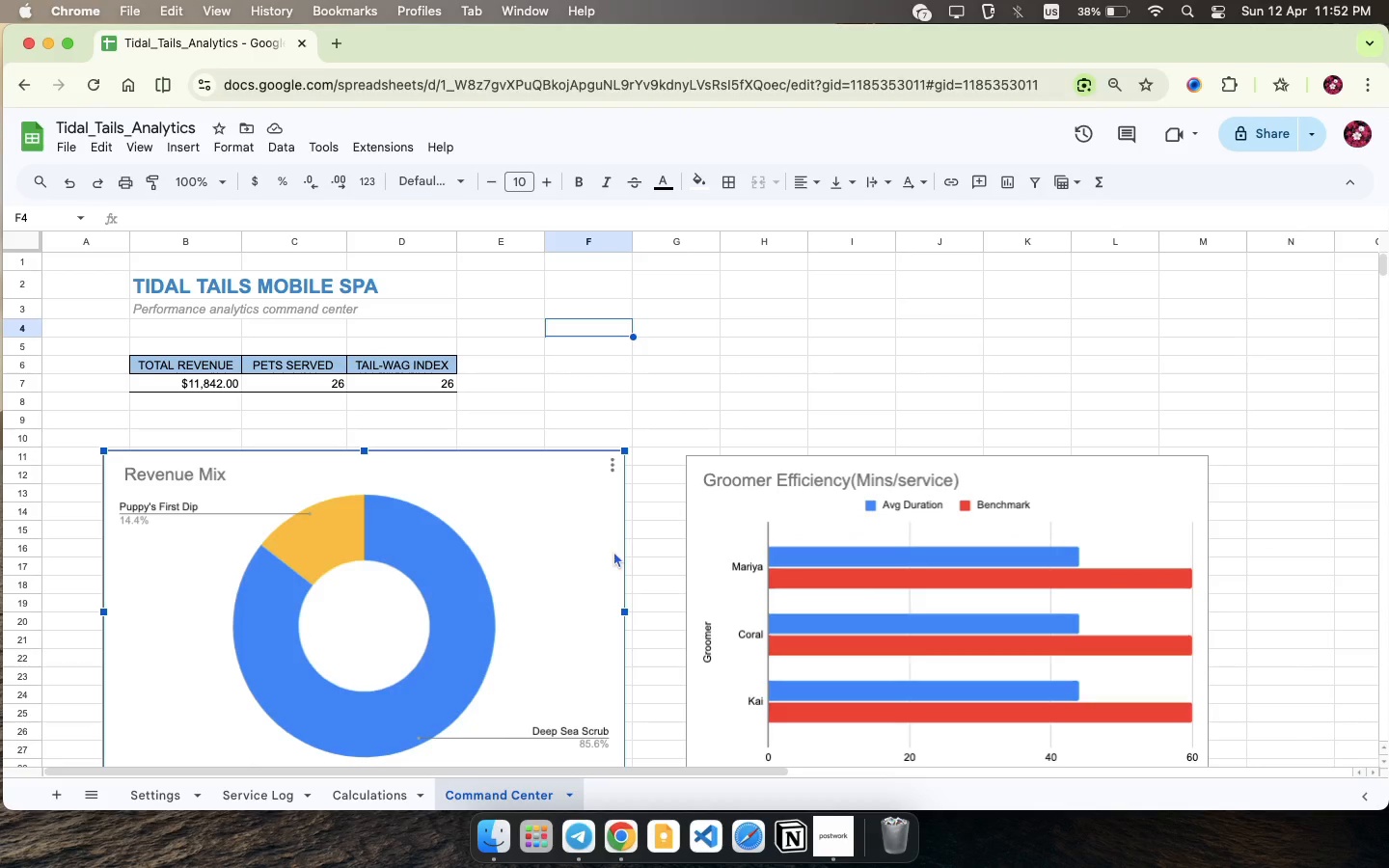 
double_click([613, 551])
 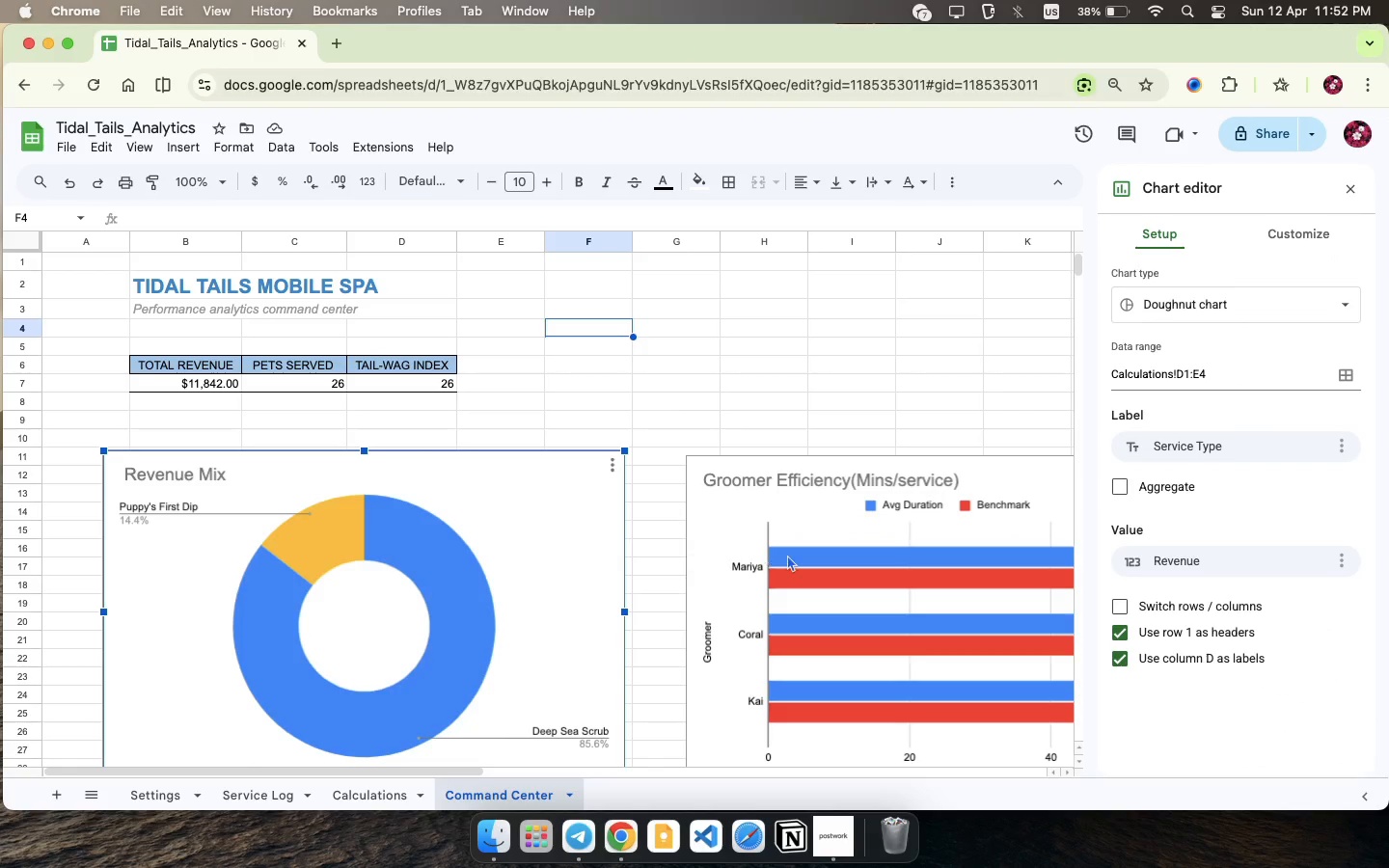 
double_click([789, 555])
 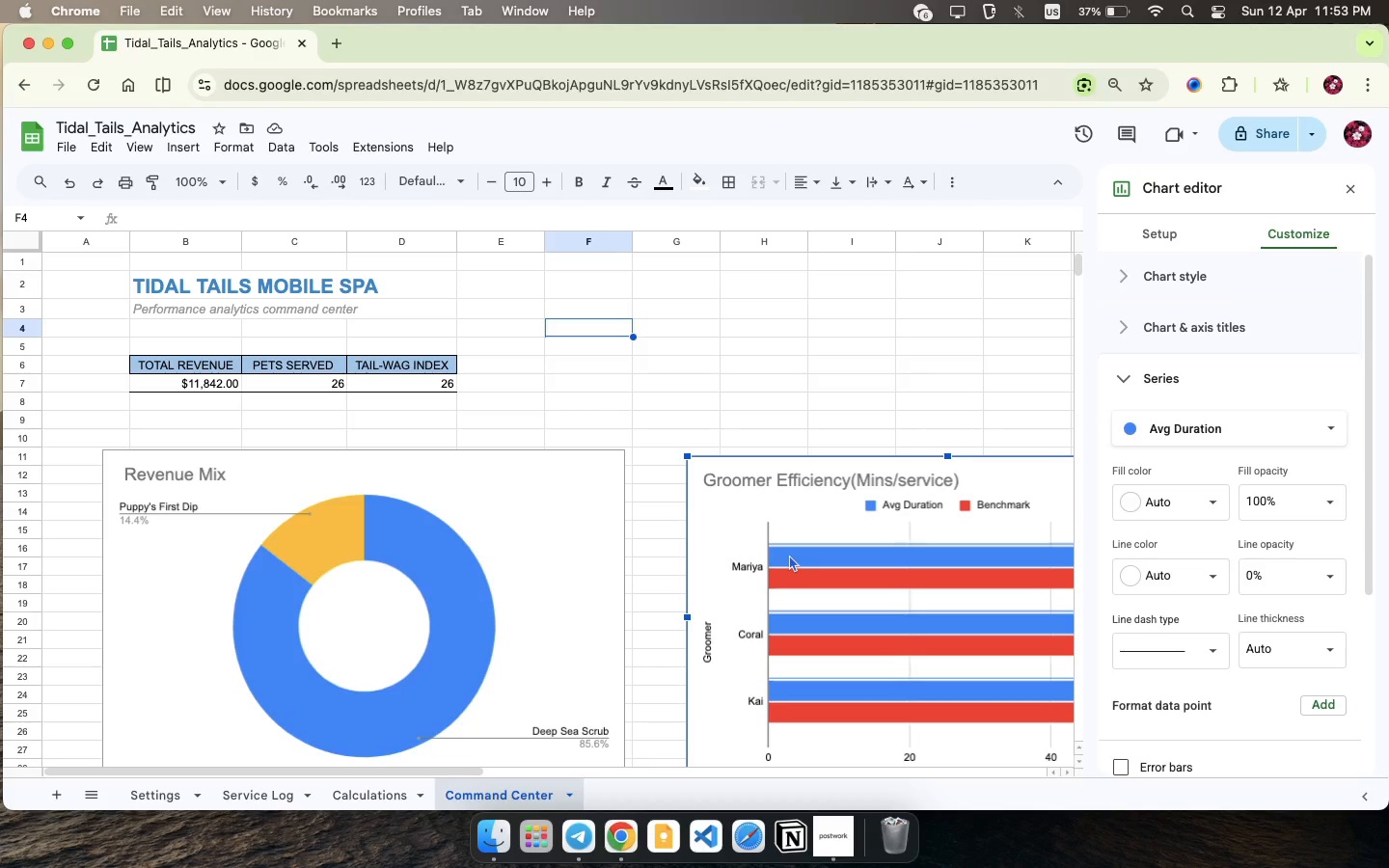 
wait(44.82)
 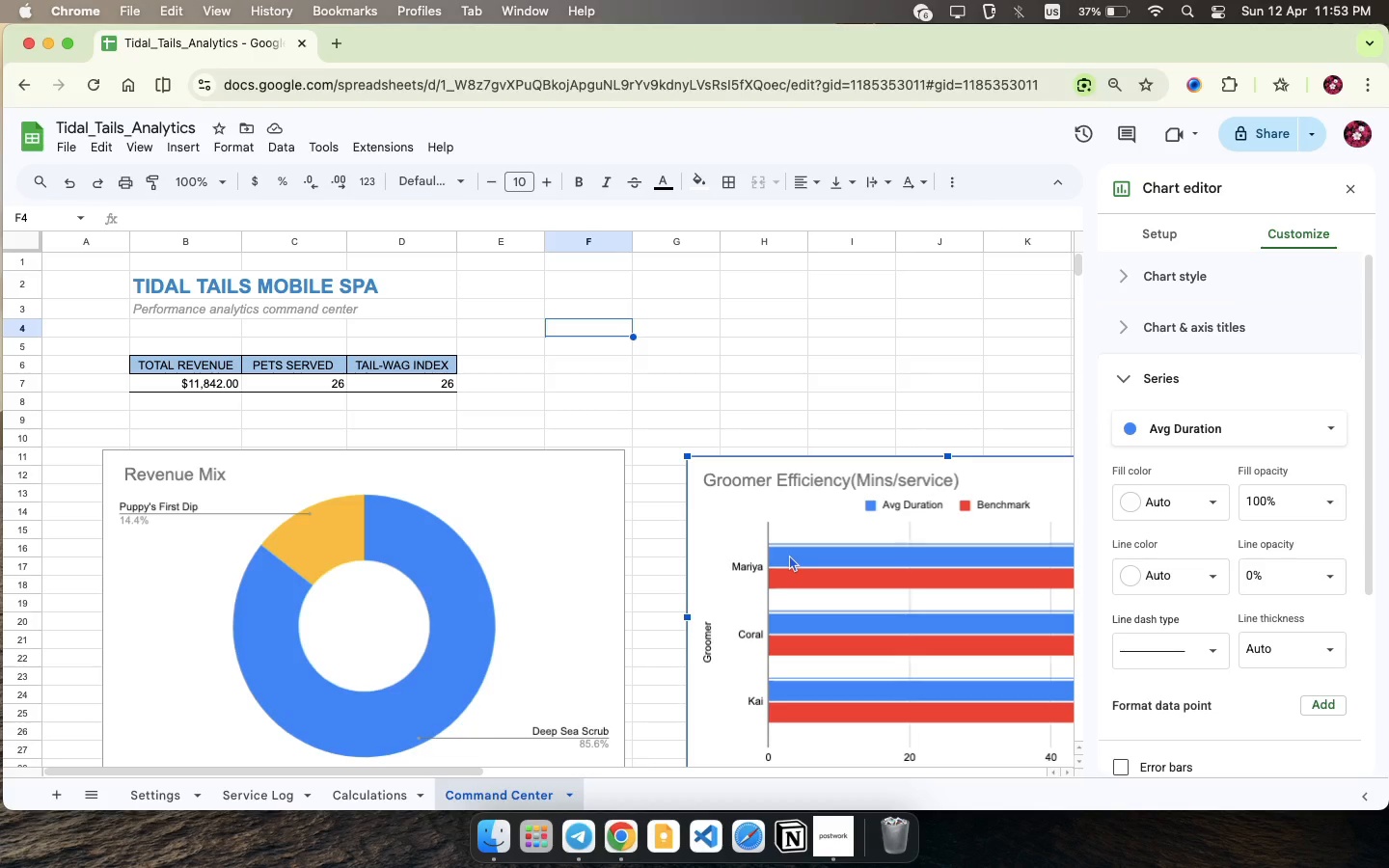 
left_click([750, 560])
 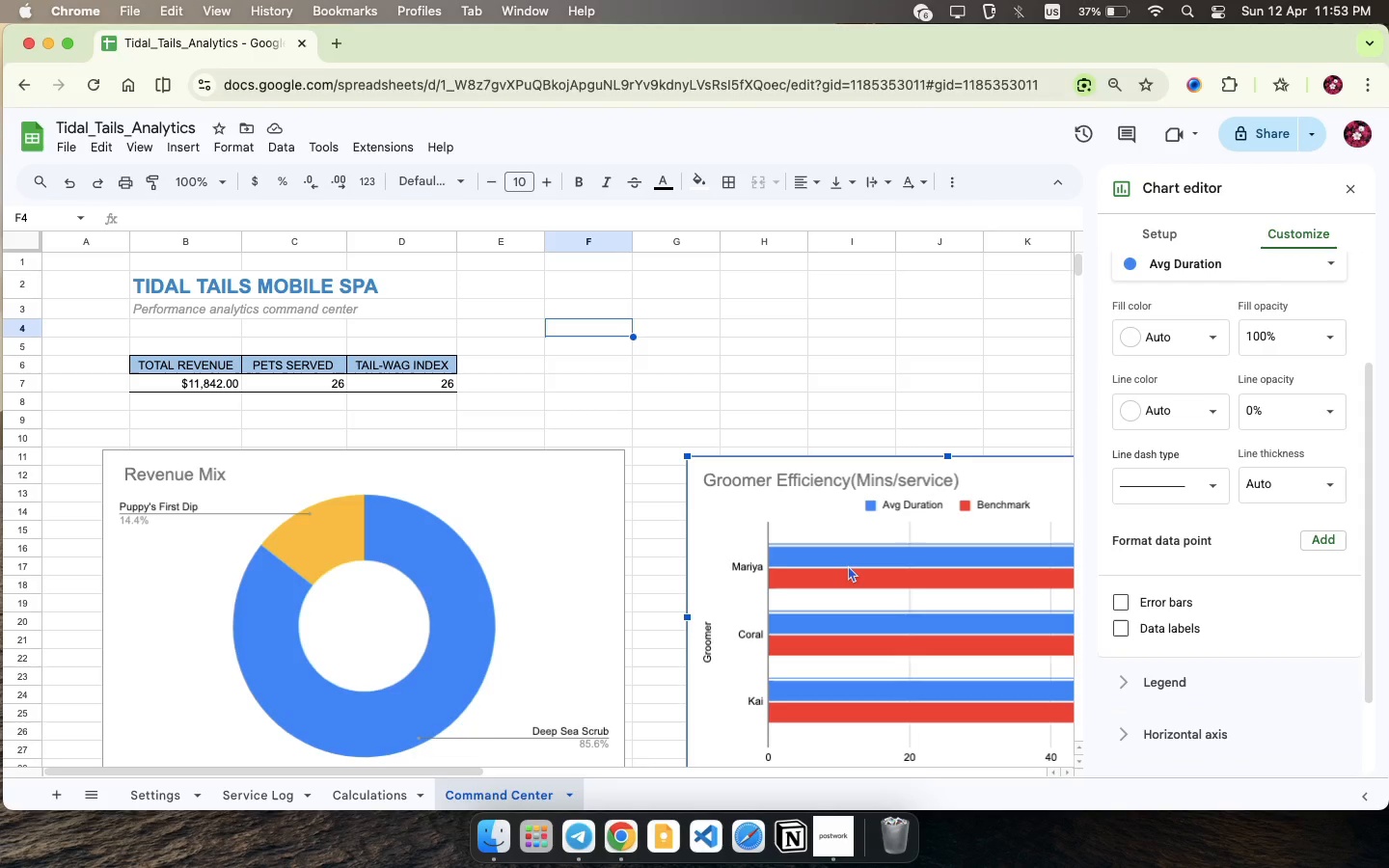 
wait(12.26)
 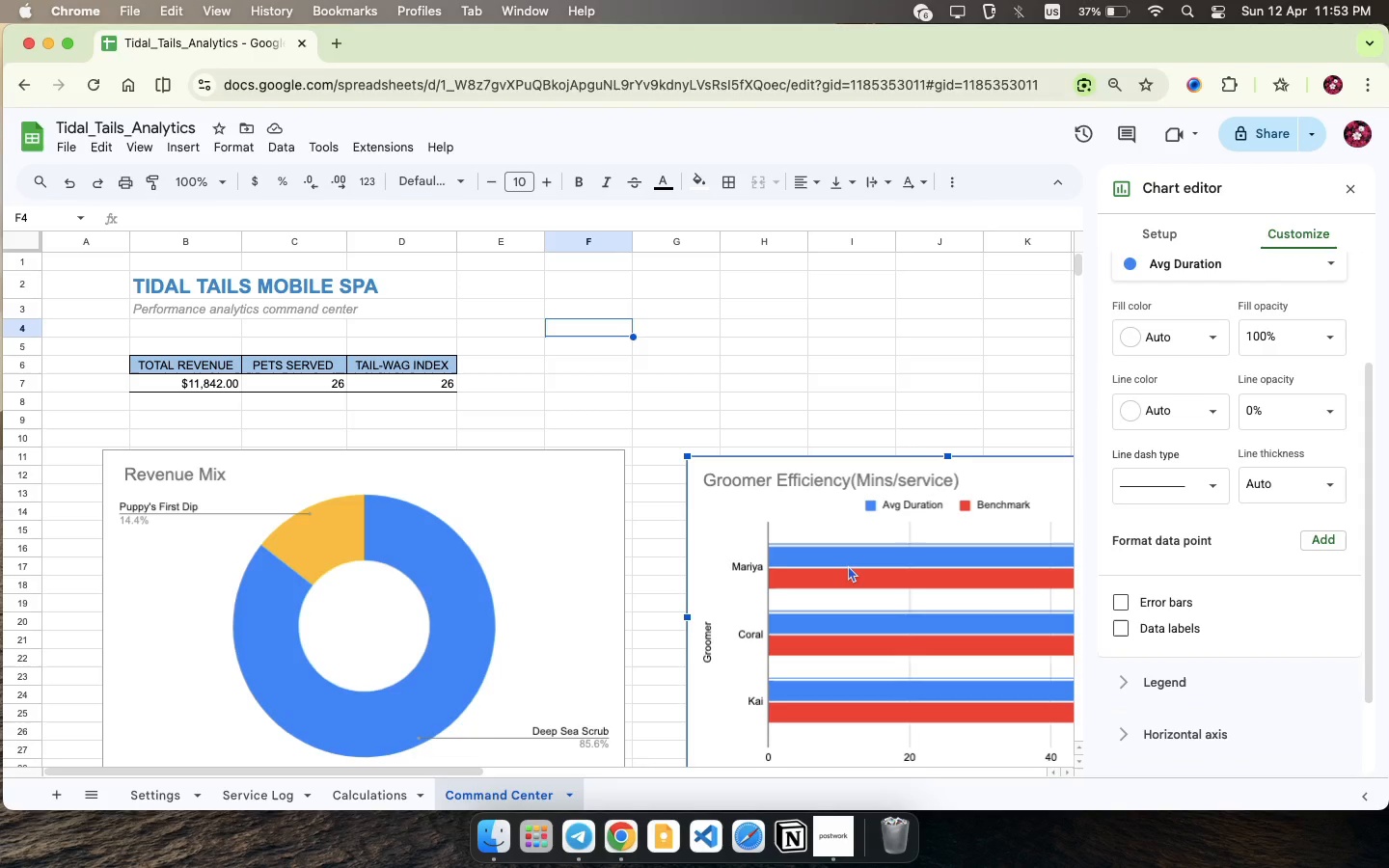 
scroll: coordinate [708, 653], scroll_direction: down, amount: 2.0
 